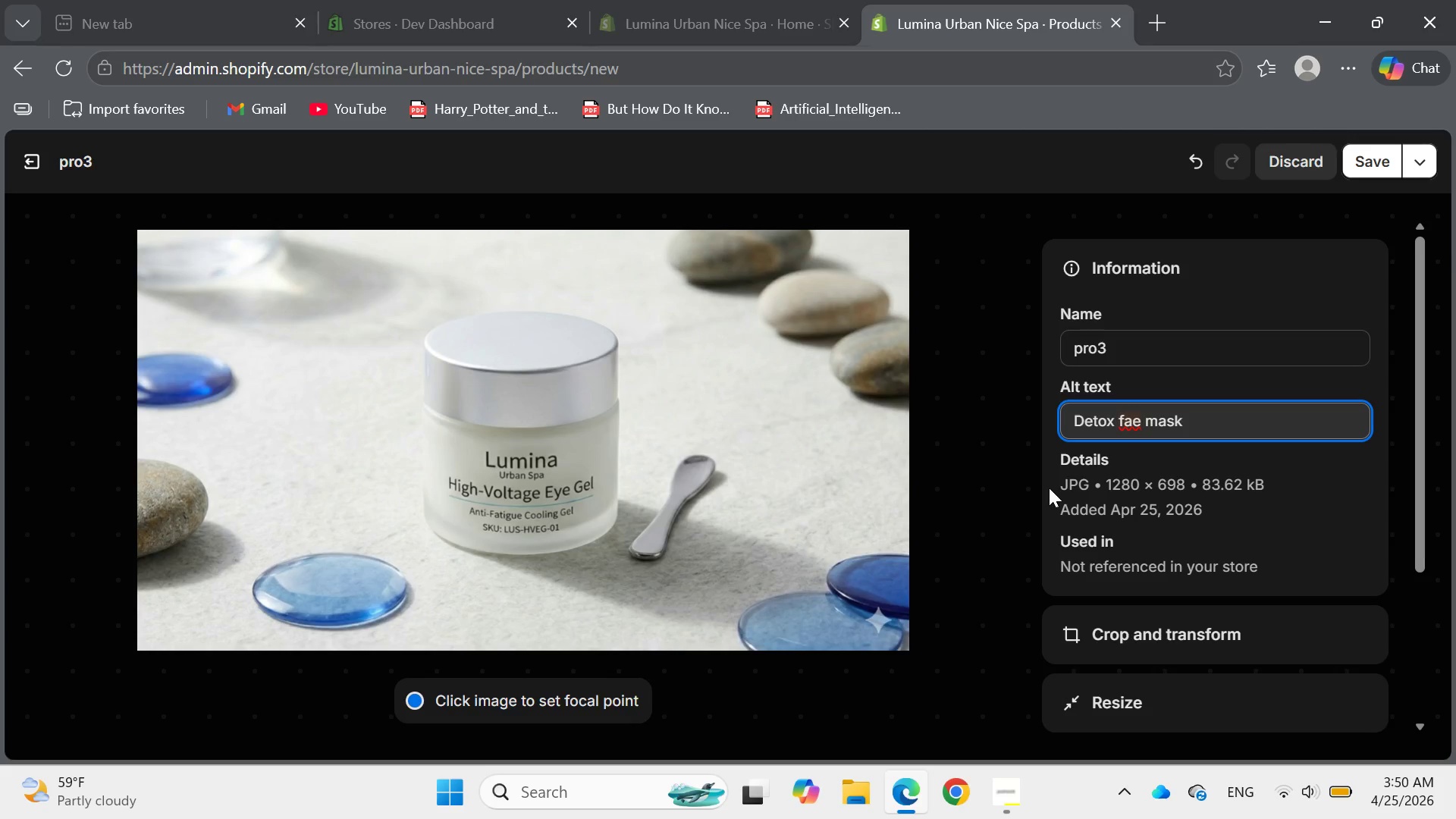 
key(C)
 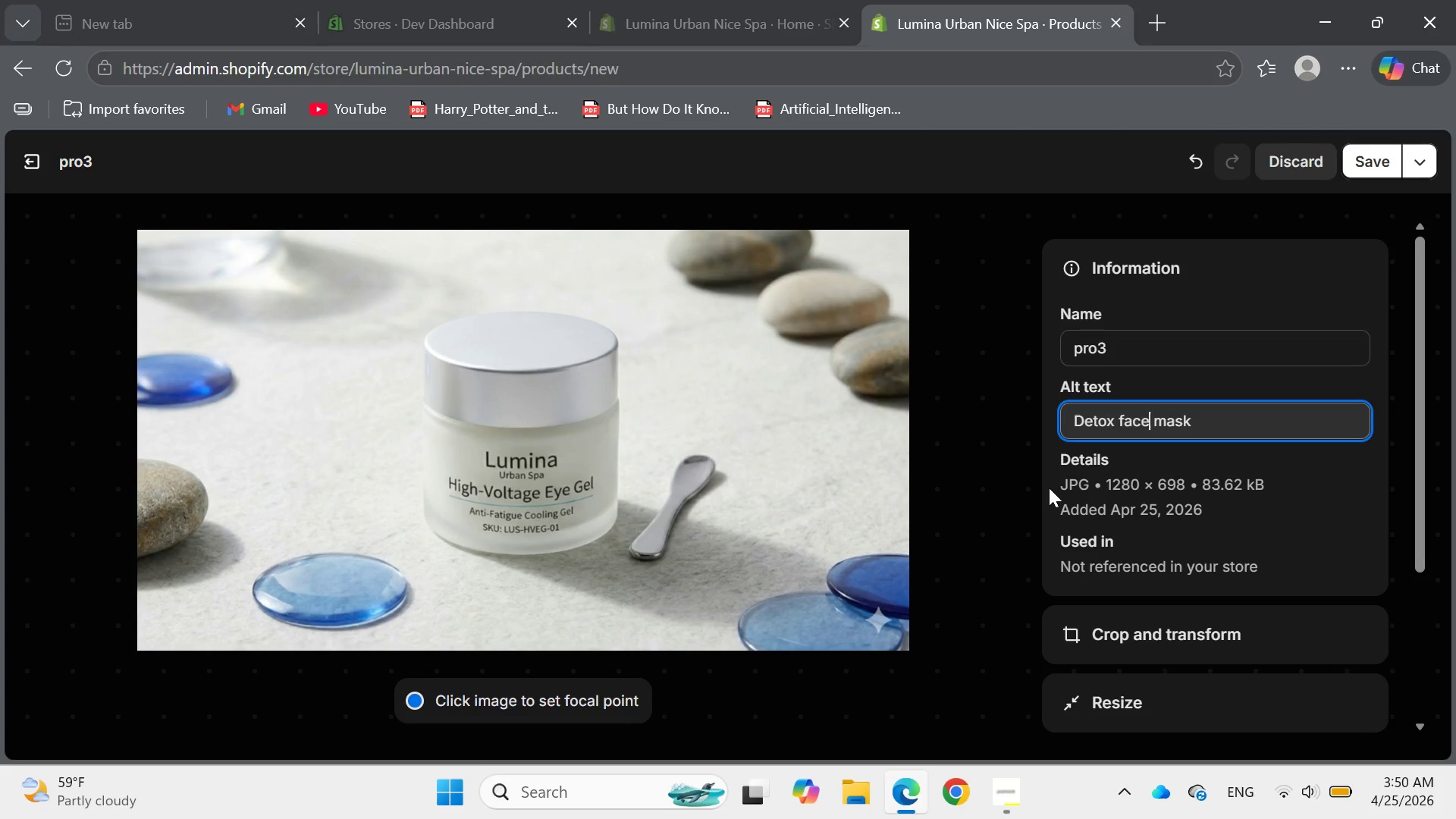 
hold_key(key=ArrowRight, duration=0.56)
 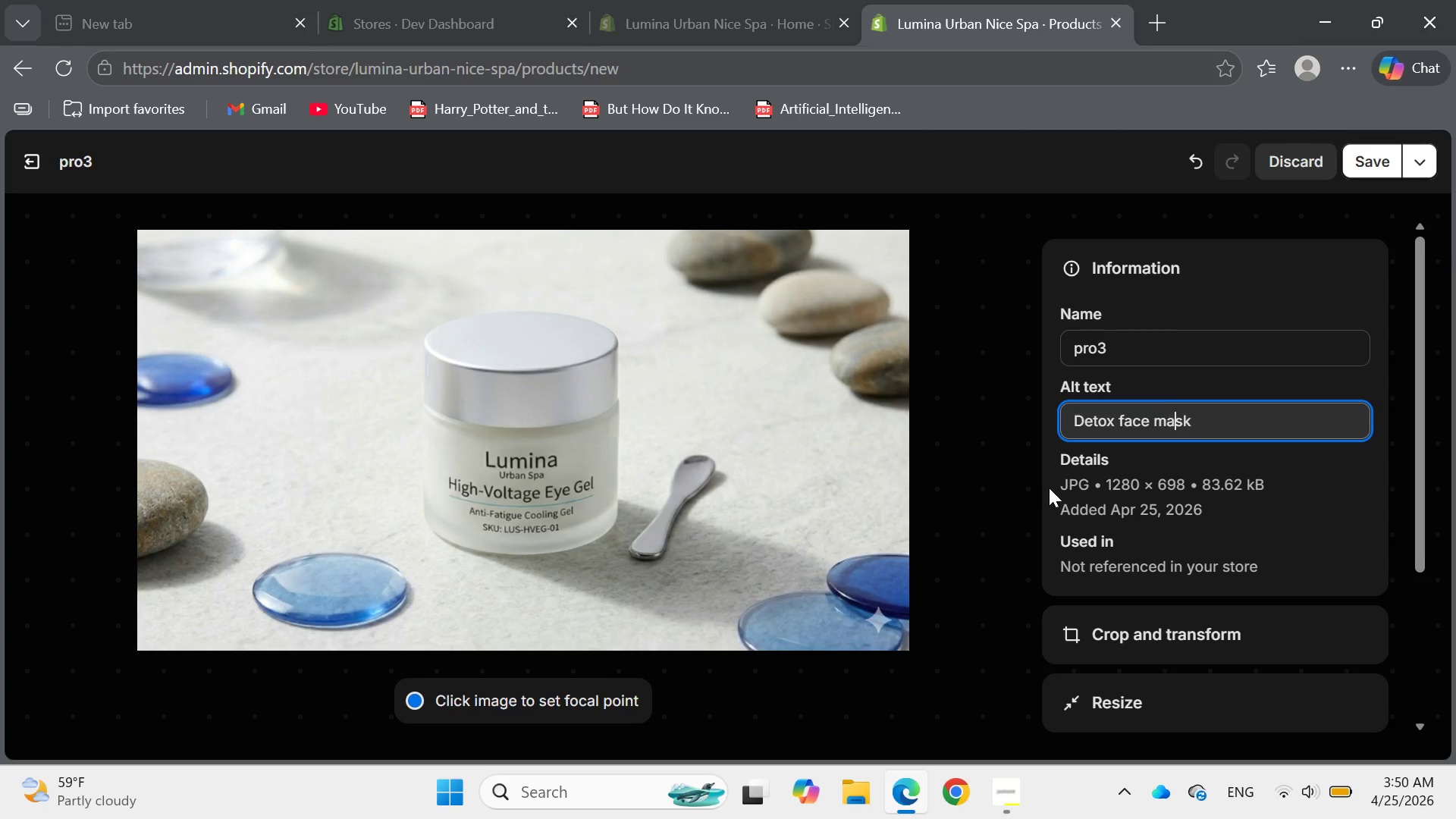 
key(ArrowRight)
 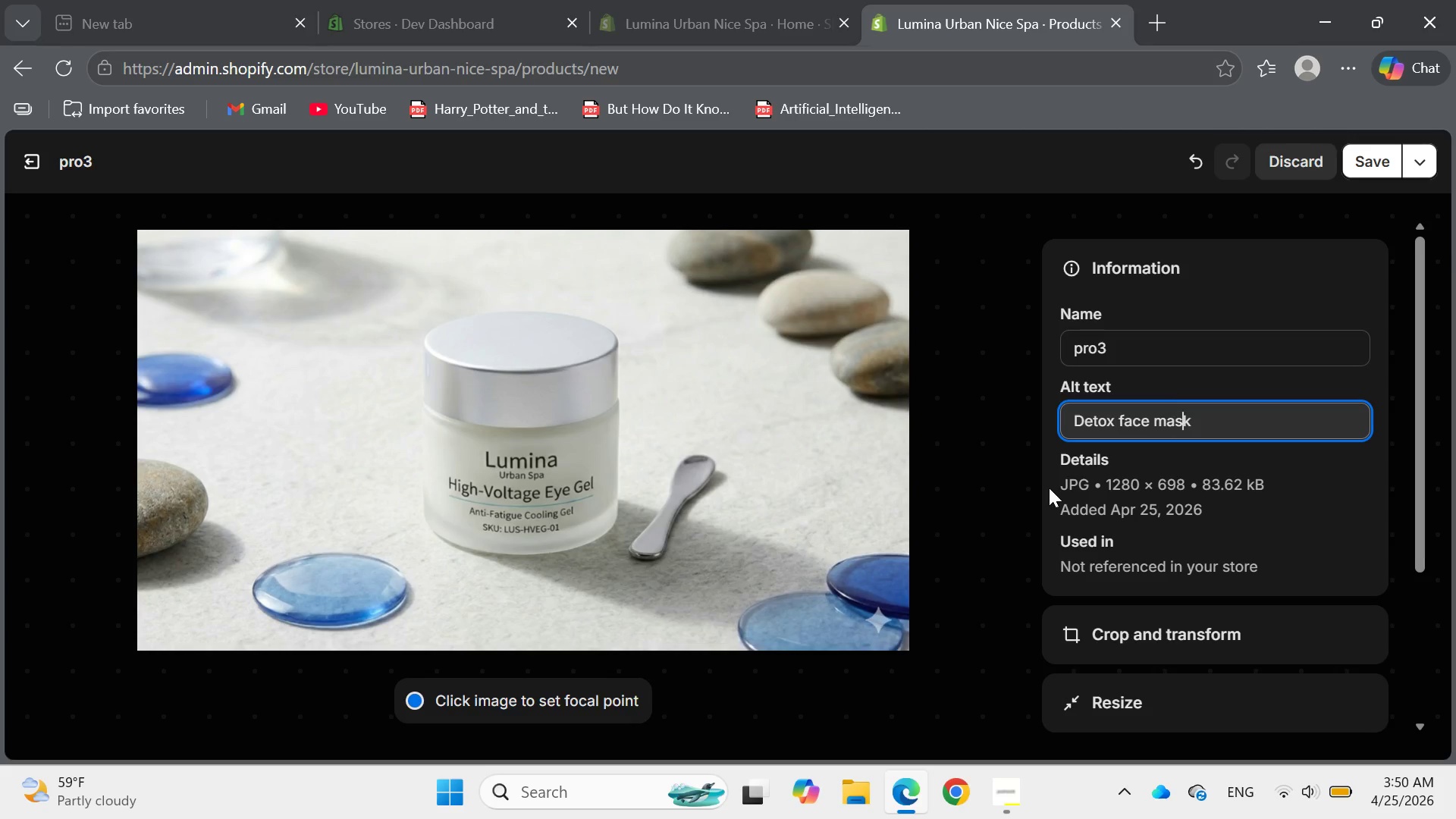 
key(ArrowRight)
 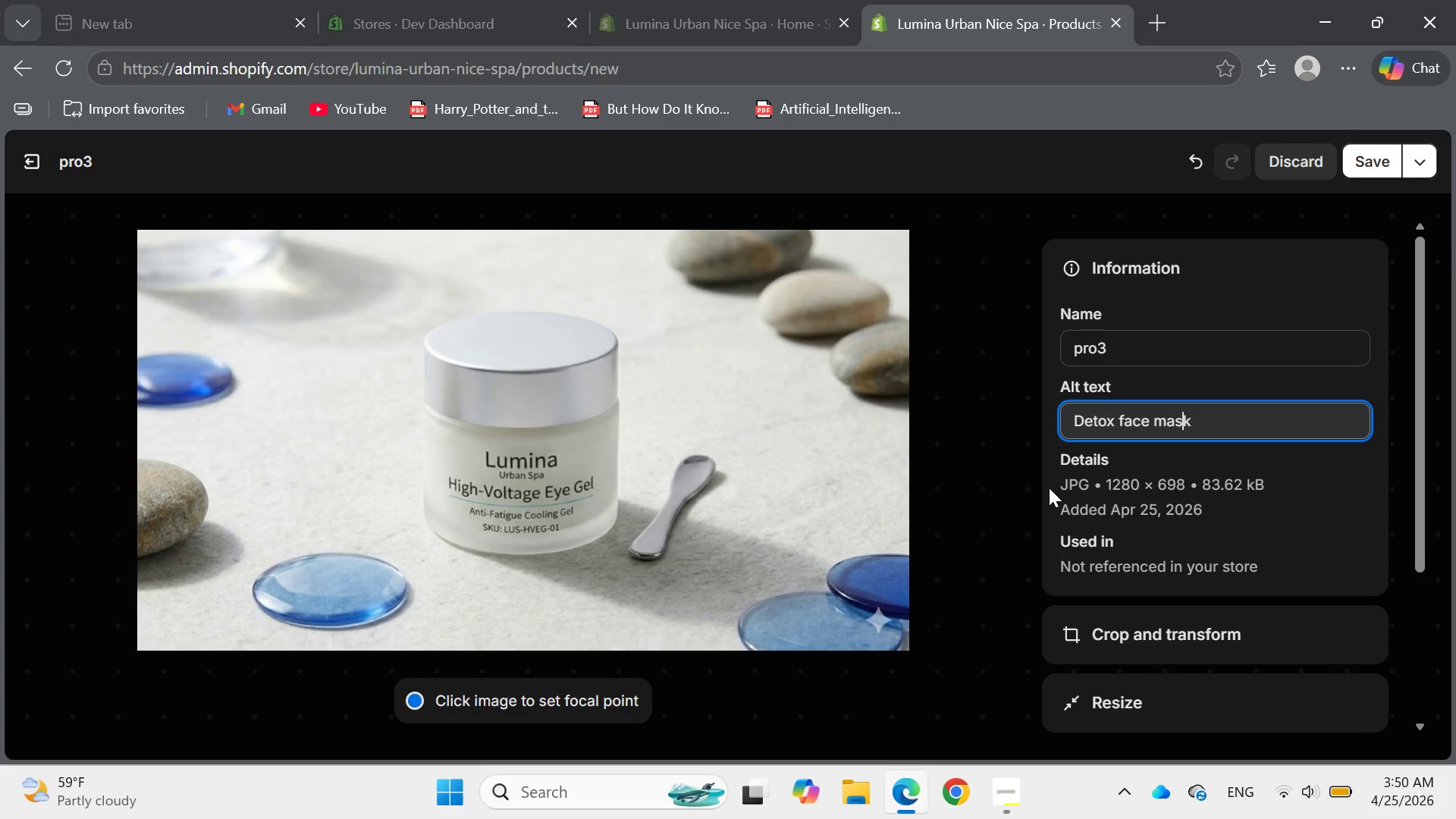 
key(ArrowRight)
 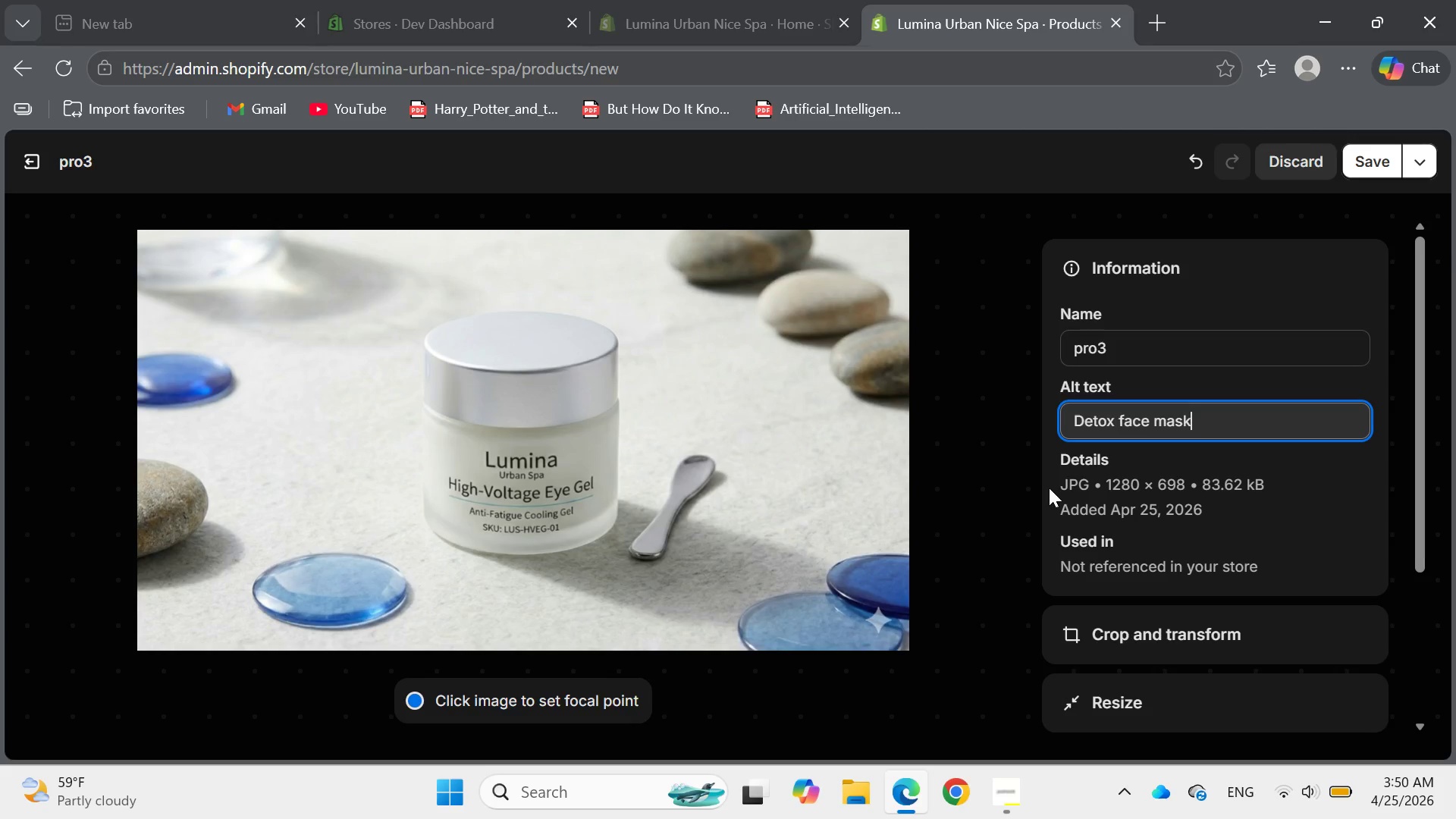 
type( for polluted skin)
 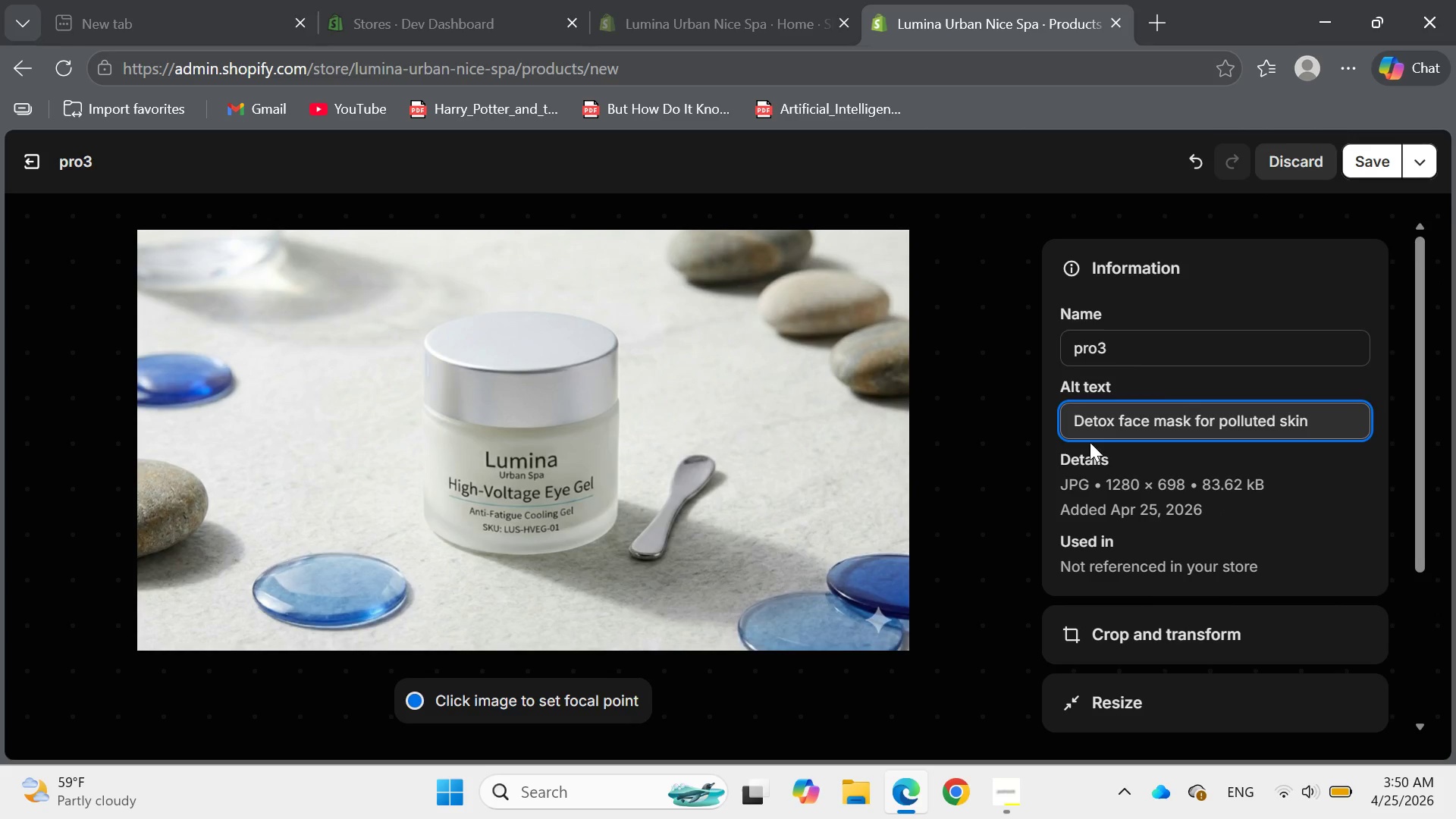 
left_click([1367, 160])
 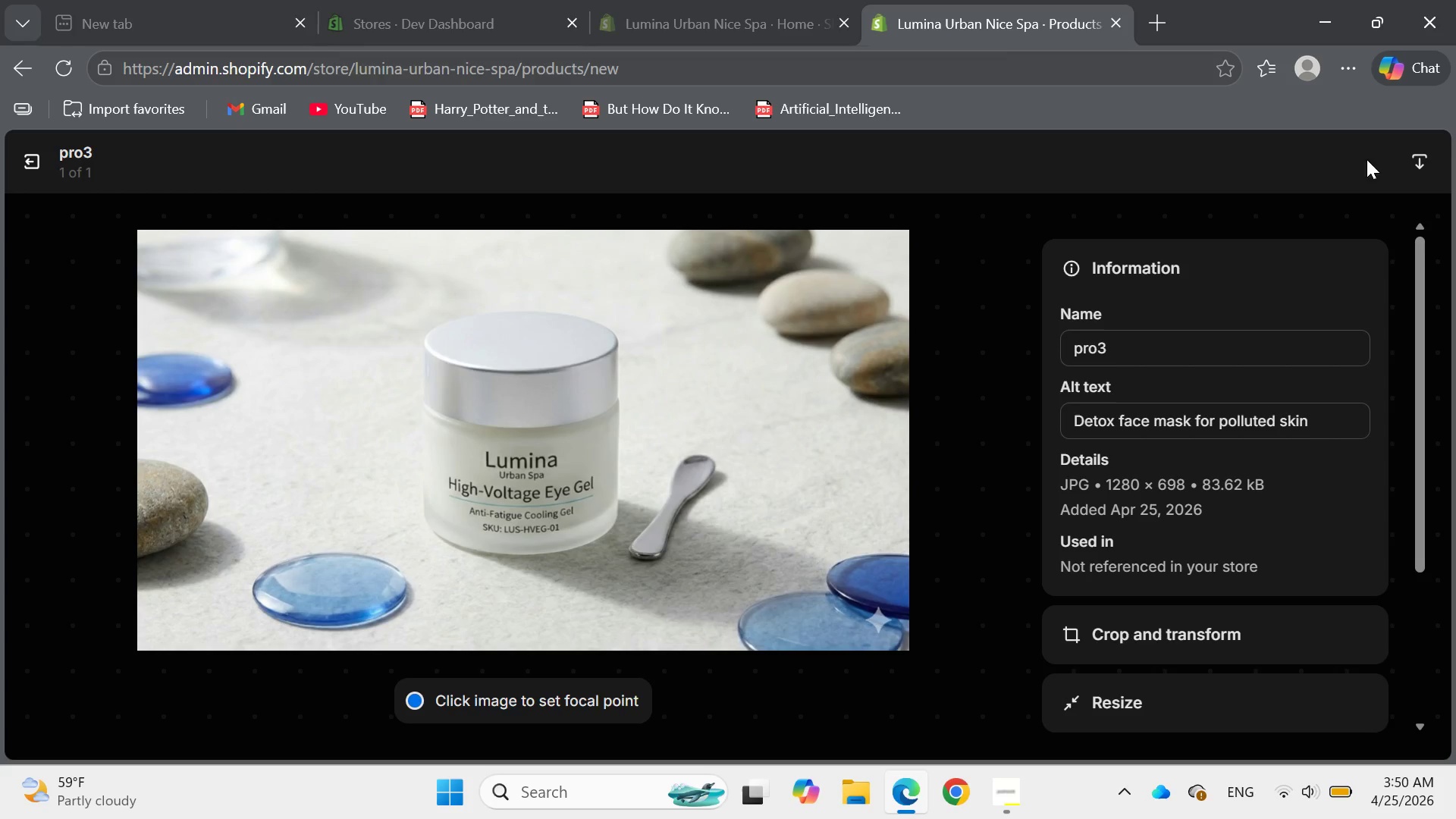 
wait(6.03)
 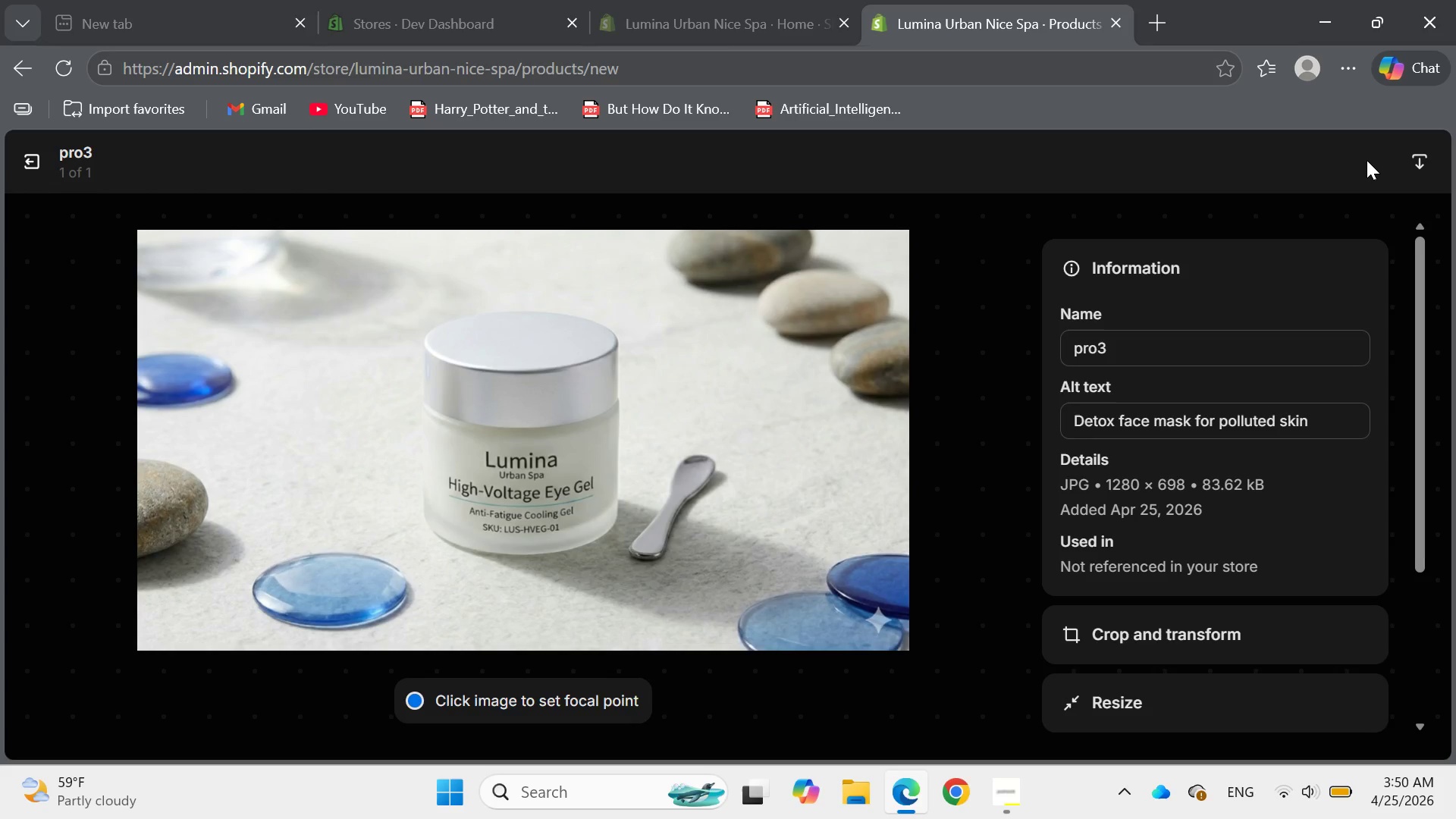 
left_click([28, 166])
 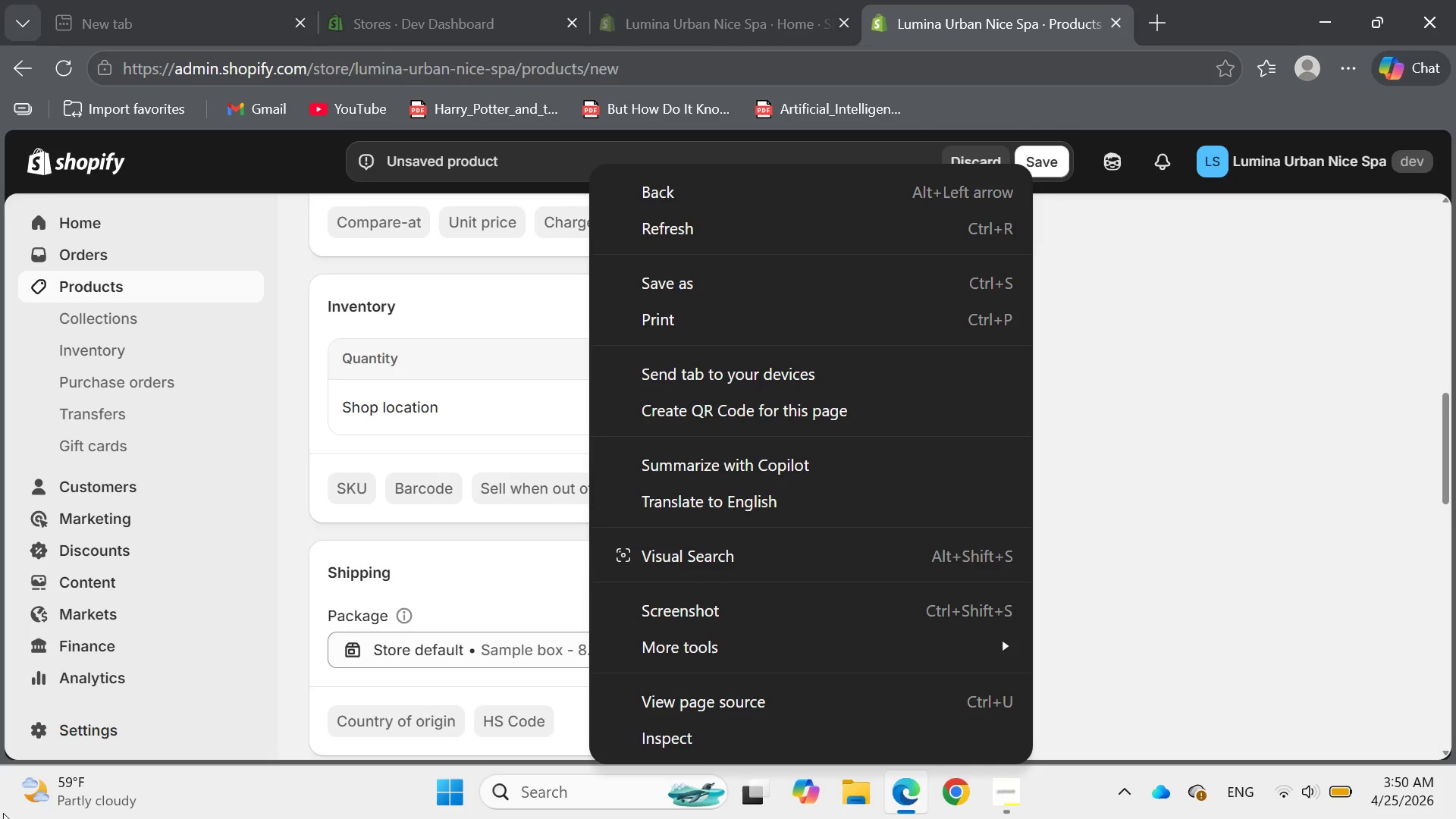 
wait(11.11)
 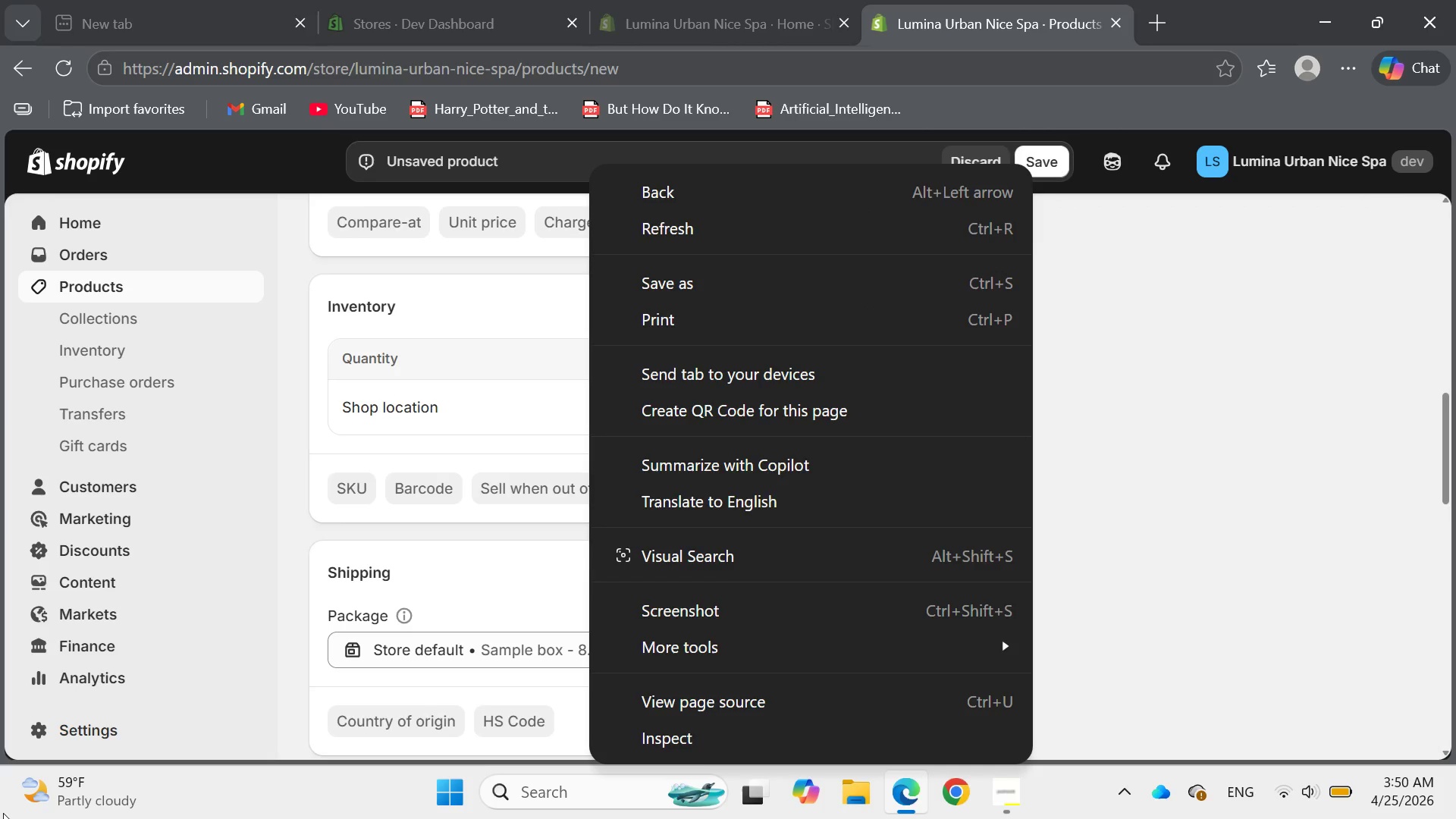 
left_click([129, 701])
 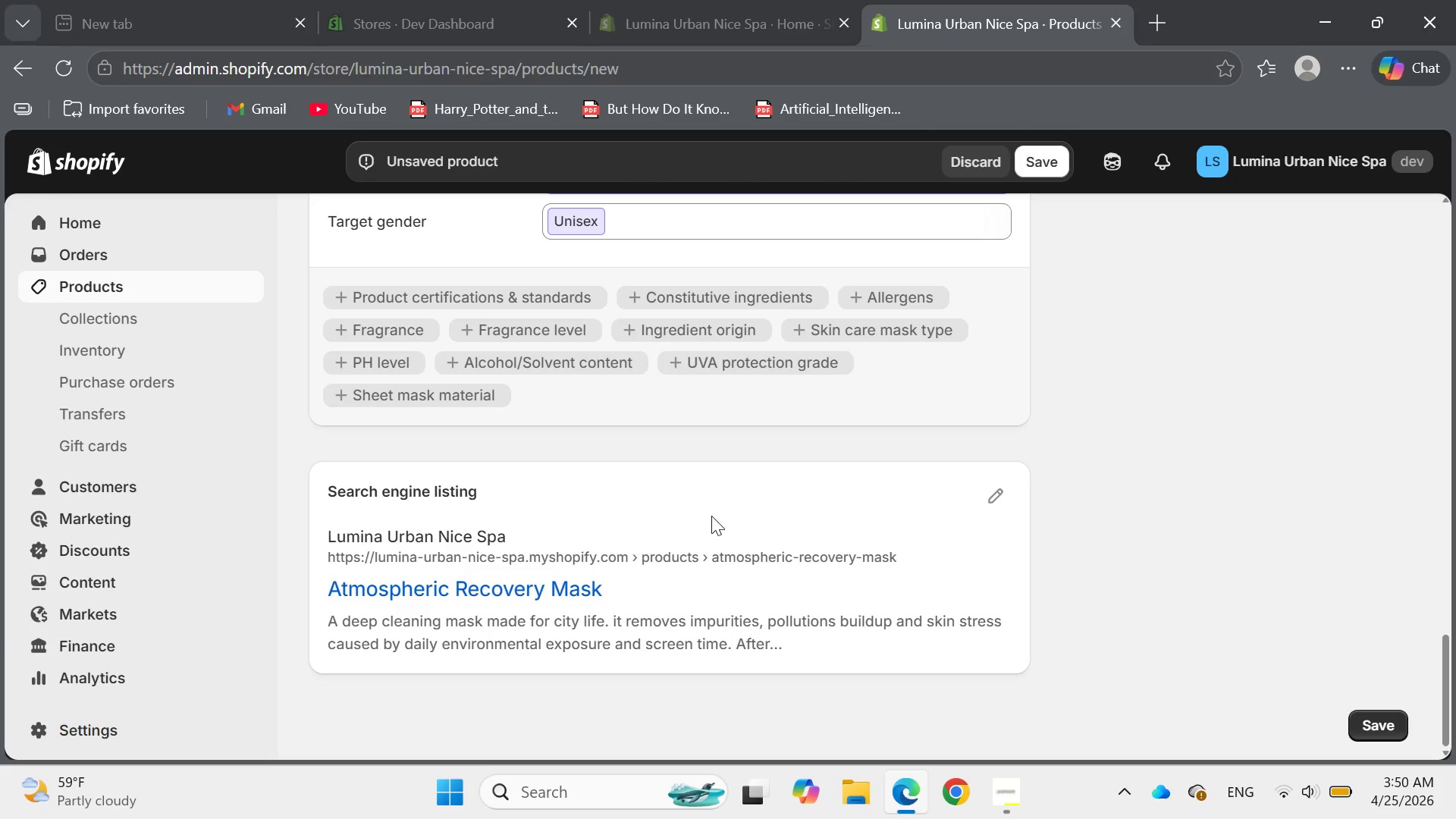 
wait(6.55)
 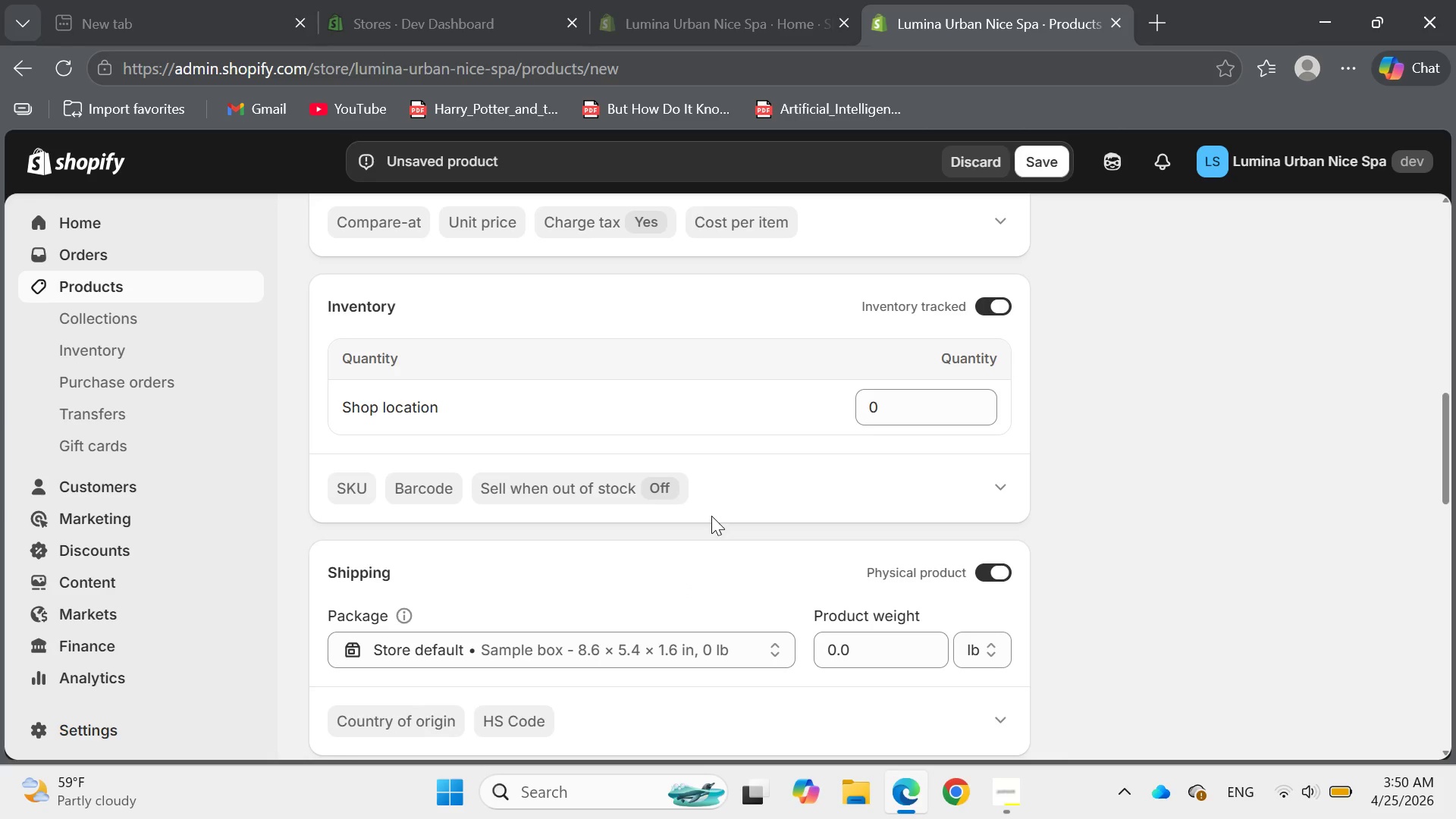 
left_click([975, 498])
 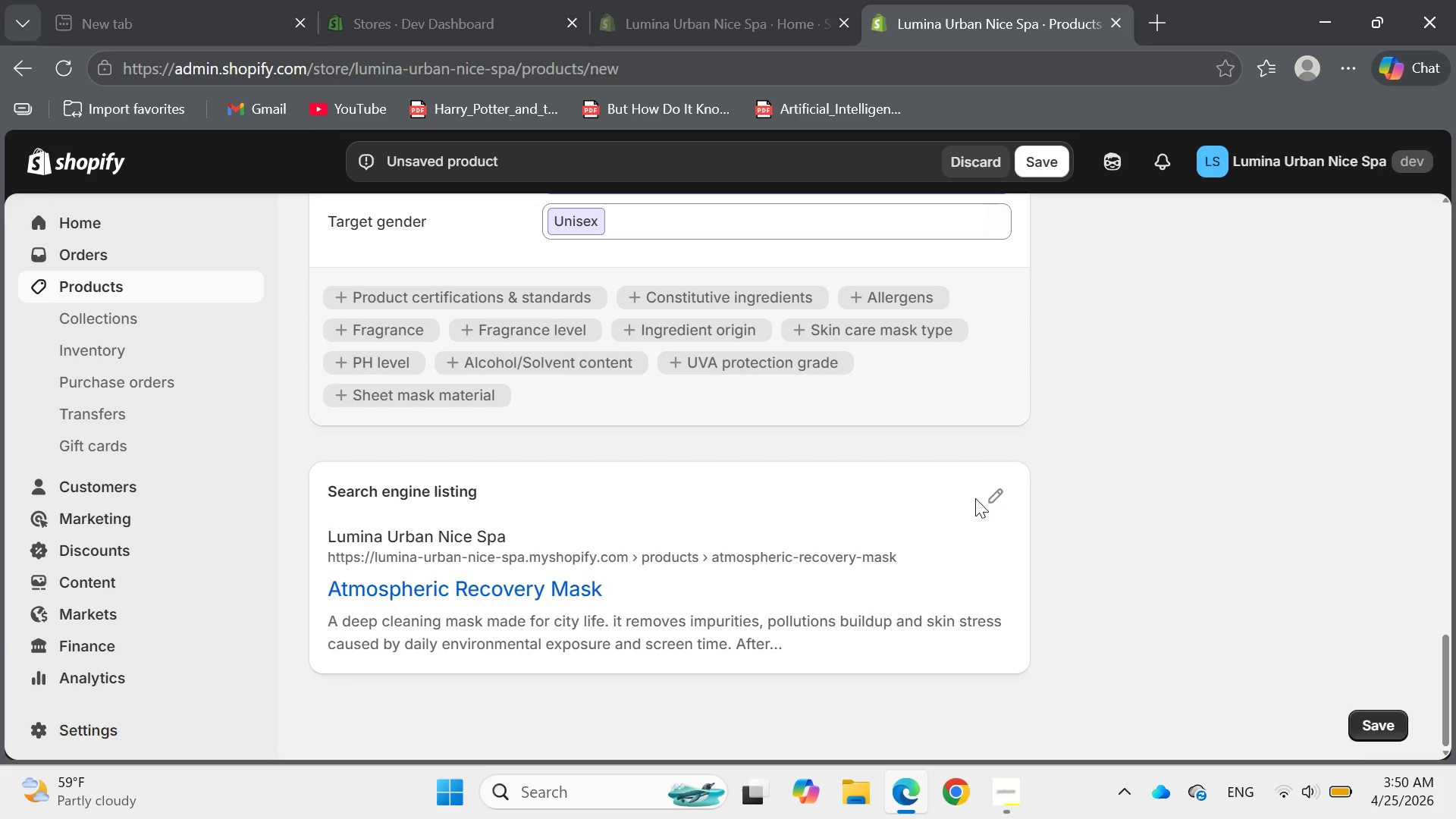 
left_click([993, 504])
 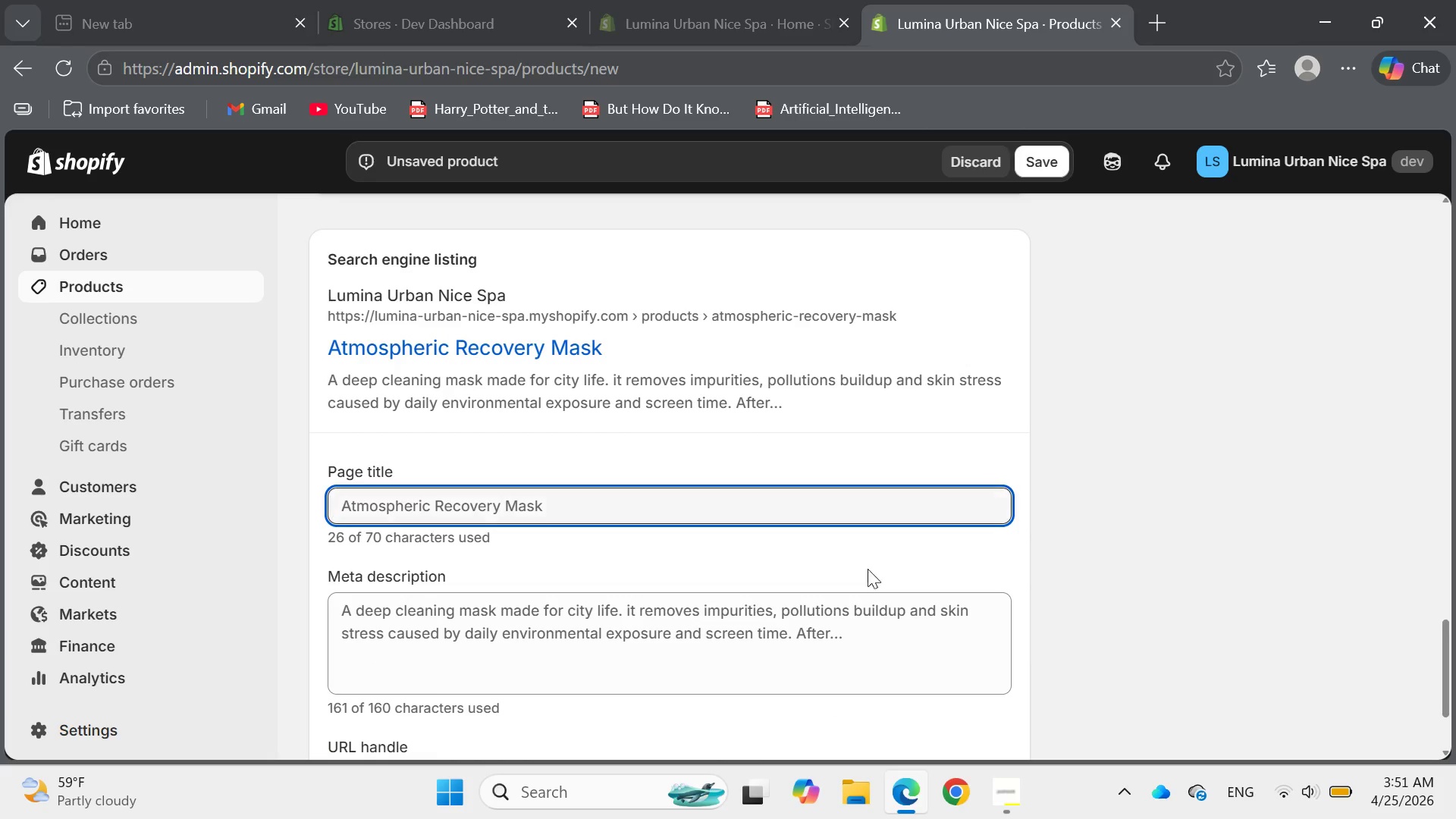 
left_click([597, 497])
 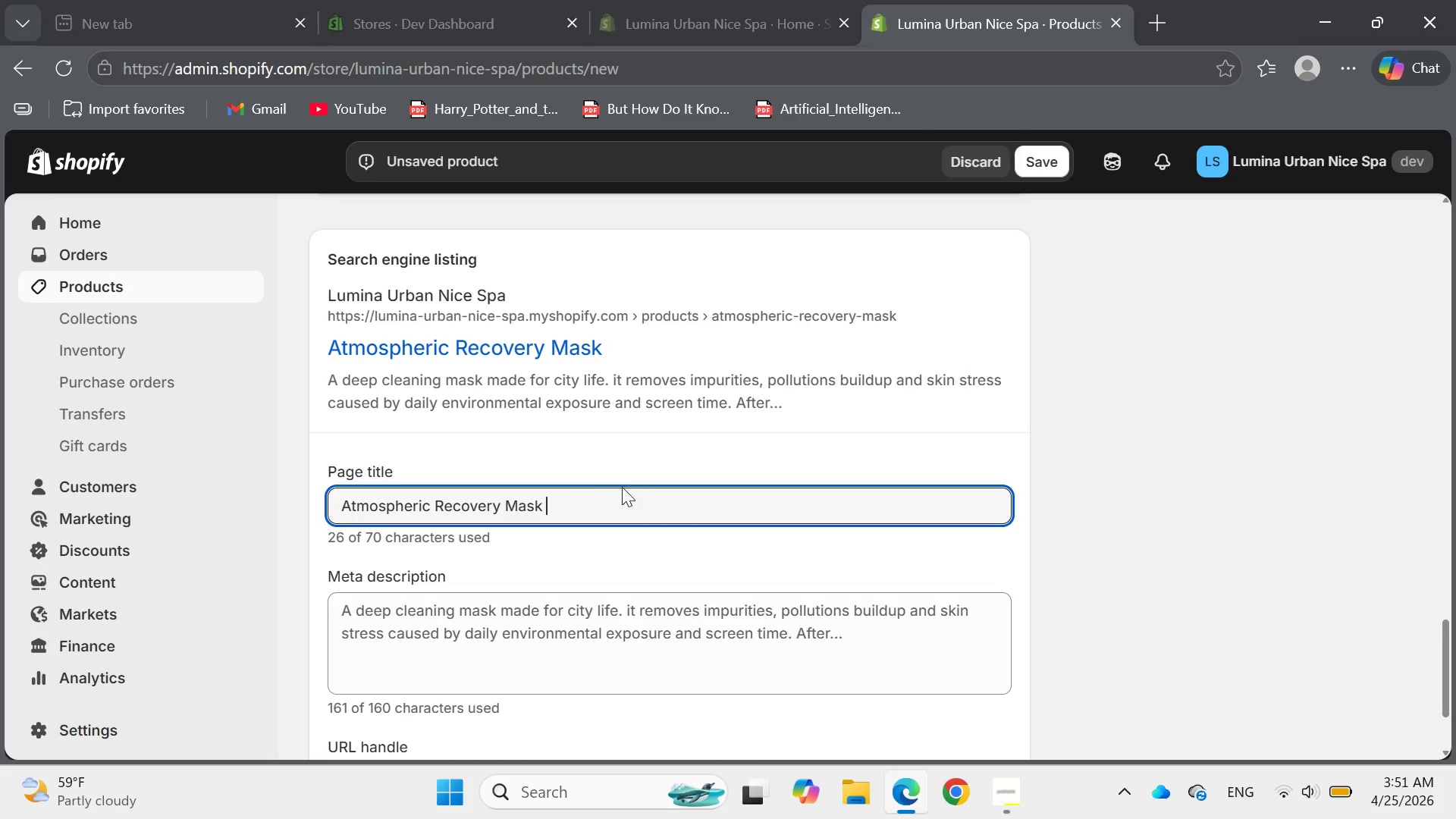 
left_click_drag(start_coordinate=[552, 503], to_coordinate=[325, 510])
 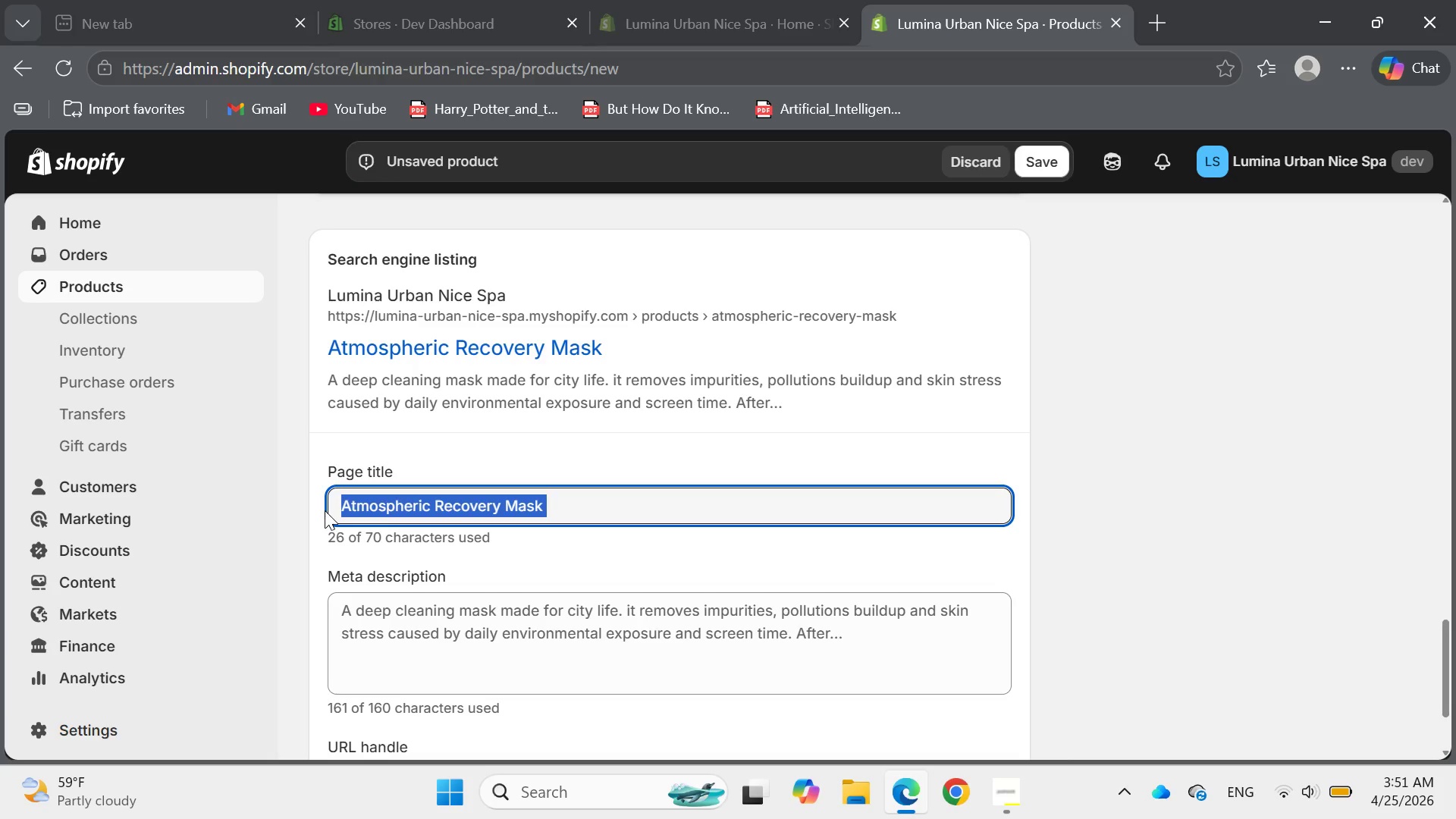 
key(Backspace)
 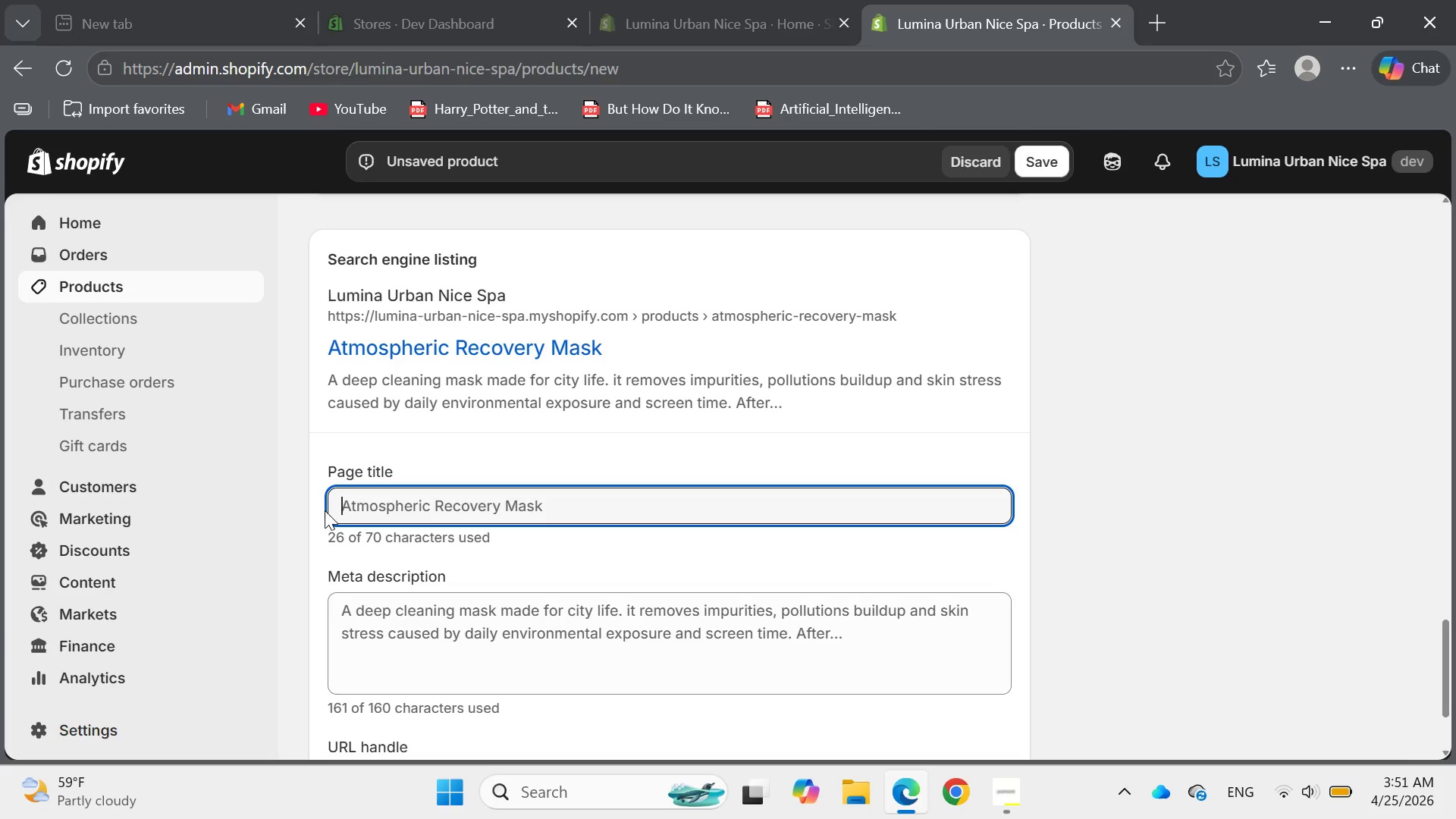 
key(CapsLock)
 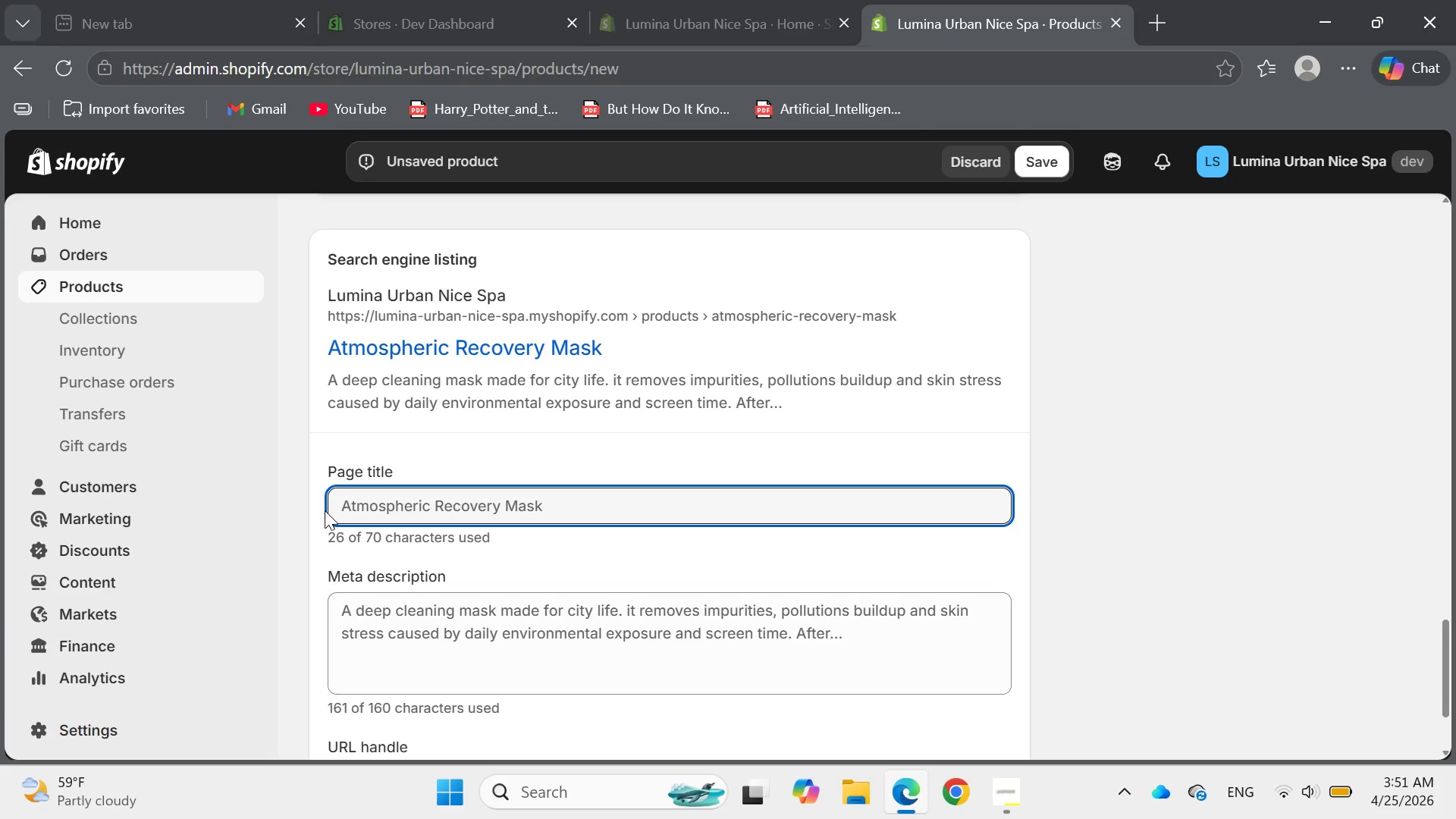 
type(Ani)
key(Backspace)
type(ti pollution Detox face Mask)
 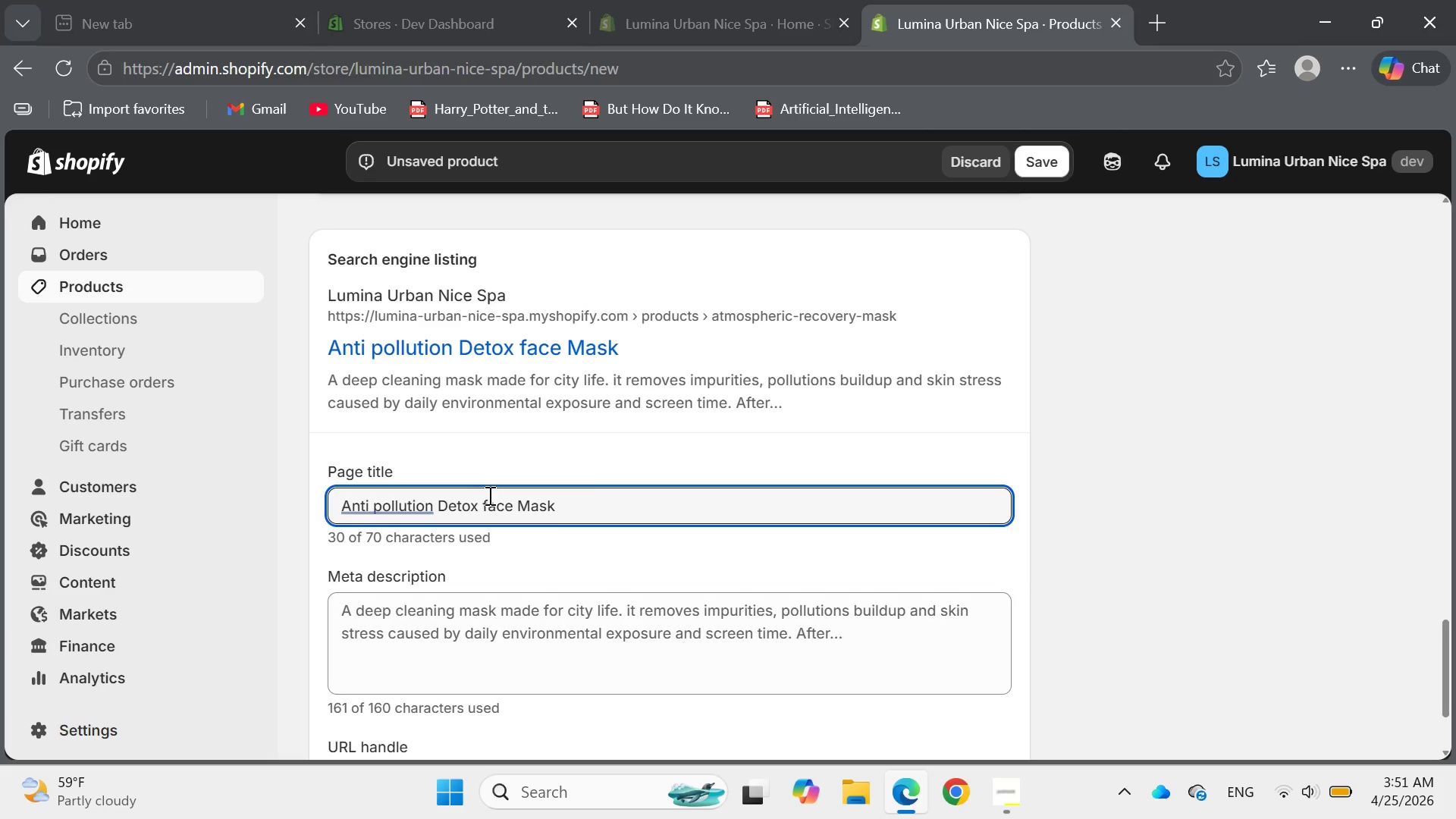 
left_click([488, 499])
 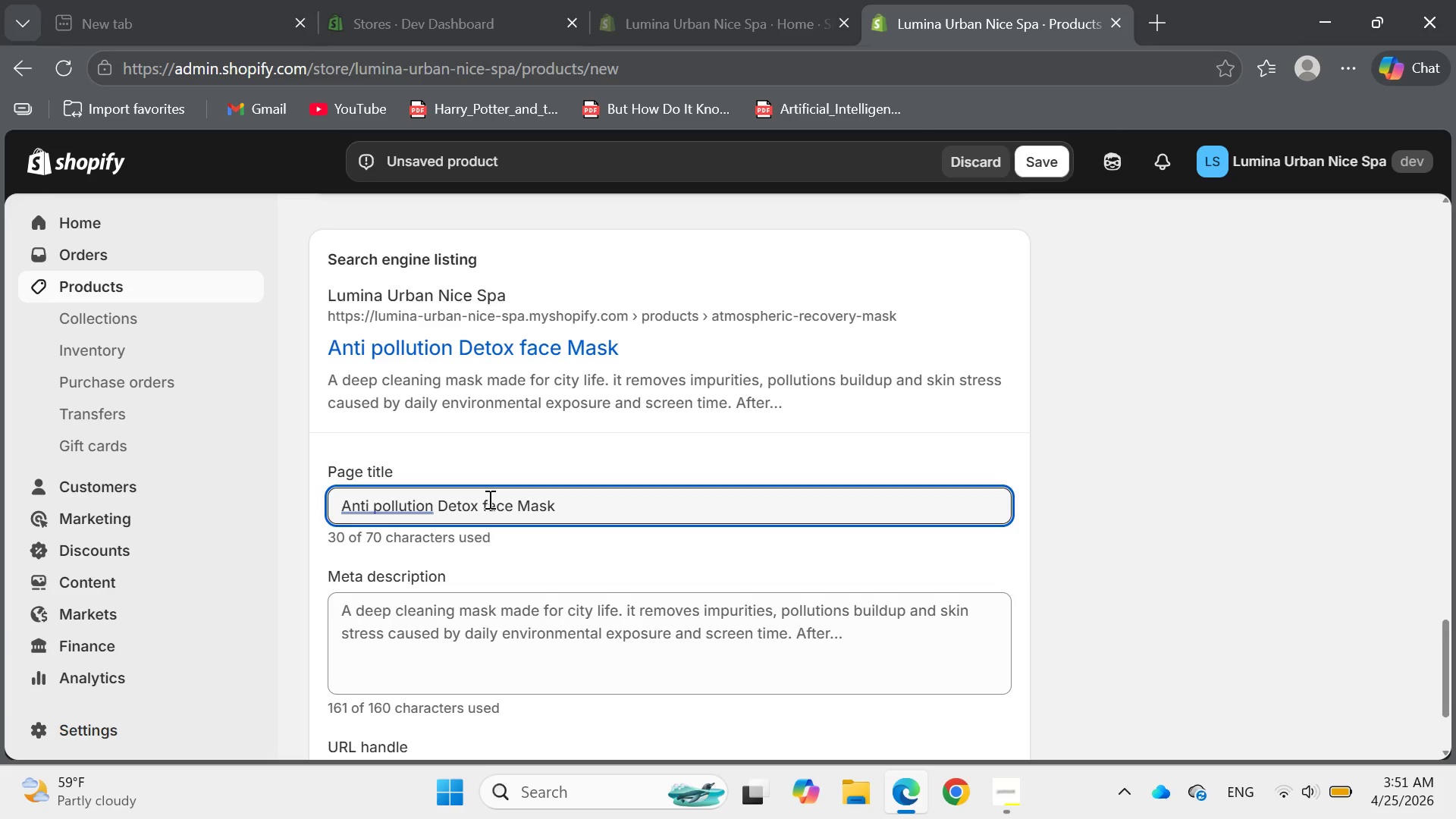 
key(Backspace)
 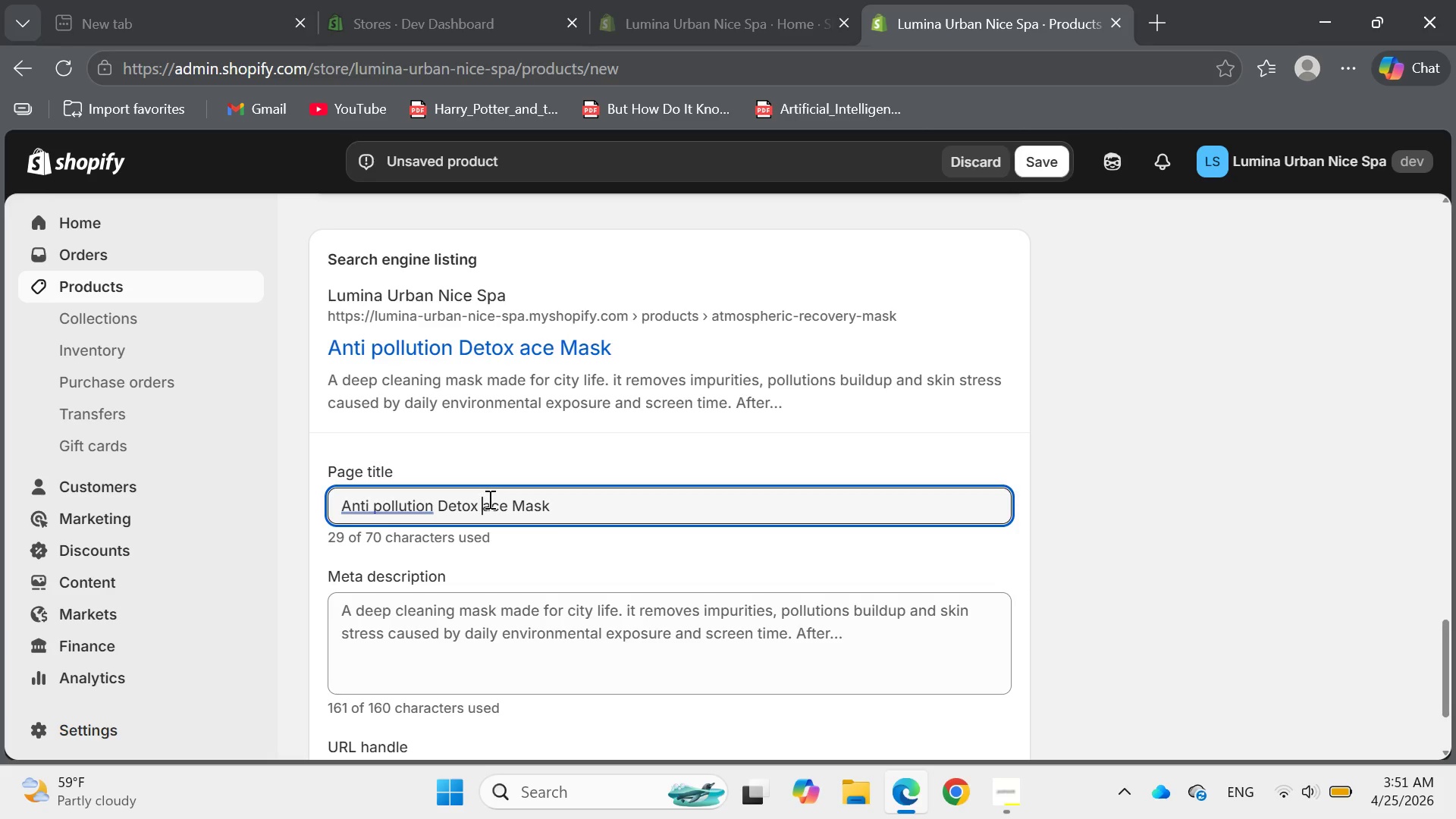 
key(CapsLock)
 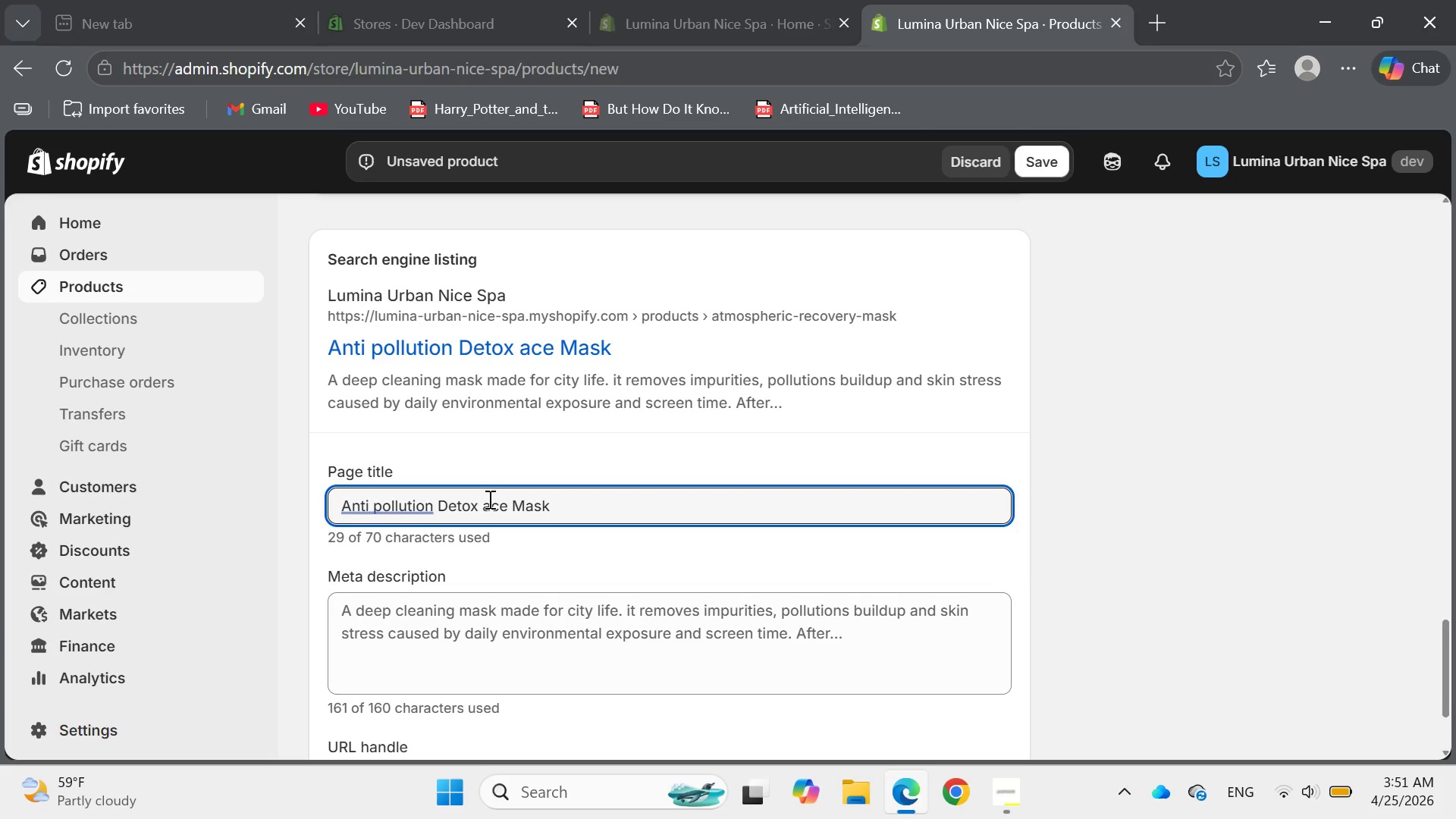 
key(F)
 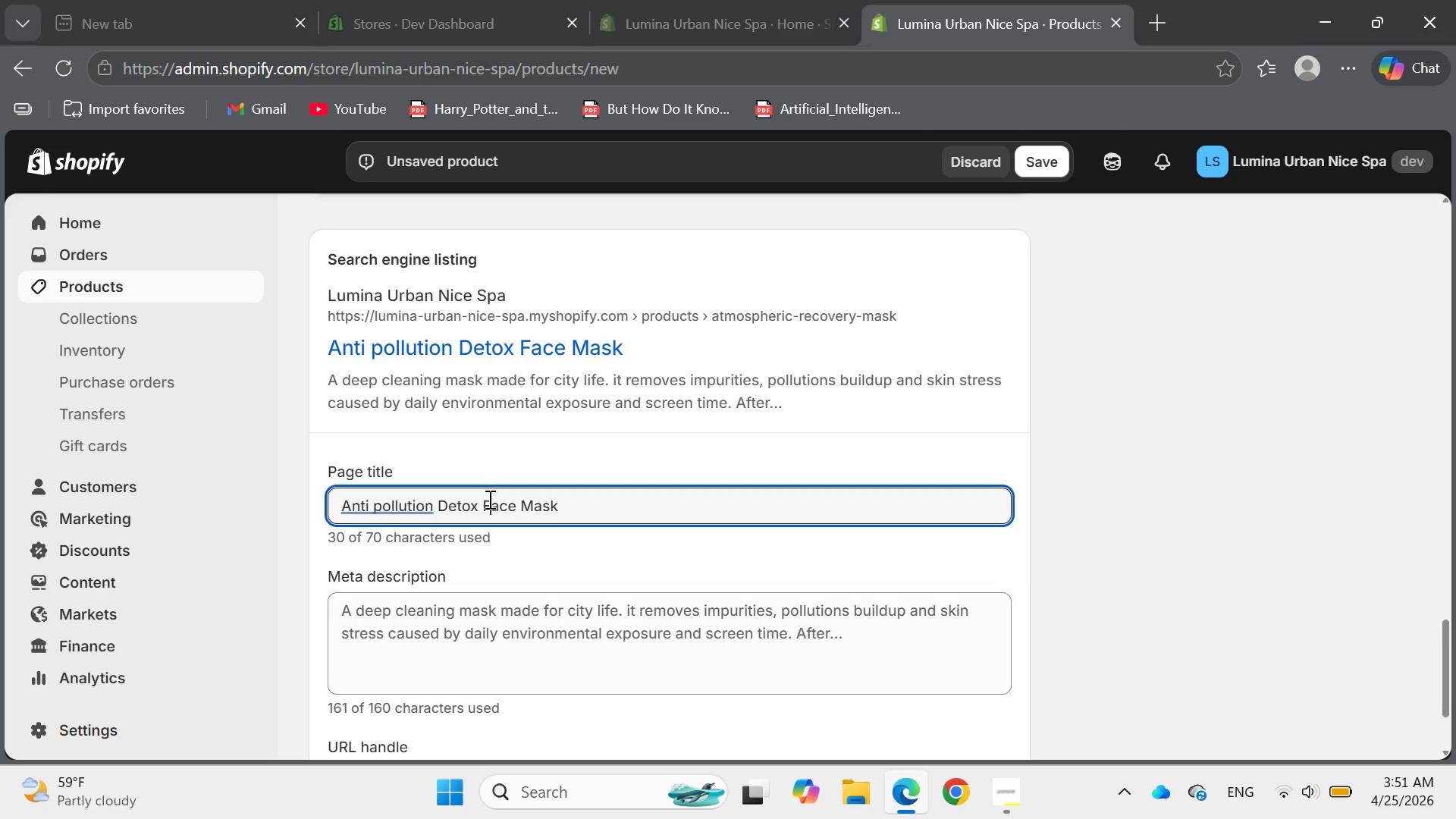 
key(CapsLock)
 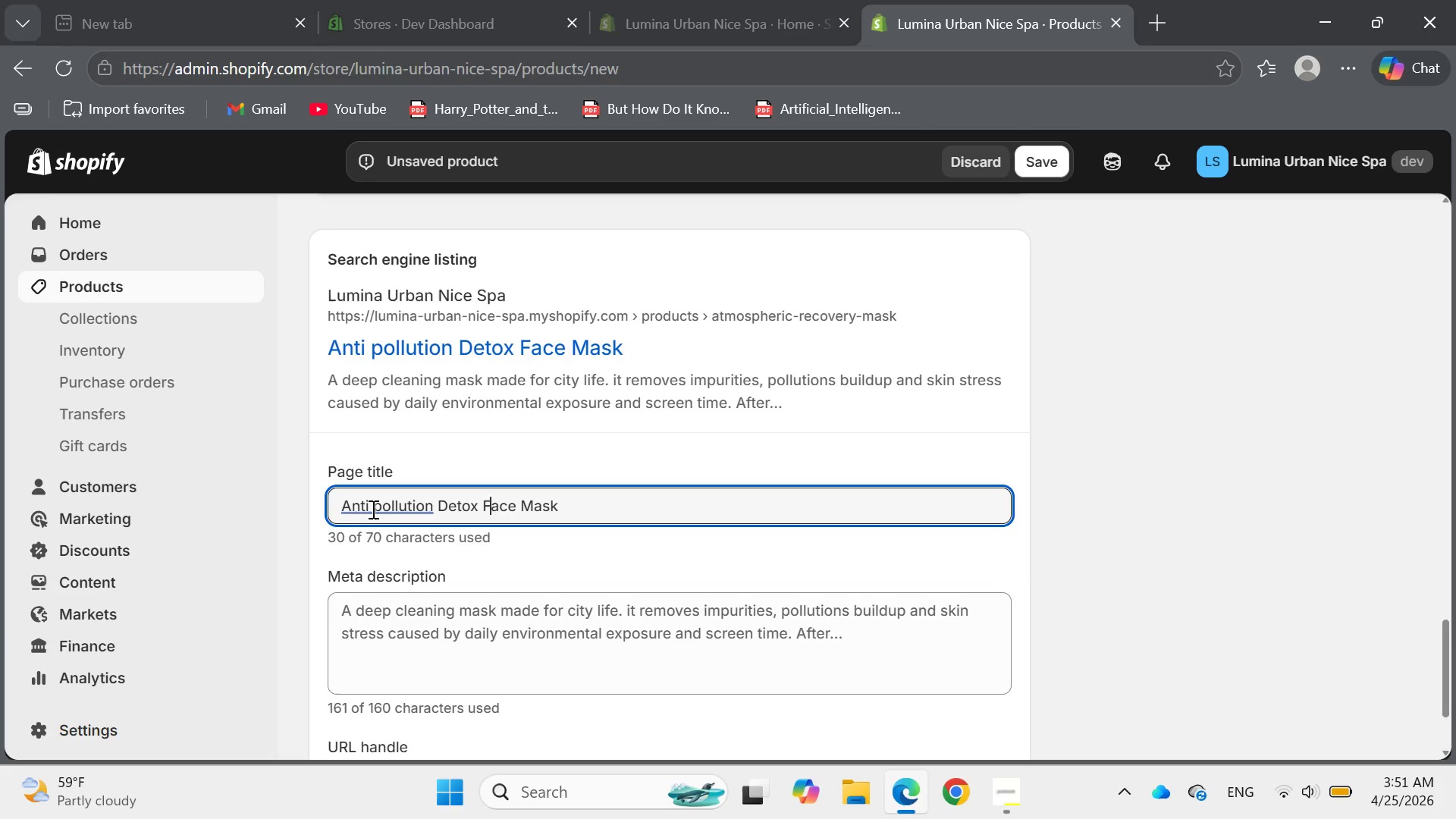 
left_click([372, 509])
 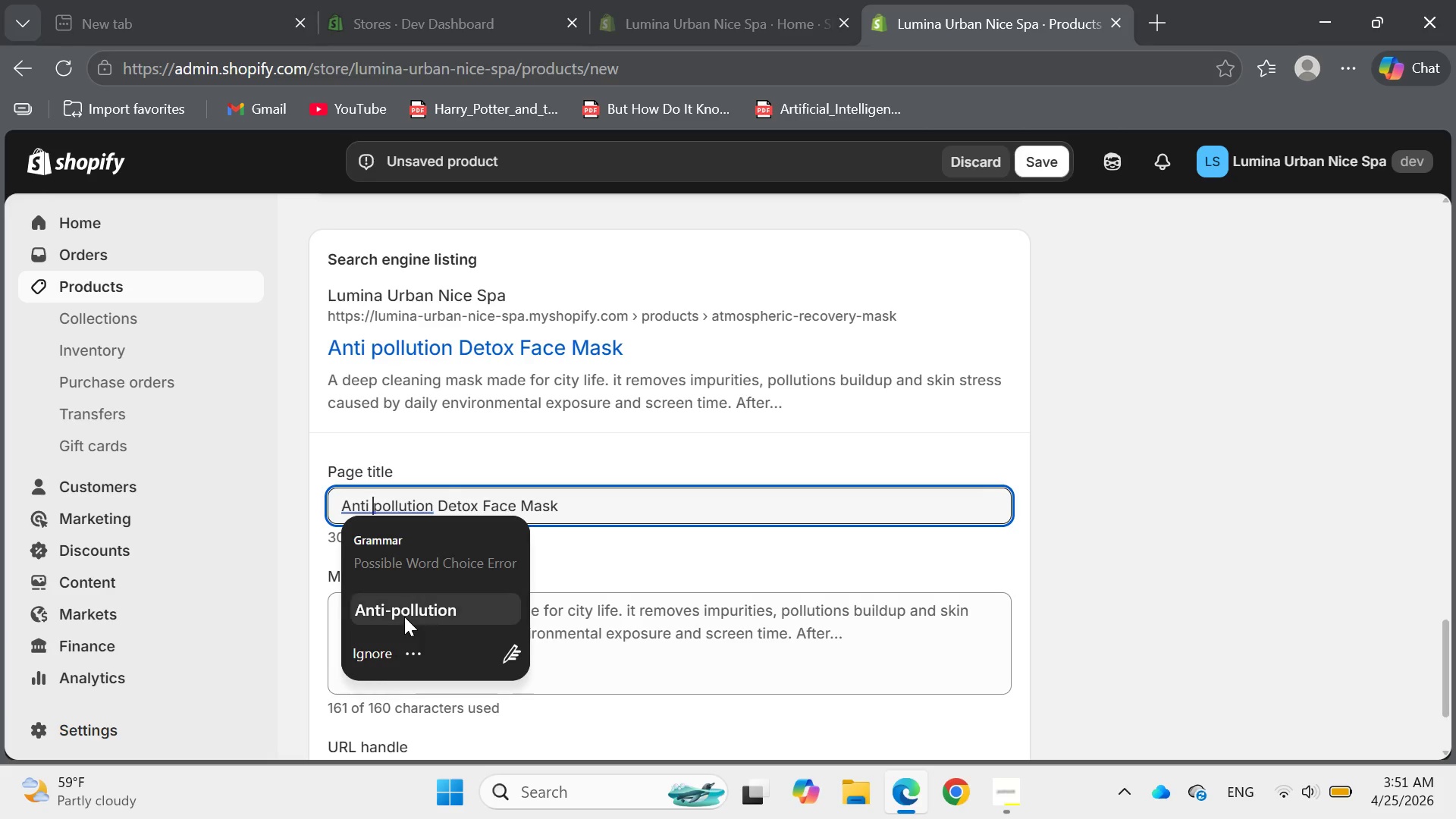 
left_click([404, 617])
 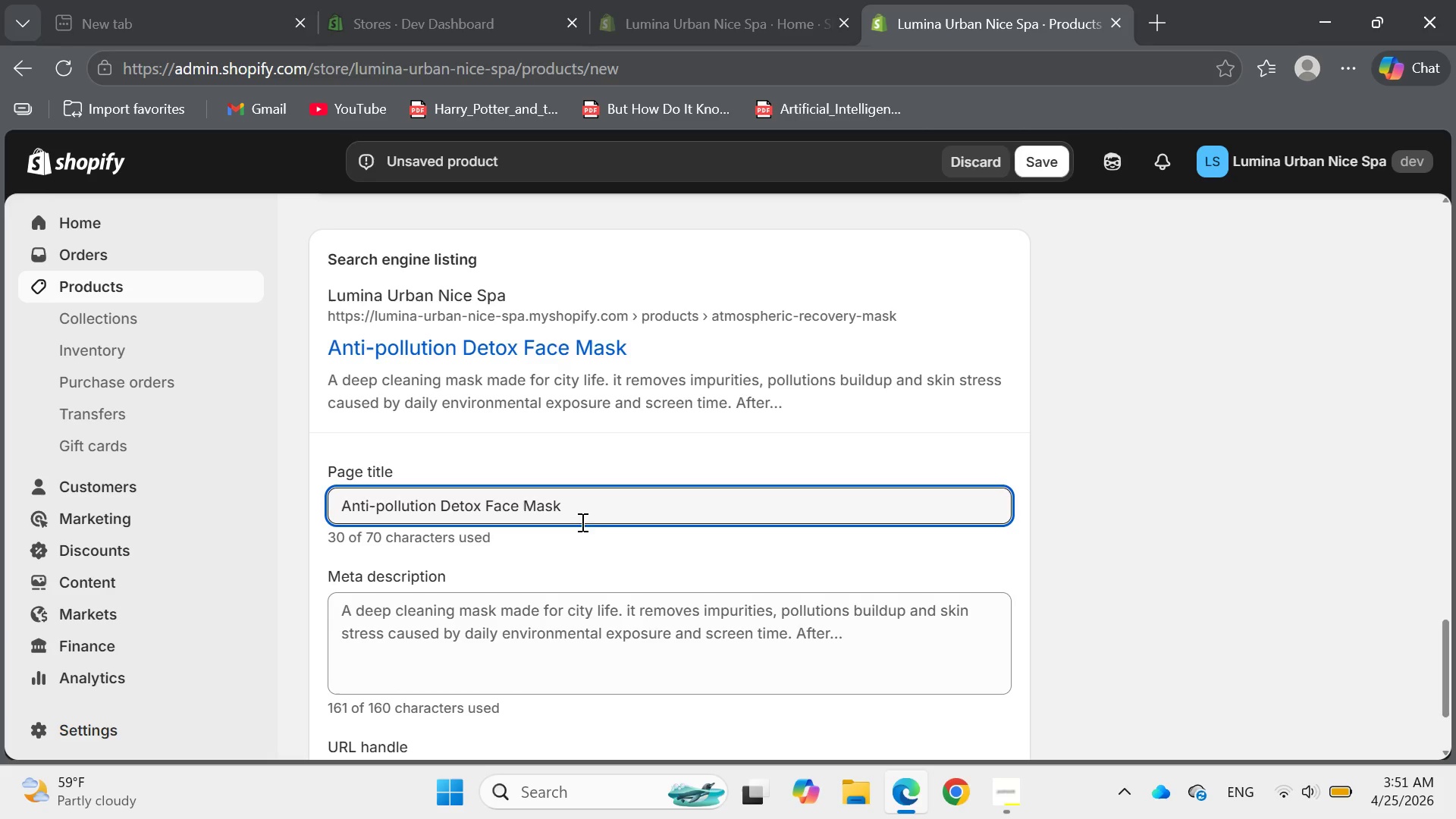 
left_click([592, 520])
 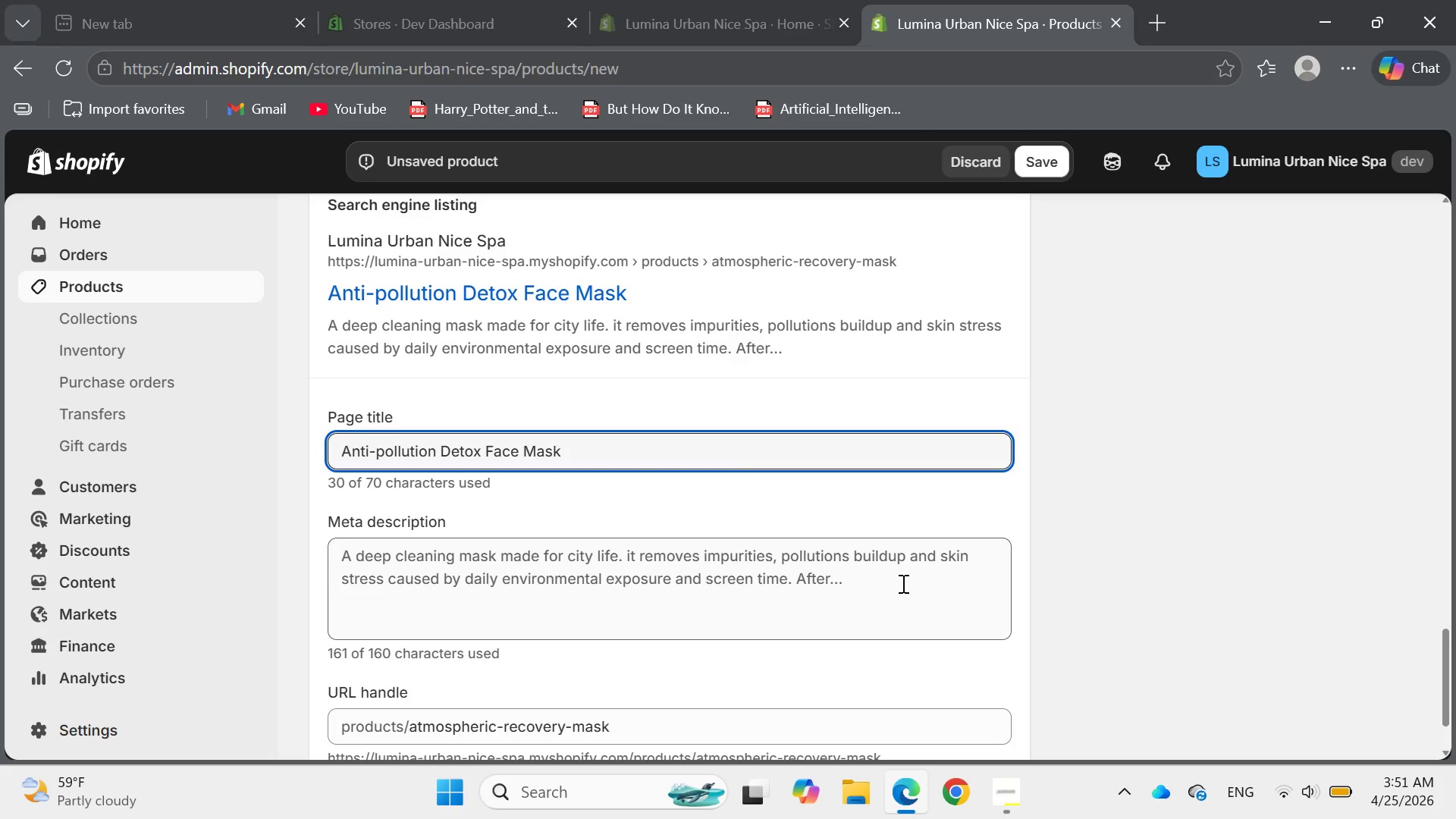 
left_click_drag(start_coordinate=[851, 591], to_coordinate=[315, 562])
 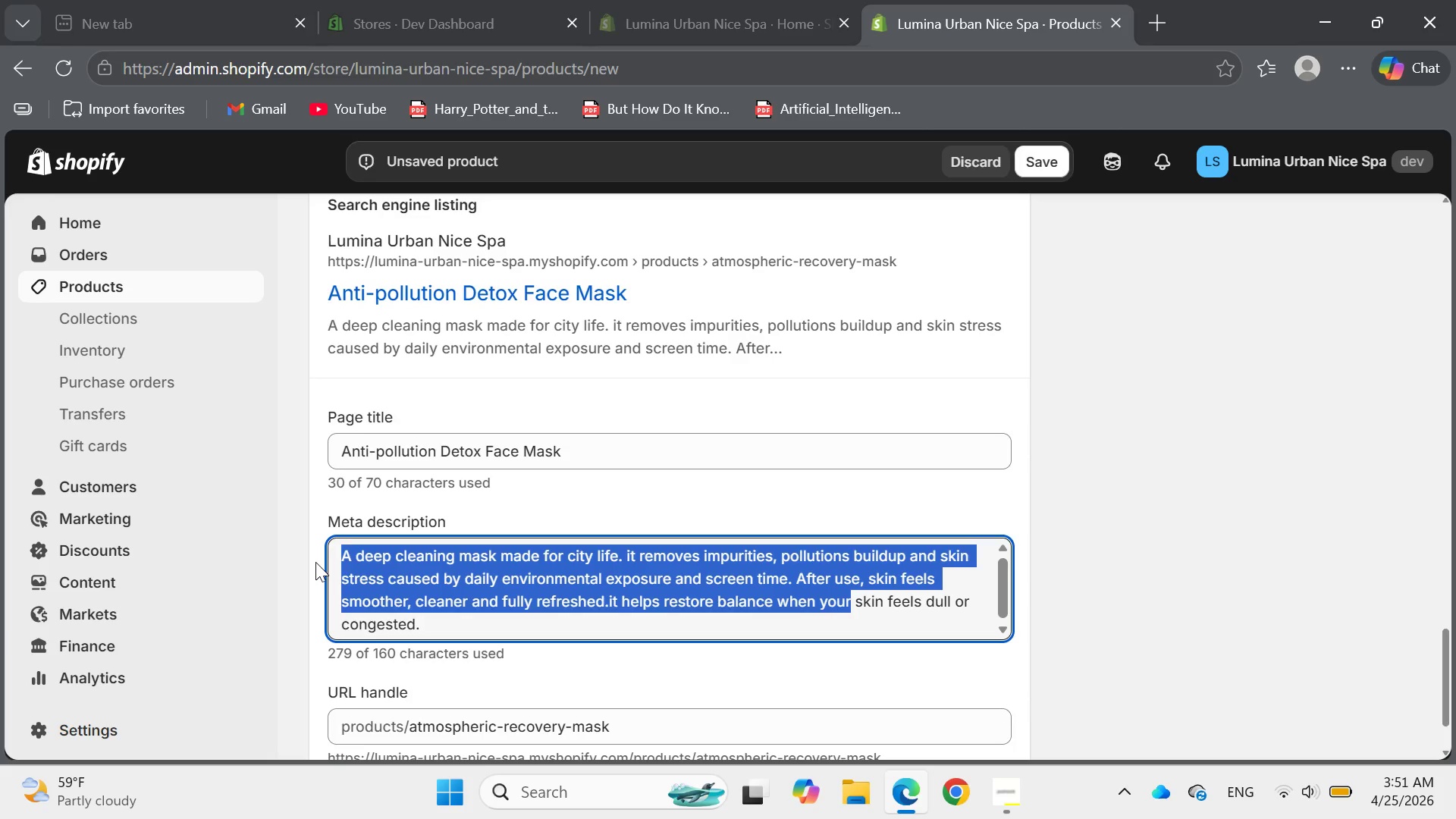 
key(Backspace)
 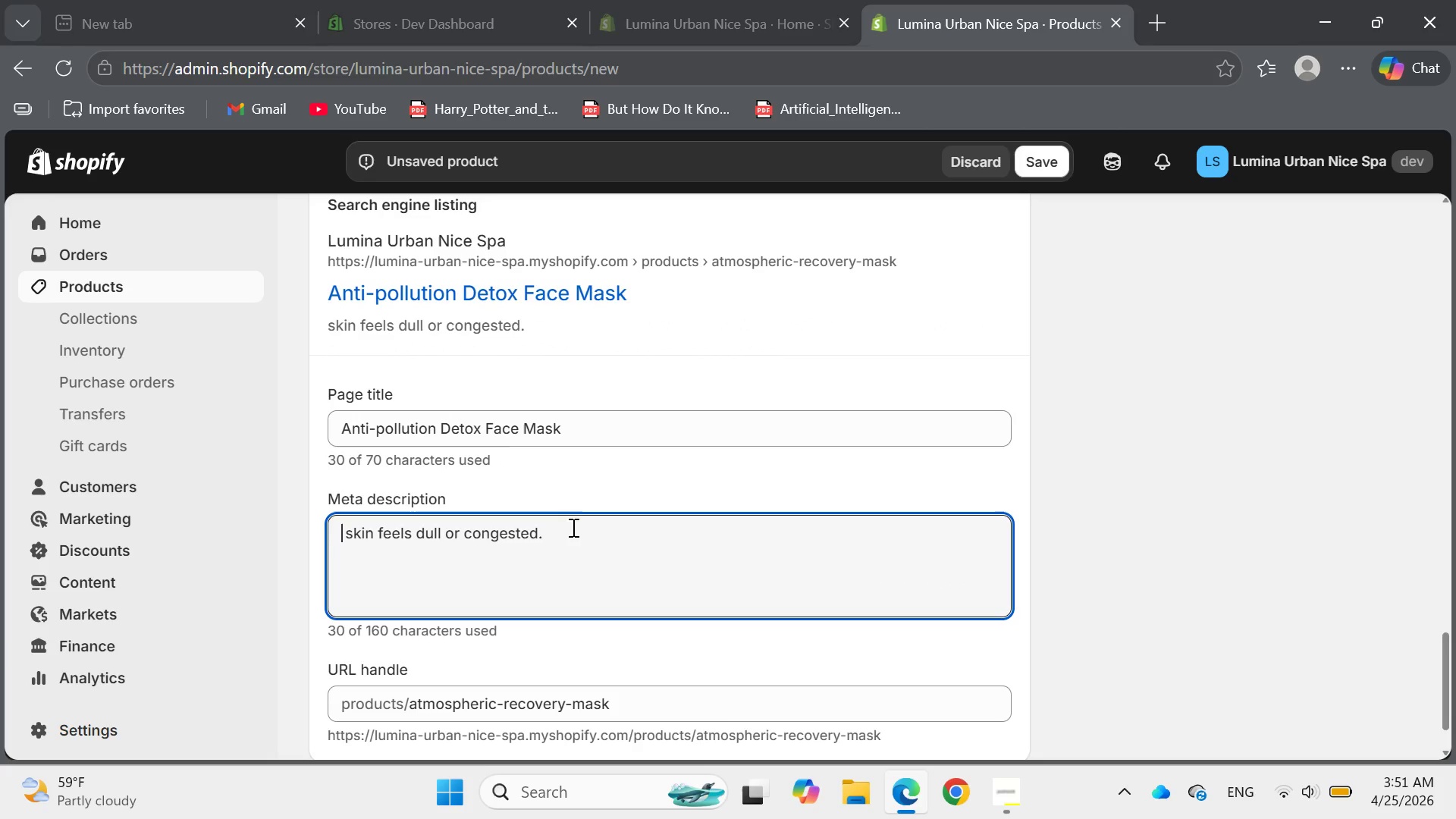 
left_click_drag(start_coordinate=[575, 529], to_coordinate=[328, 526])
 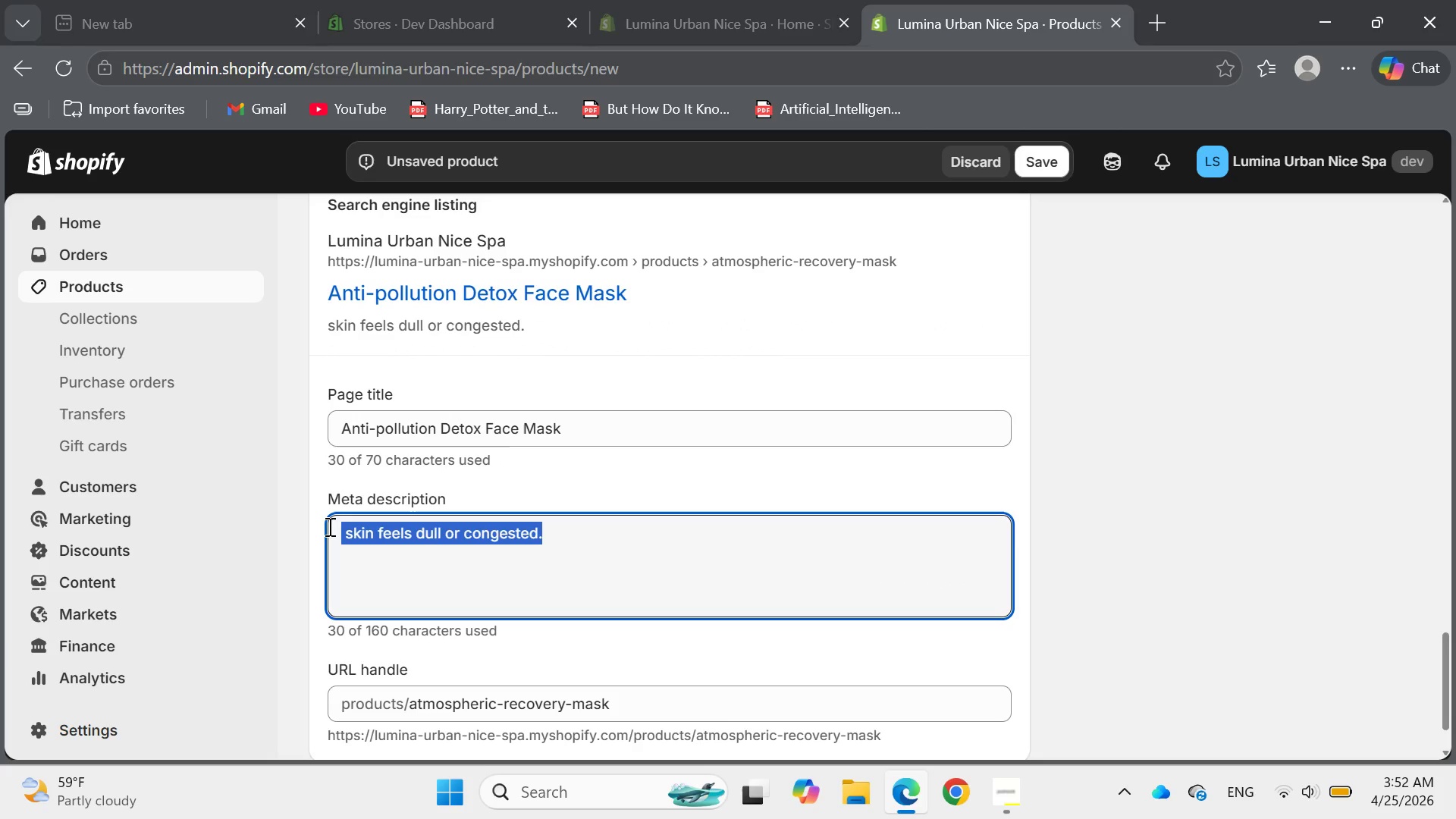 
key(Backspace)
 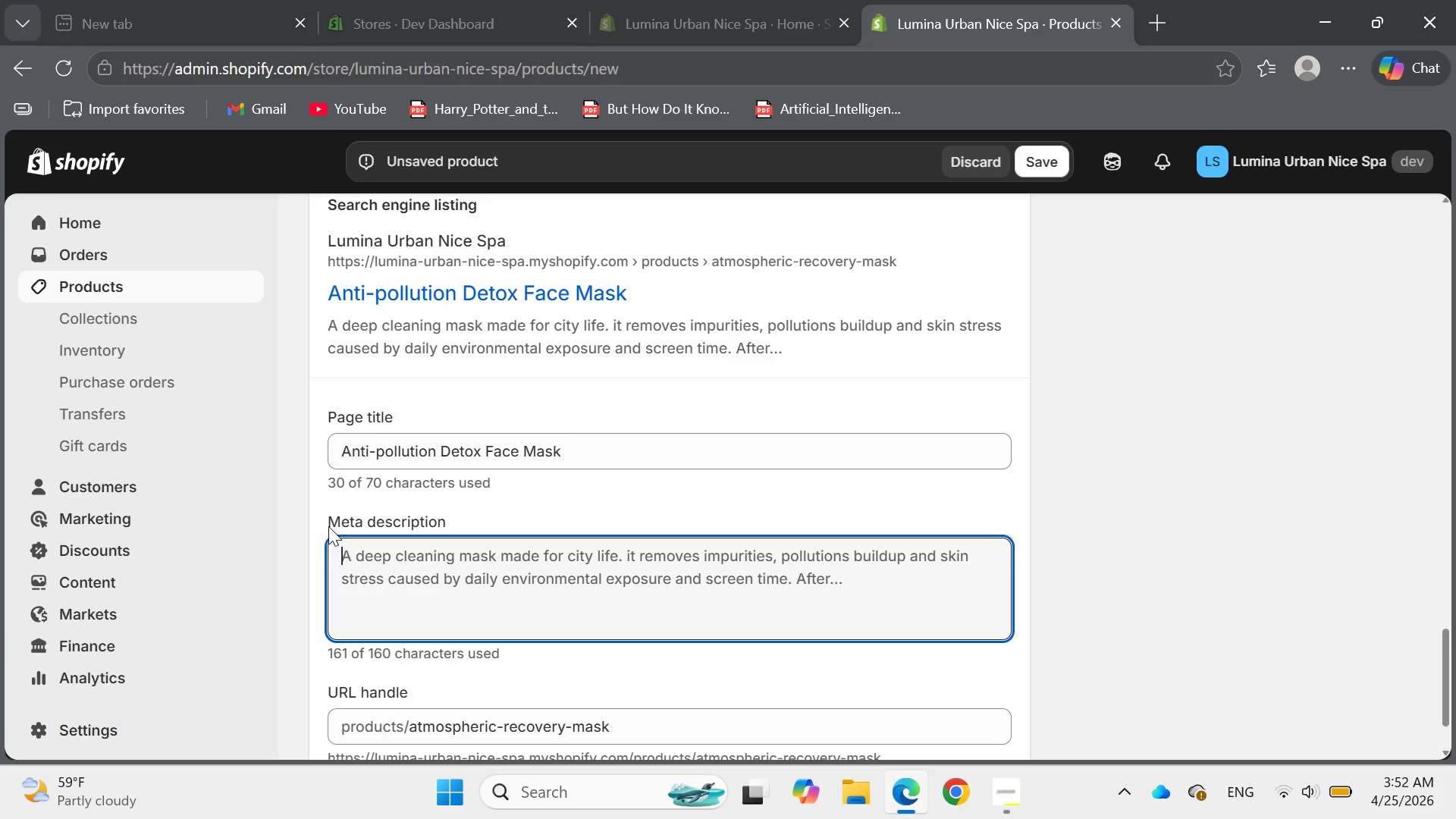 
type(Deep cleansing mask that removes impurities and resto)
 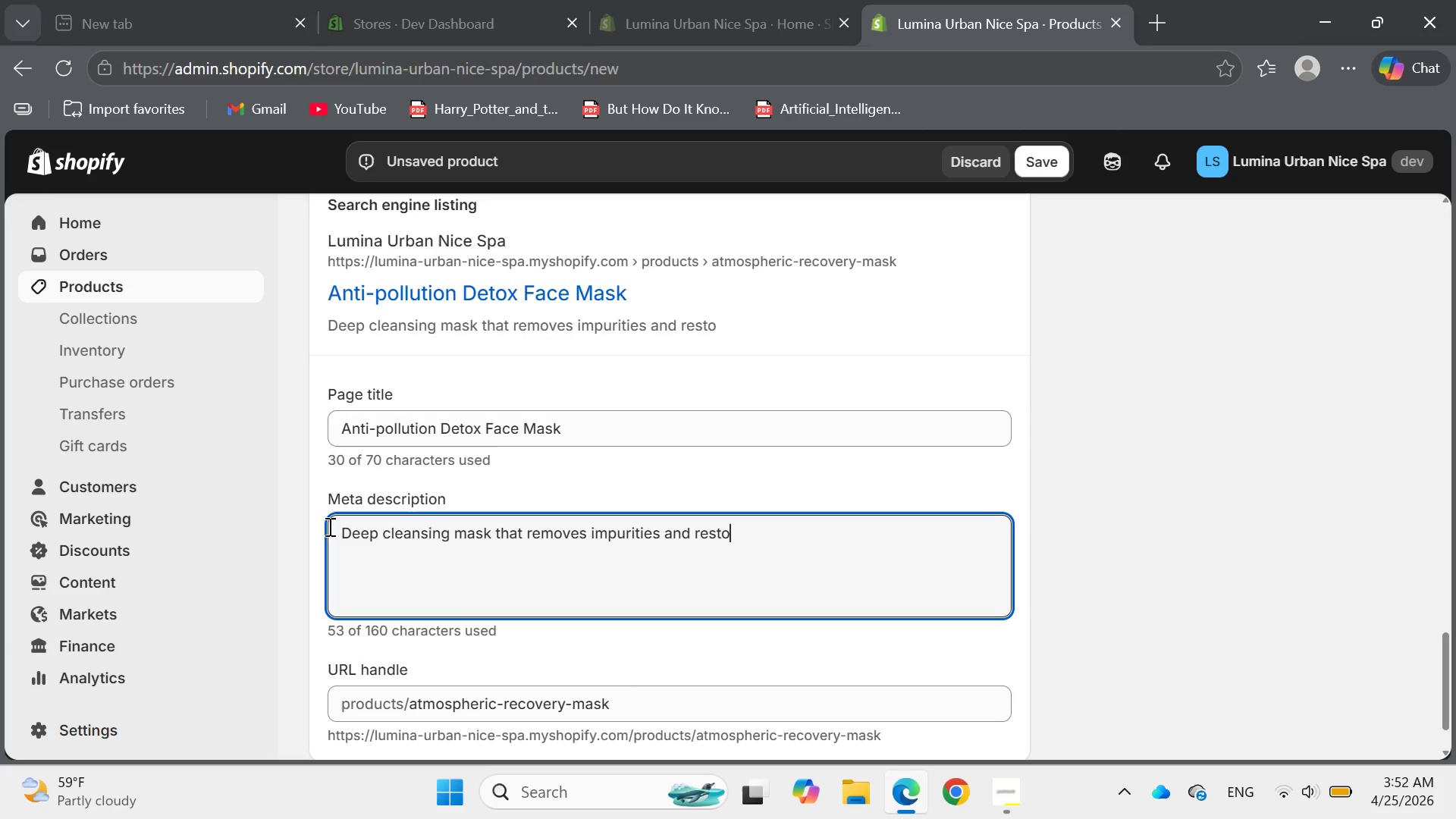 
type(res skin exposer to pollution and digital strees )
key(Backspace)
key(Backspace)
key(Backspace)
type(s)
 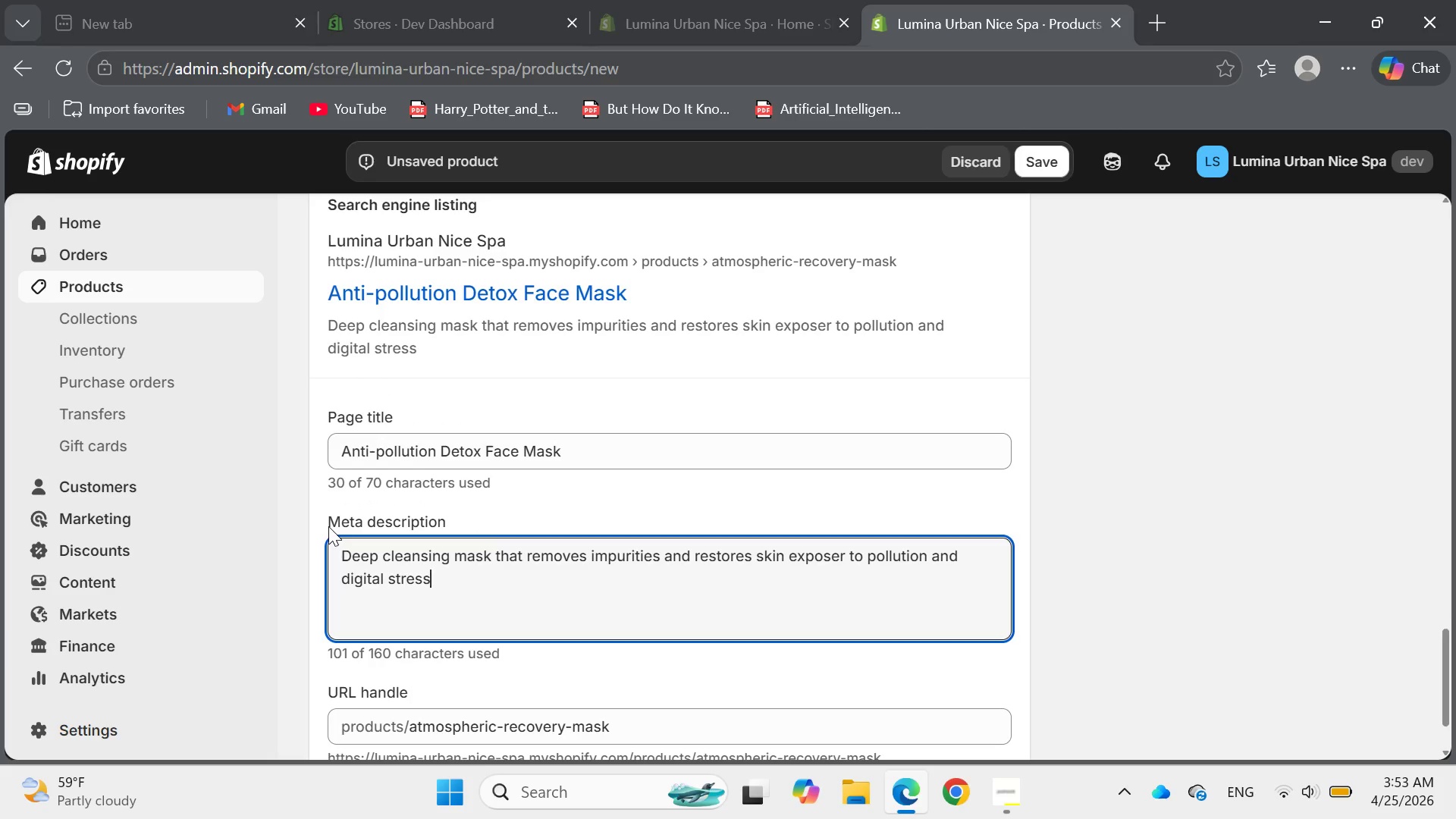 
wait(6.55)
 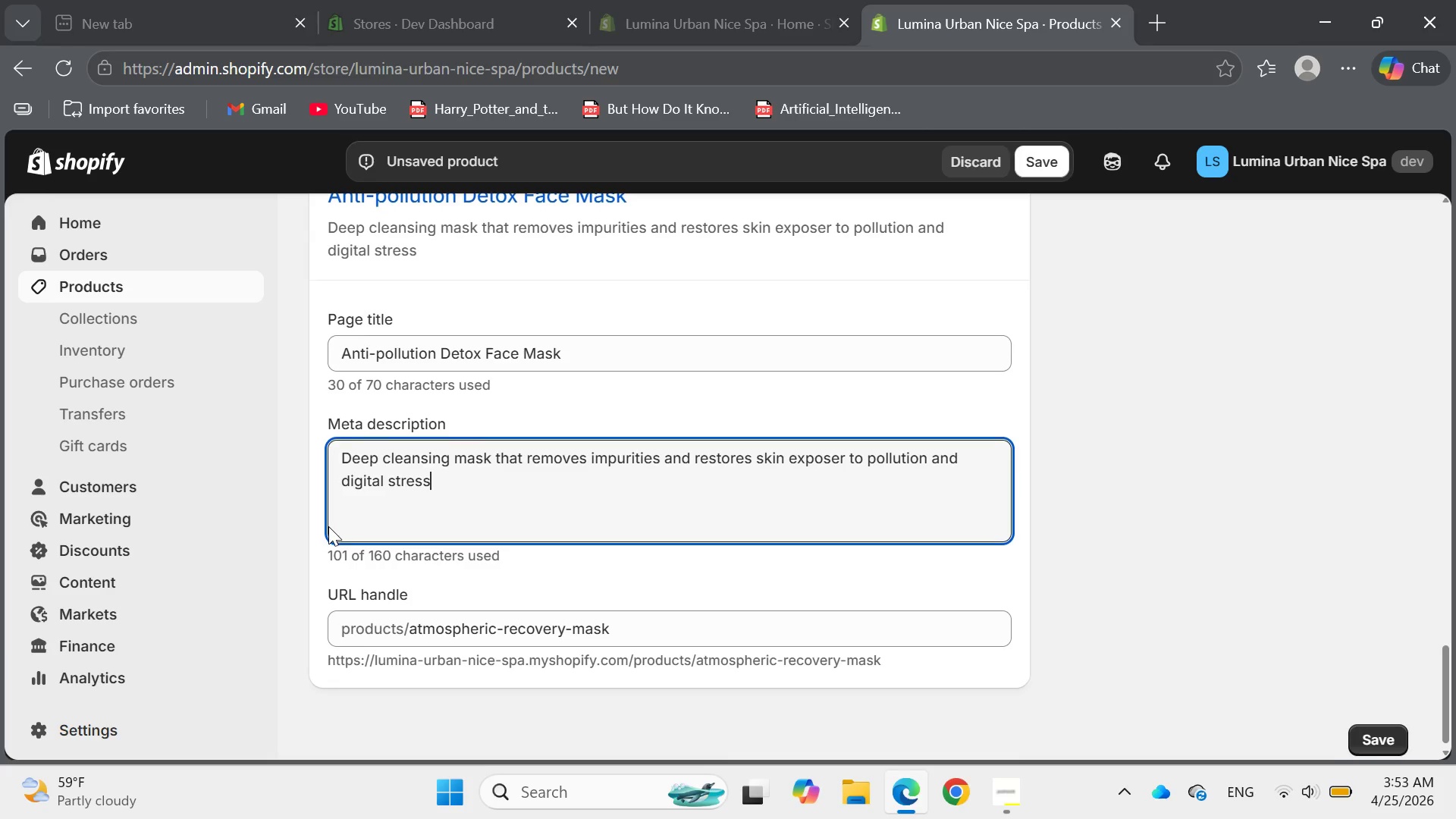 
left_click([1374, 722])
 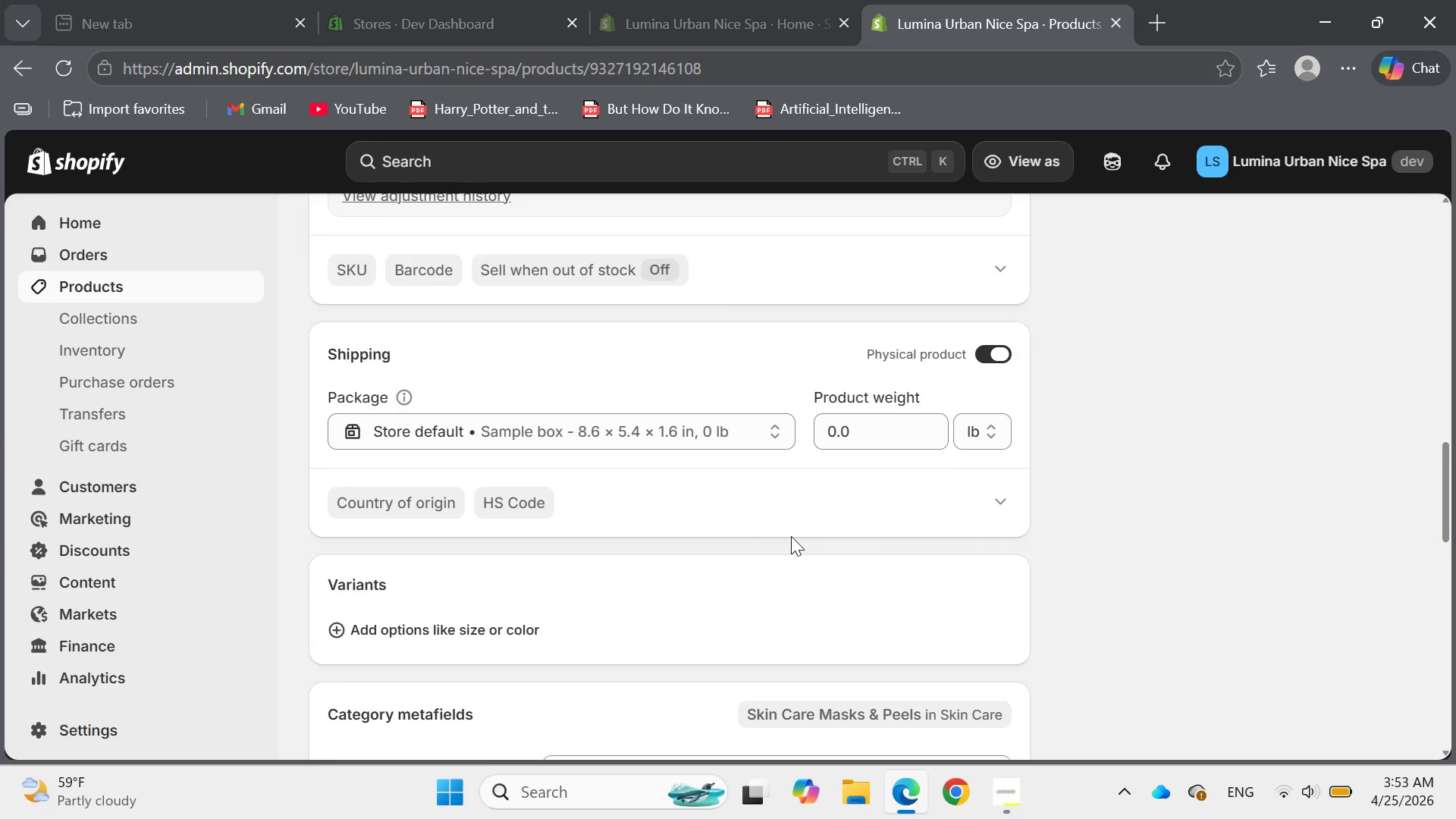 
wait(18.97)
 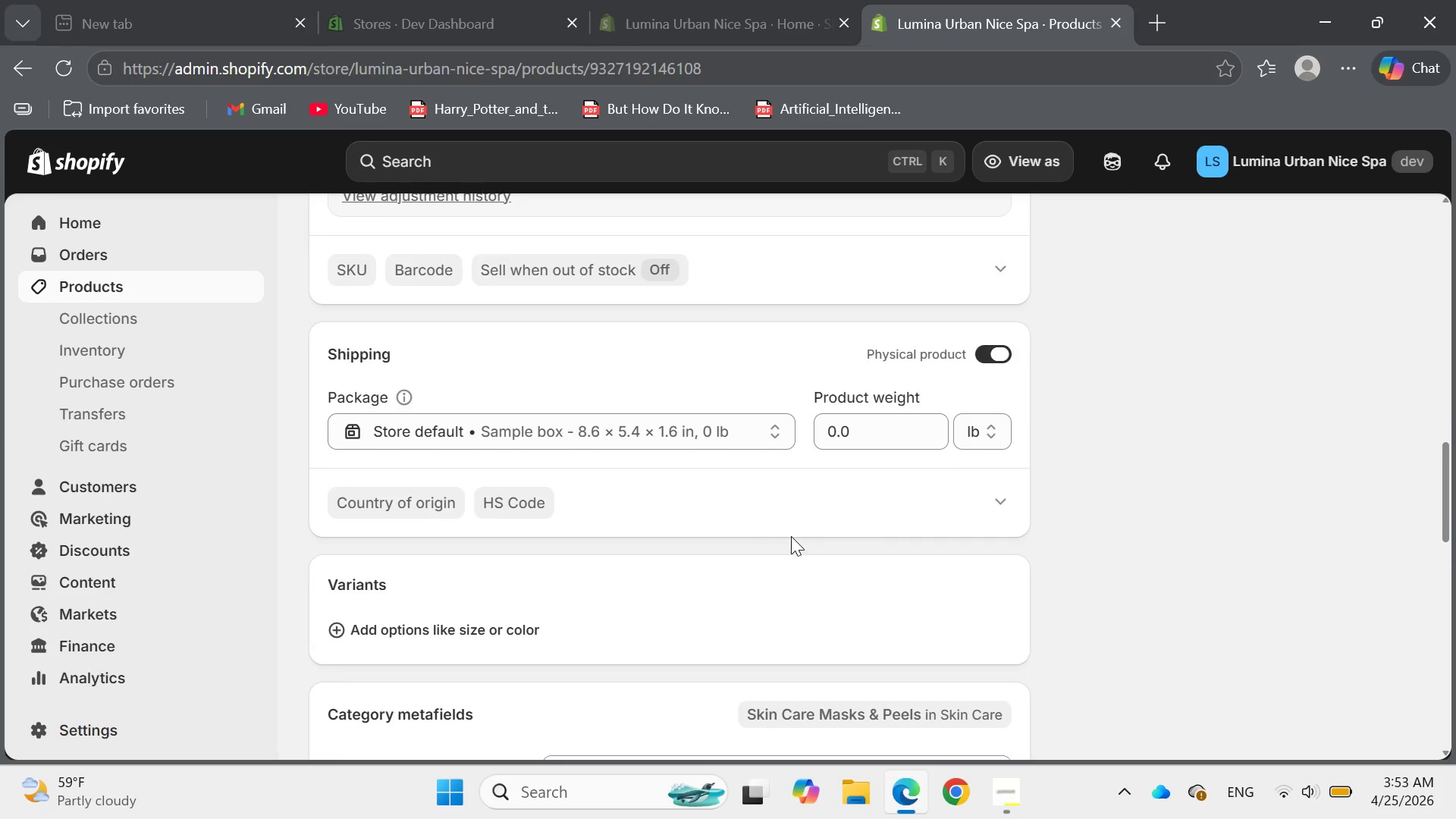 
left_click([1213, 420])
 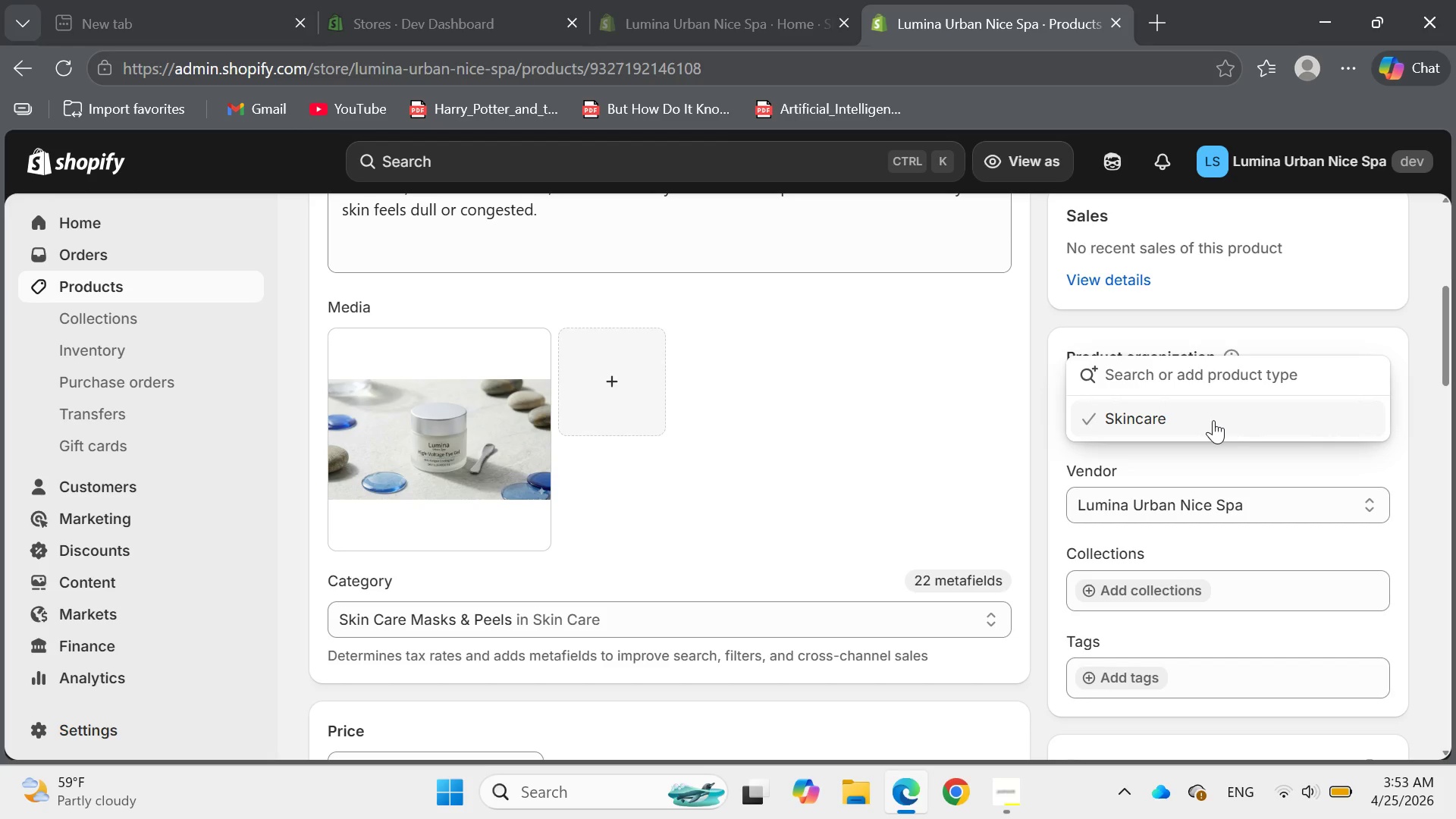 
wait(8.3)
 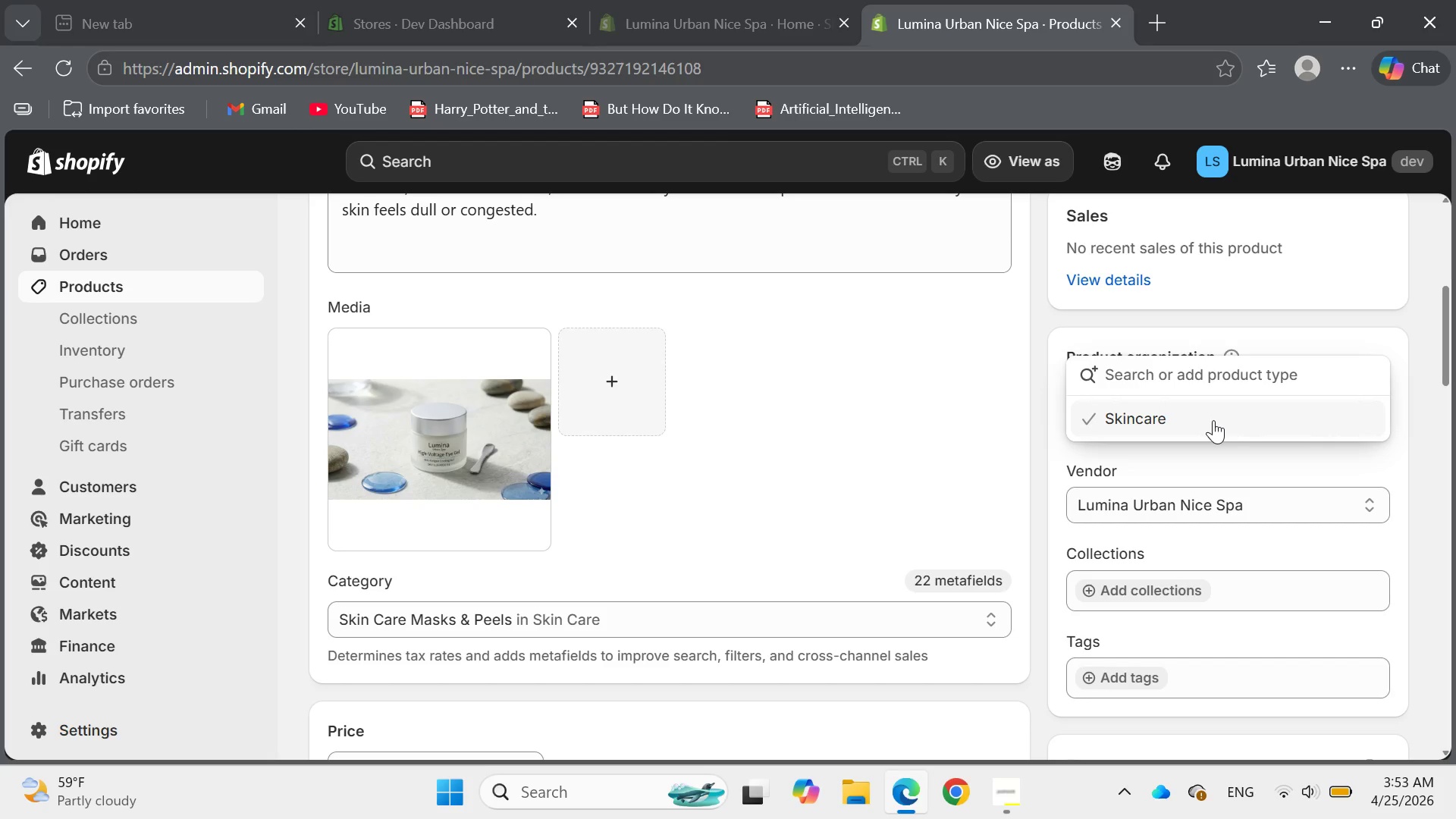 
left_click([1150, 412])
 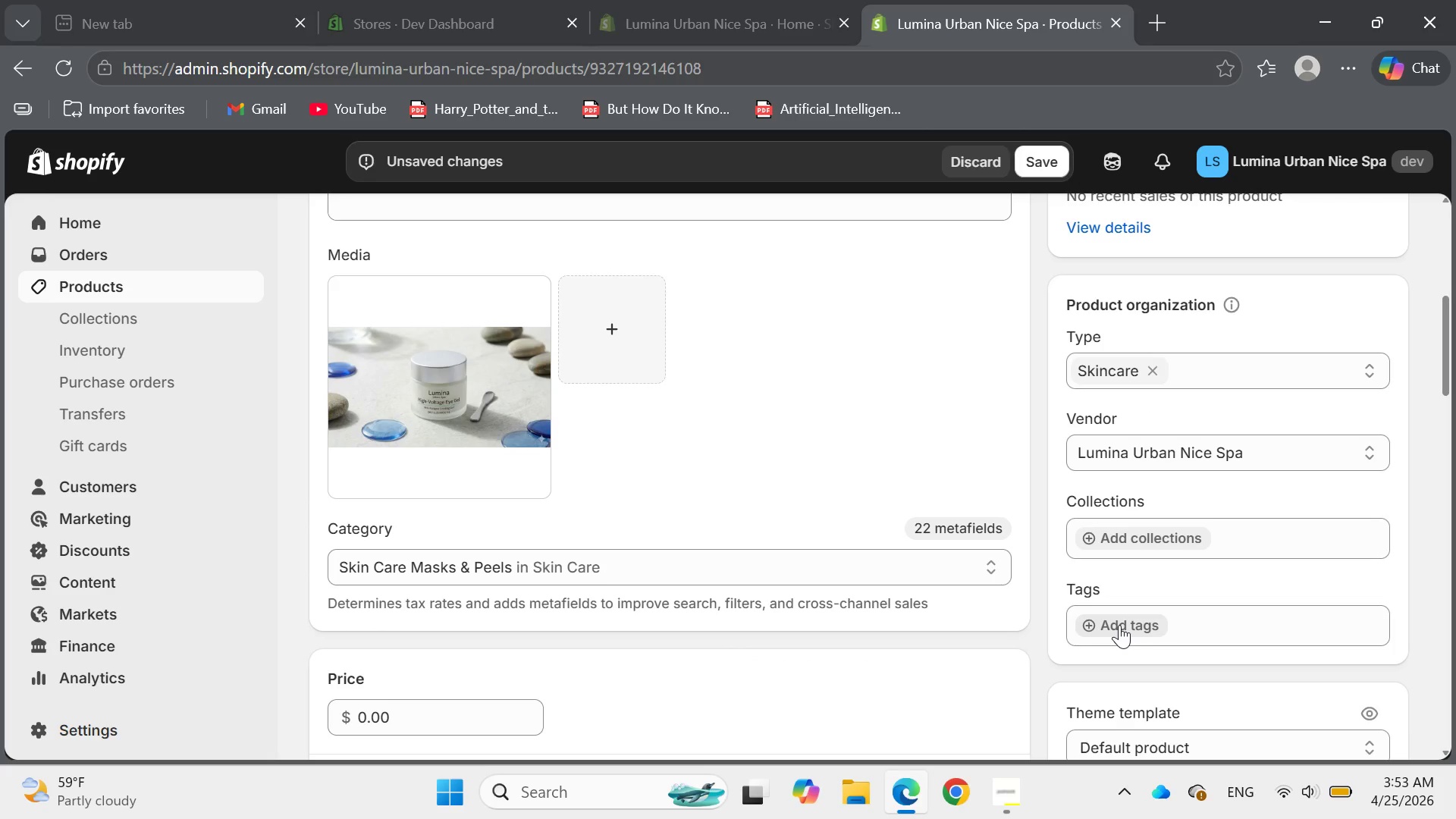 
wait(5.89)
 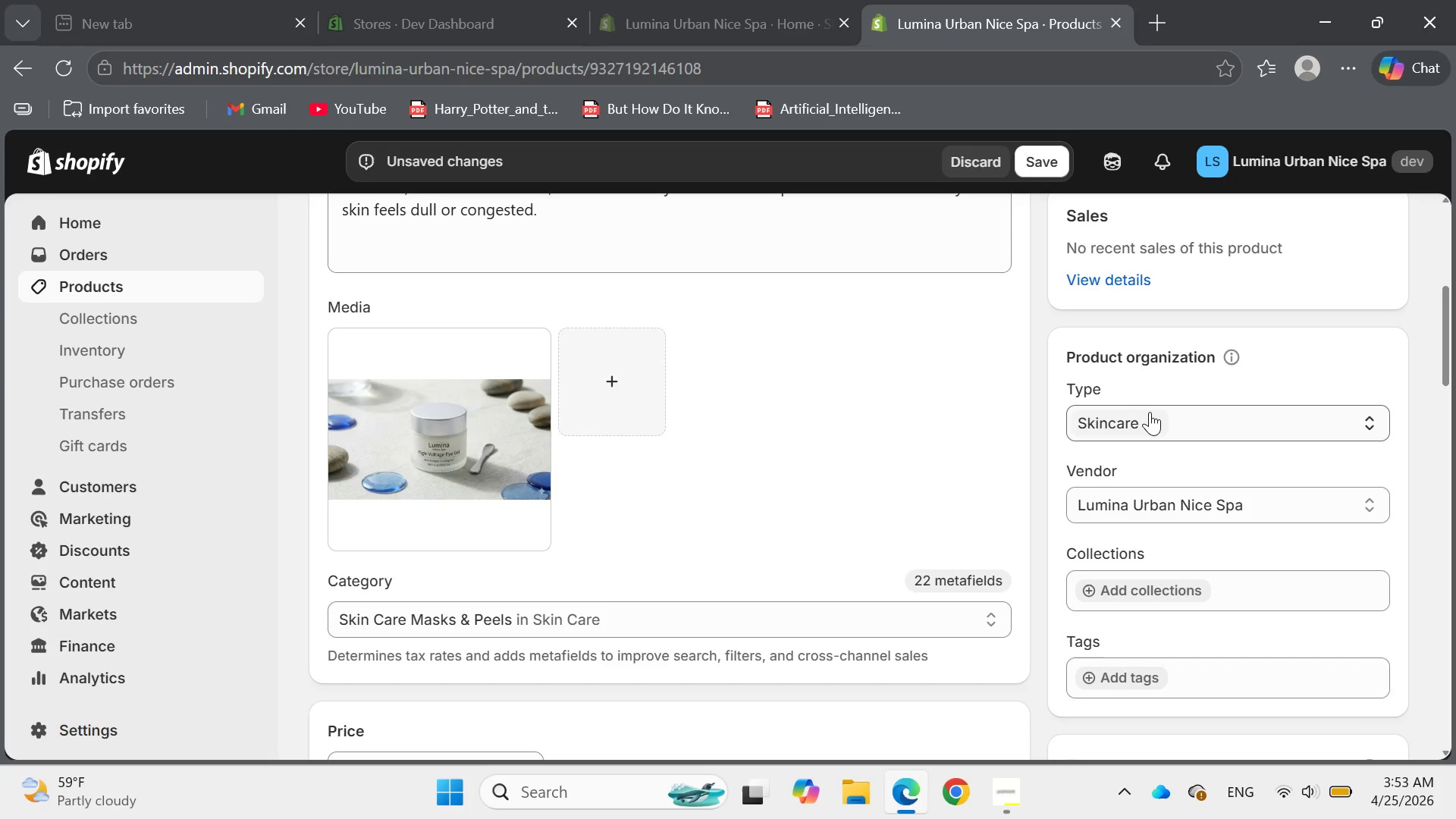 
left_click([1119, 625])
 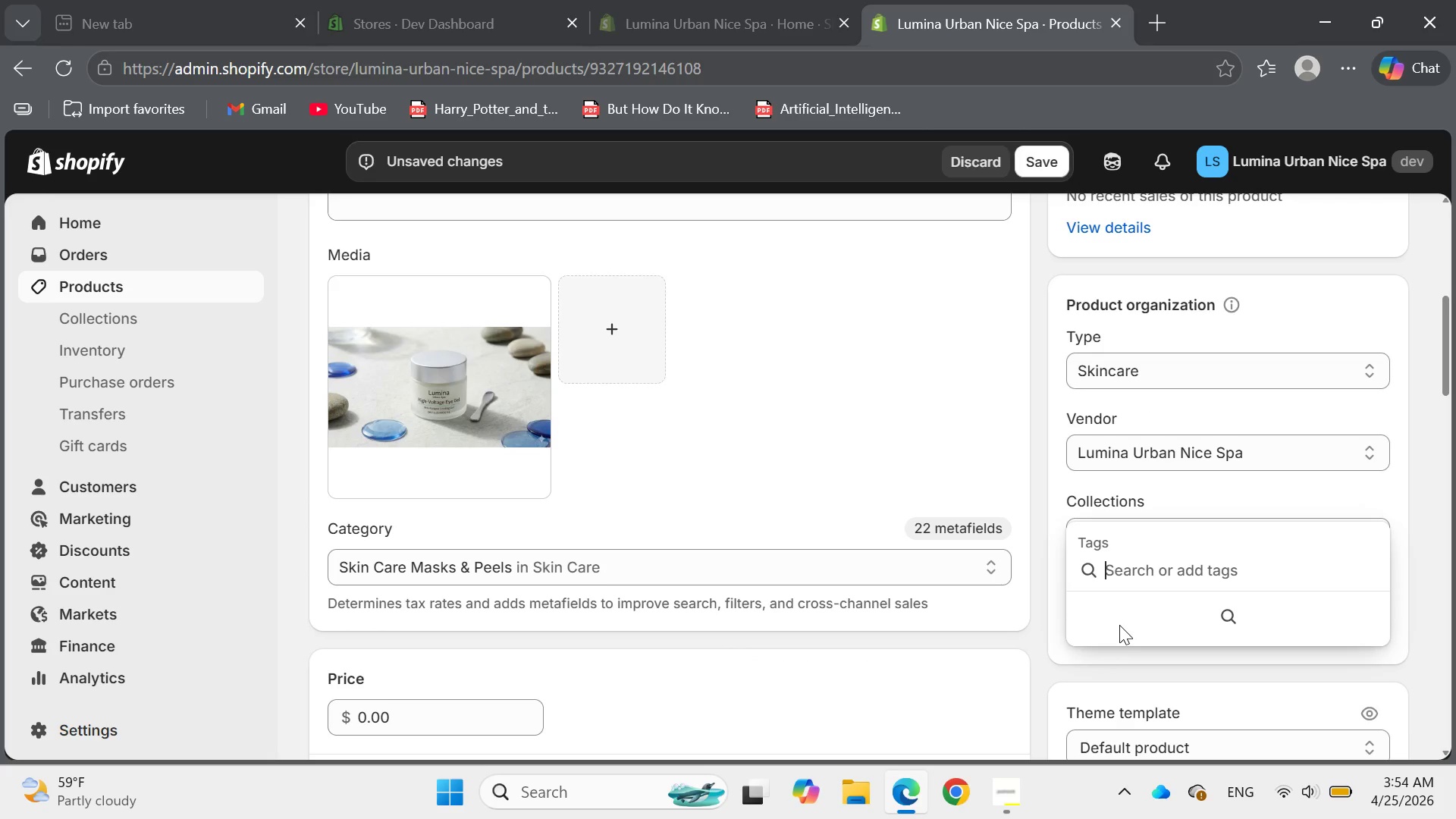 
key(CapsLock)
 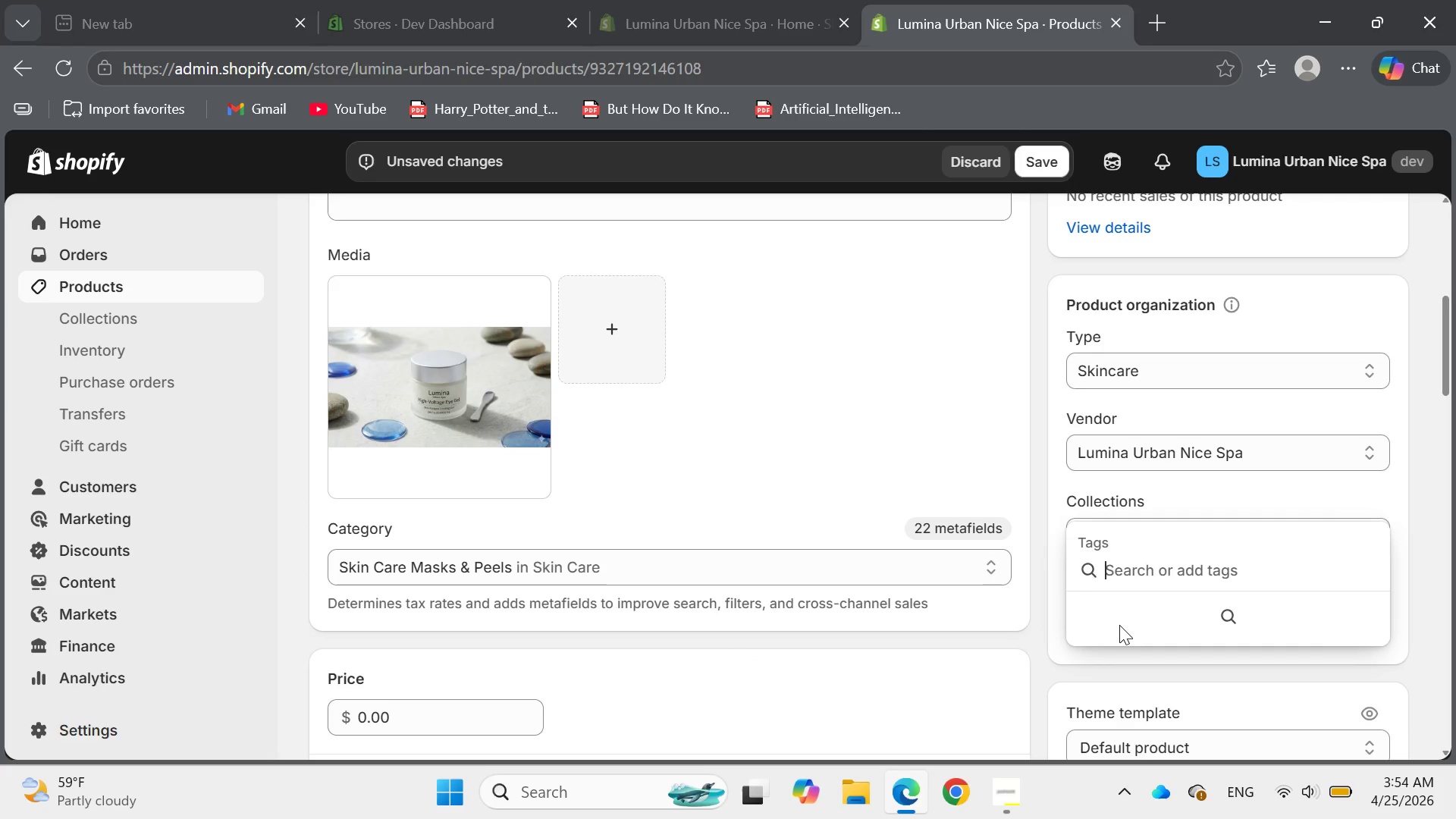 
key(D)
 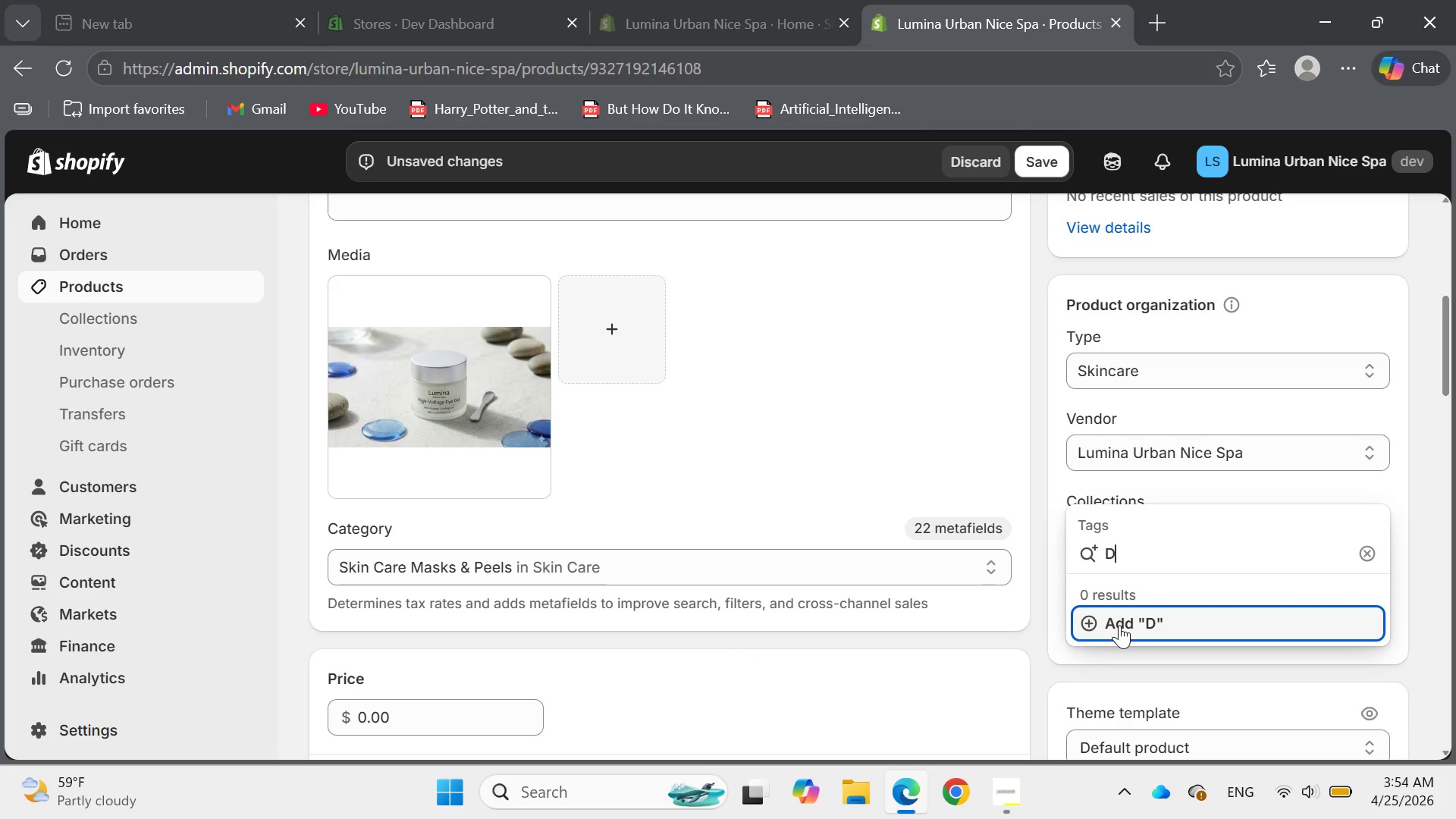 
key(CapsLock)
 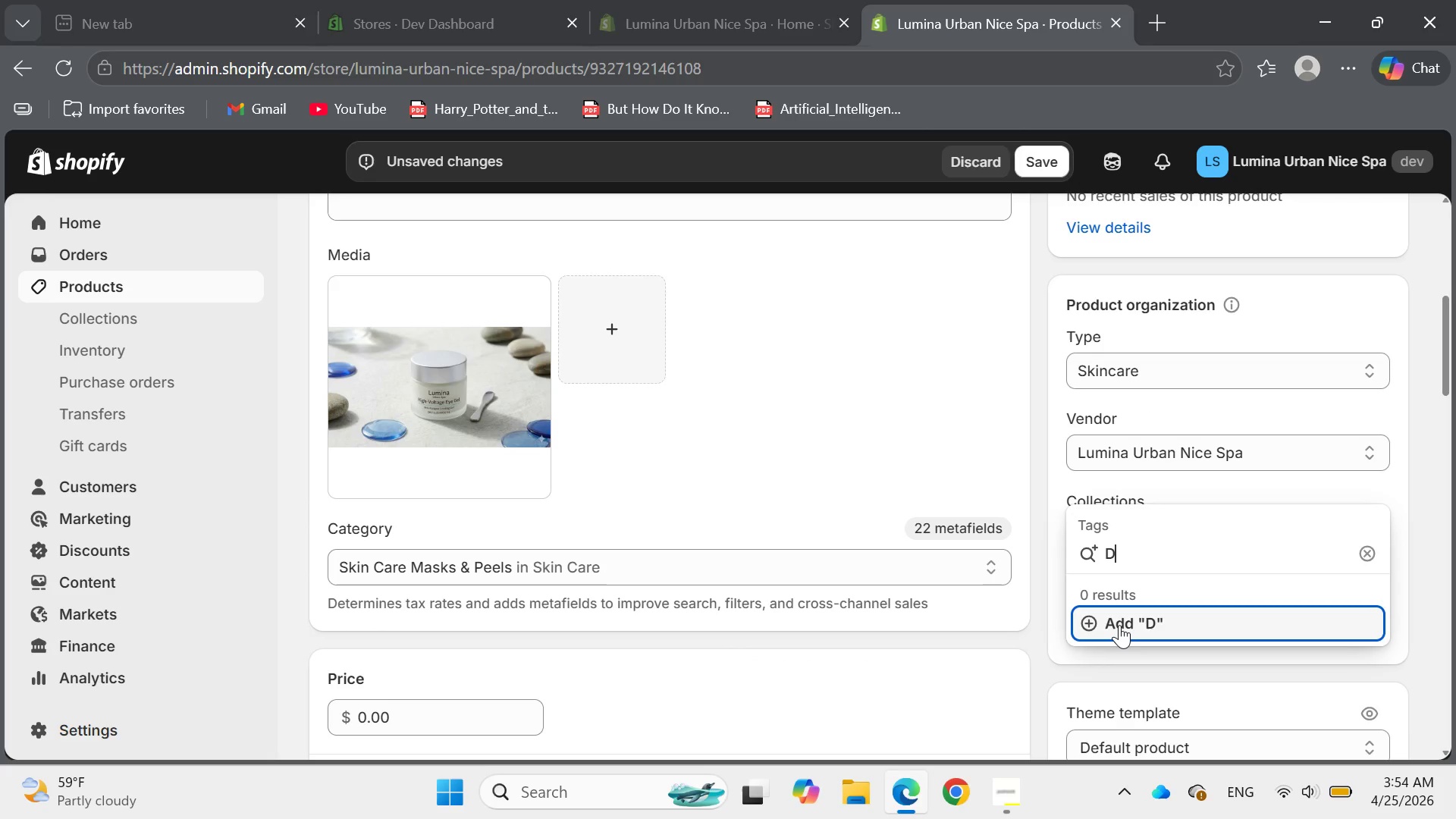 
type(igitalDetox2024)
 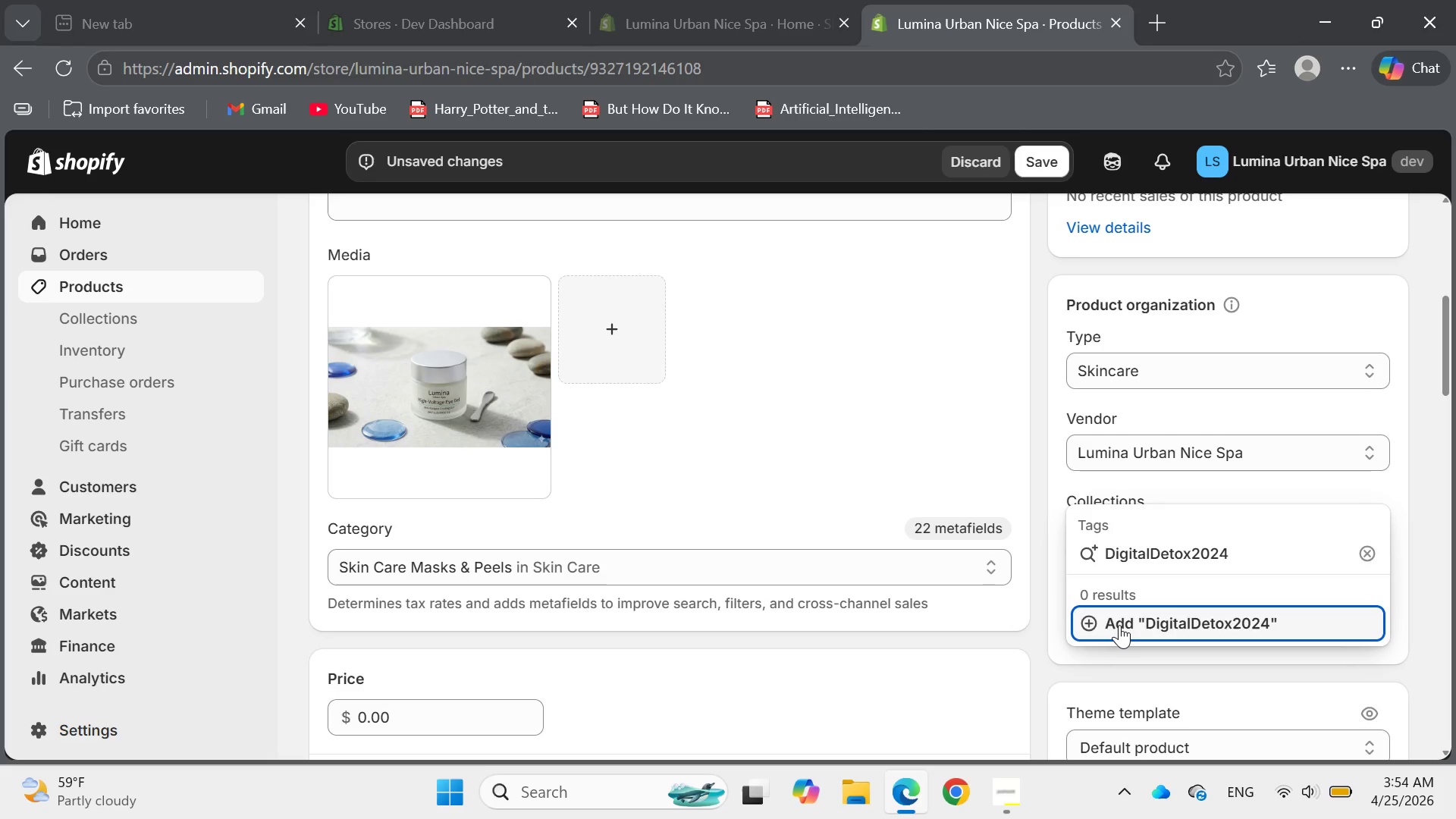 
key(Enter)
 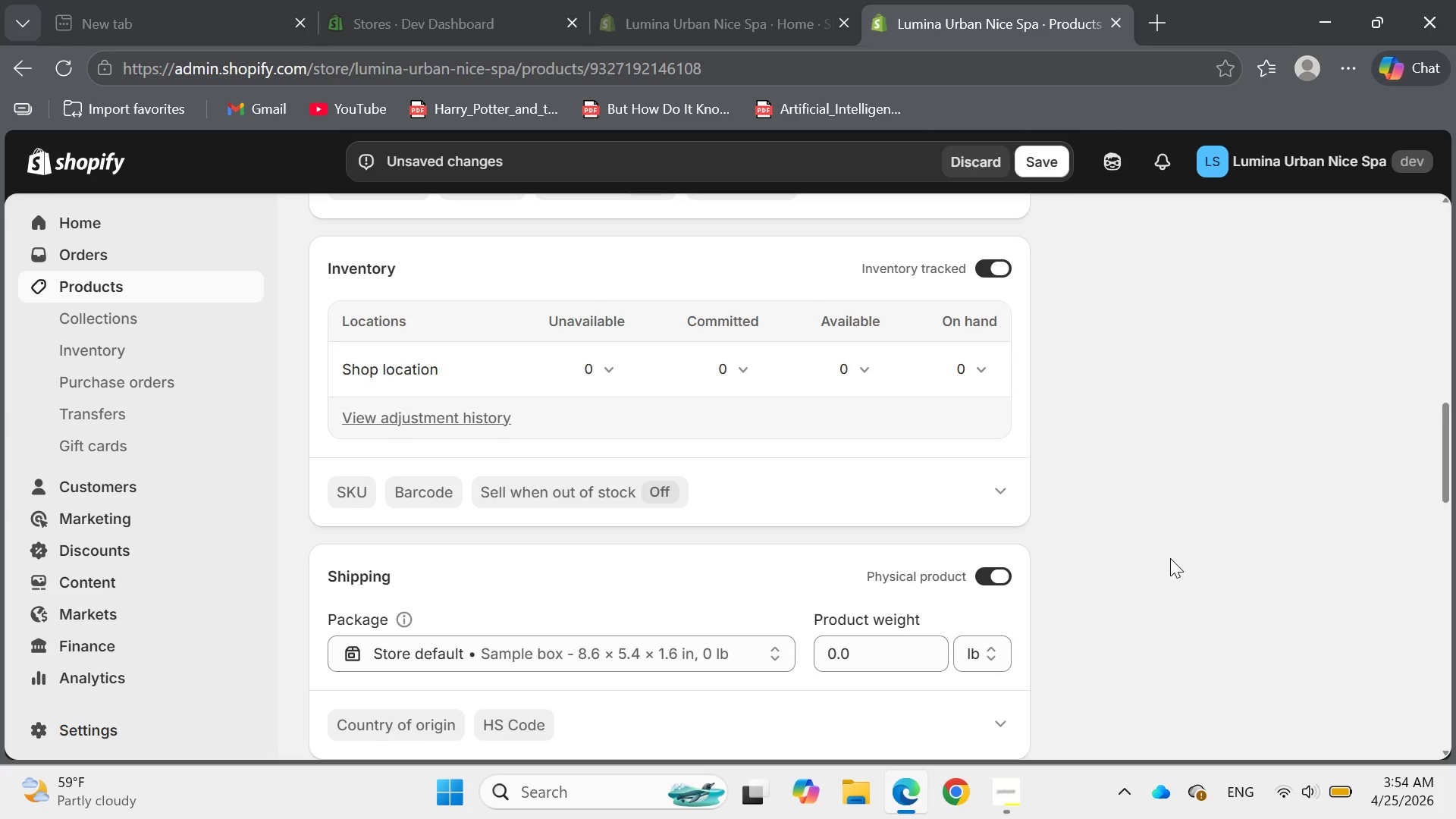 
wait(33.56)
 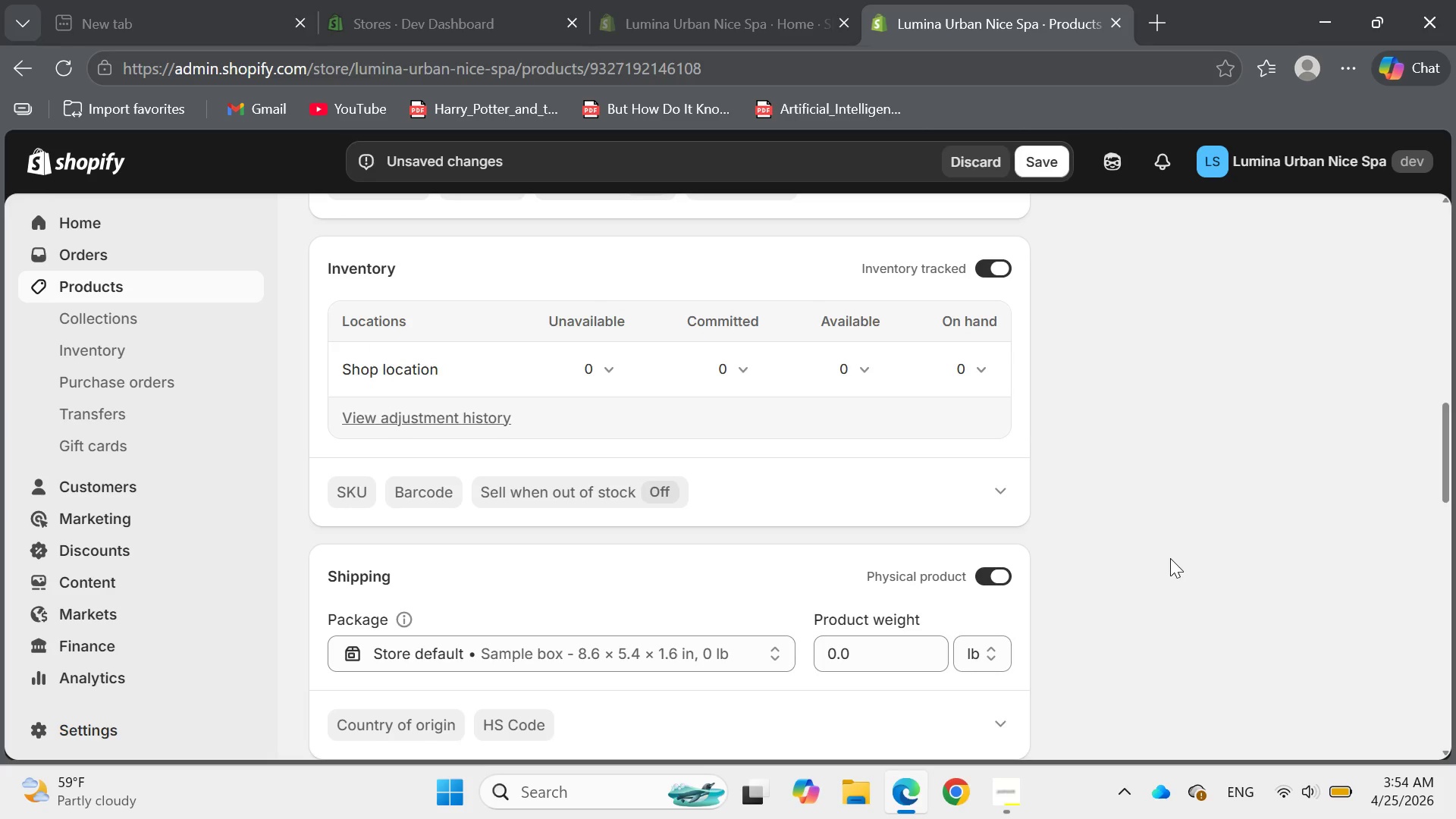 
left_click([1041, 158])
 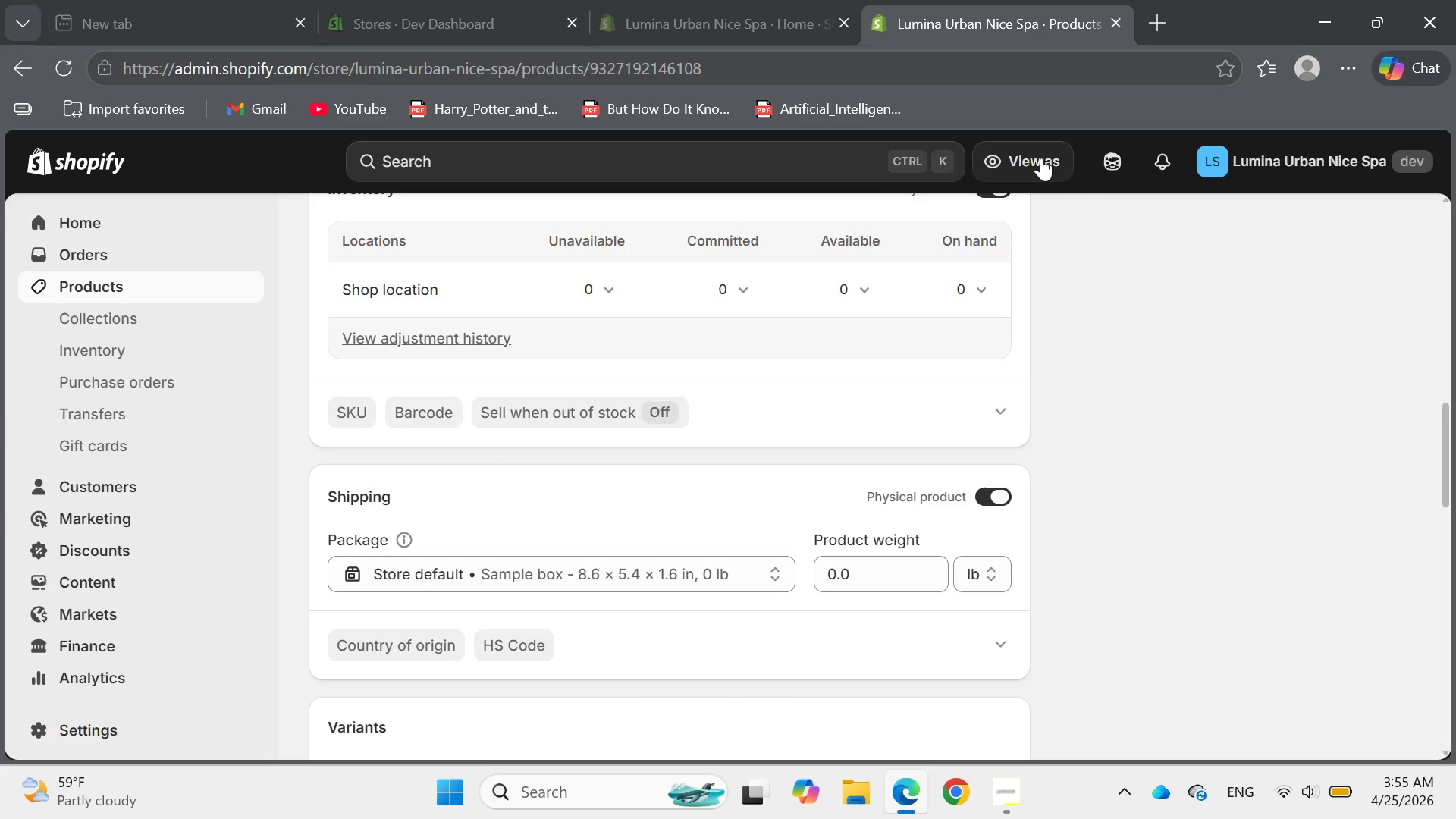 
wait(17.69)
 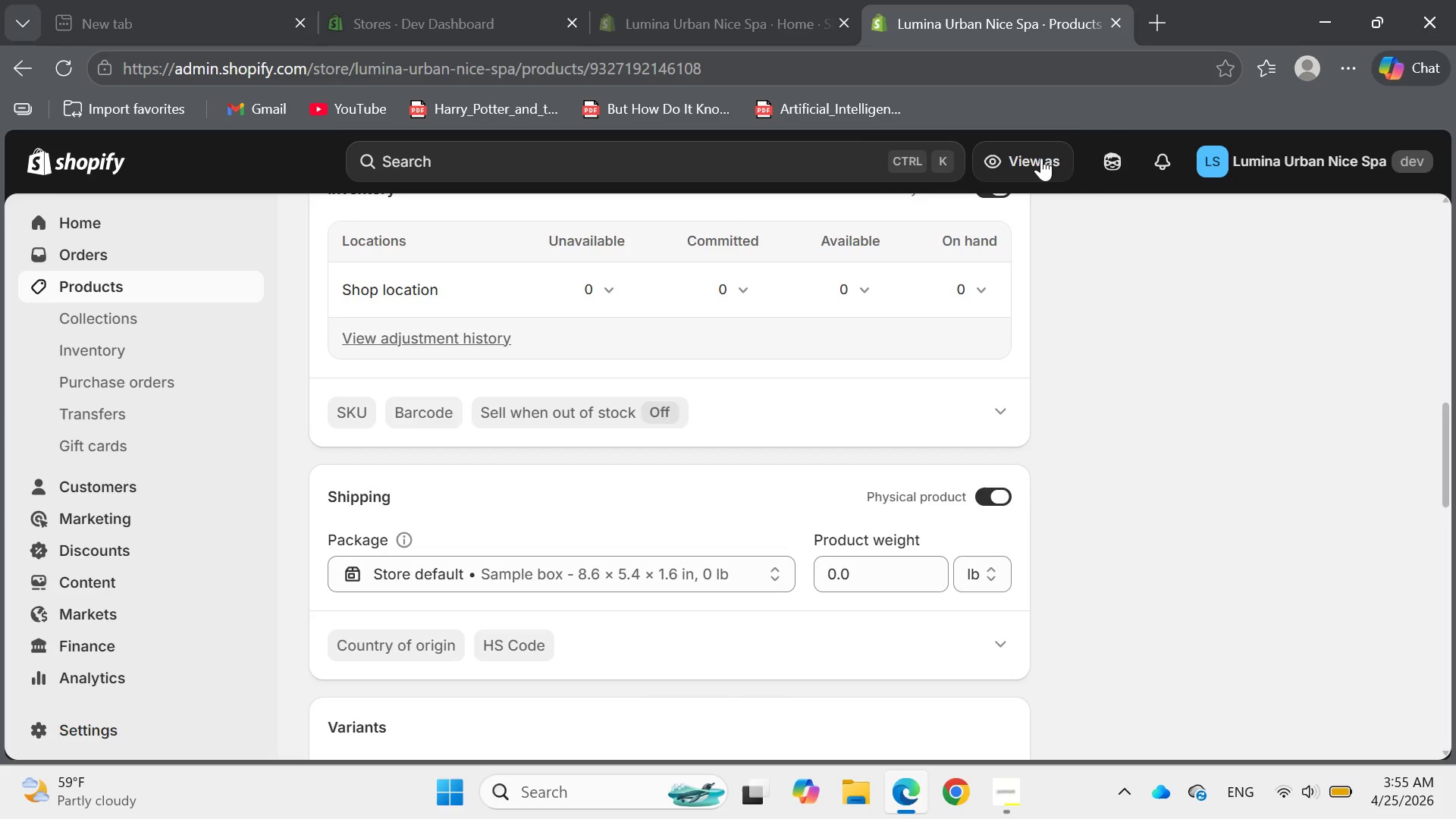 
left_click([1022, 166])
 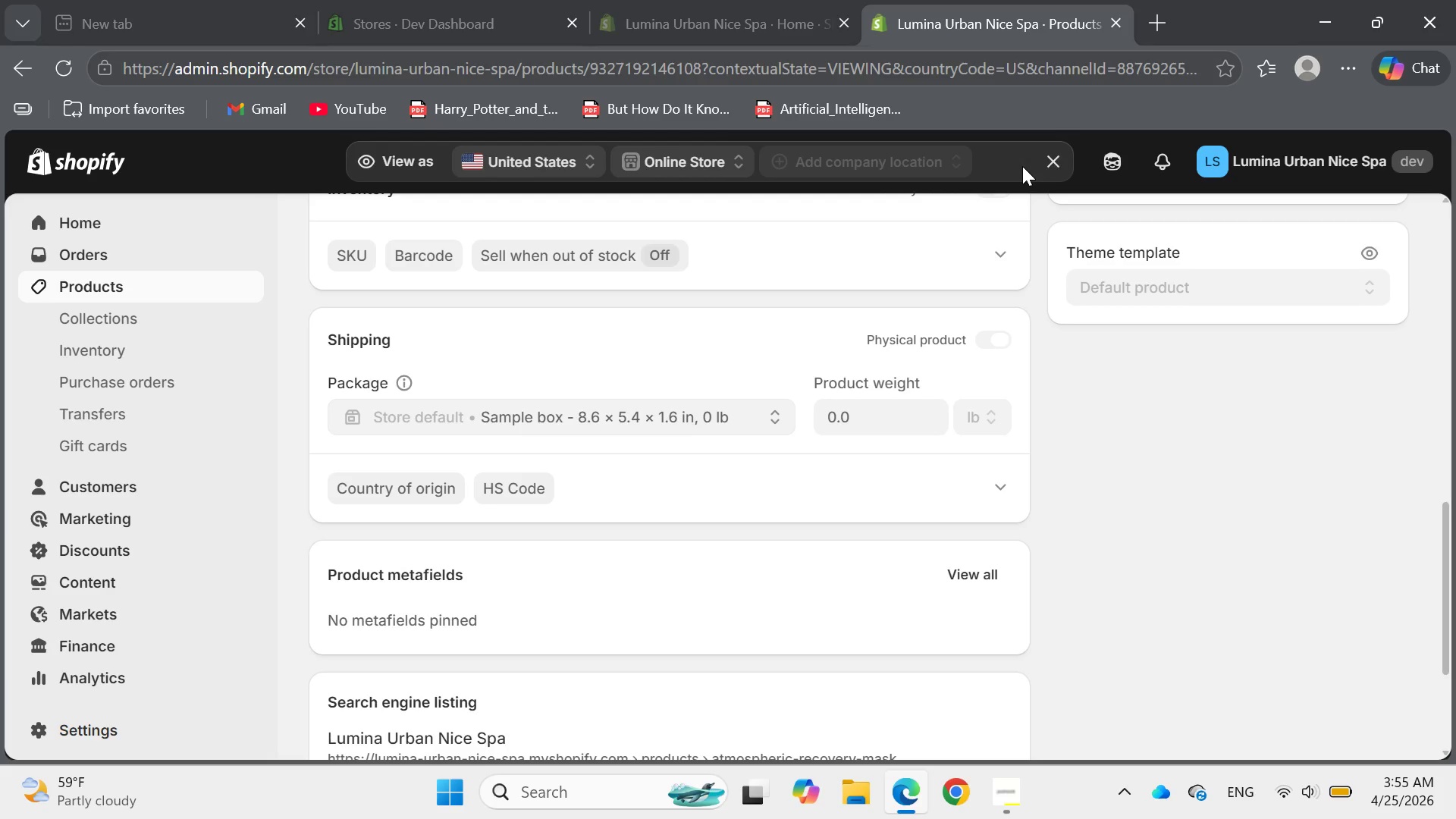 
wait(12.36)
 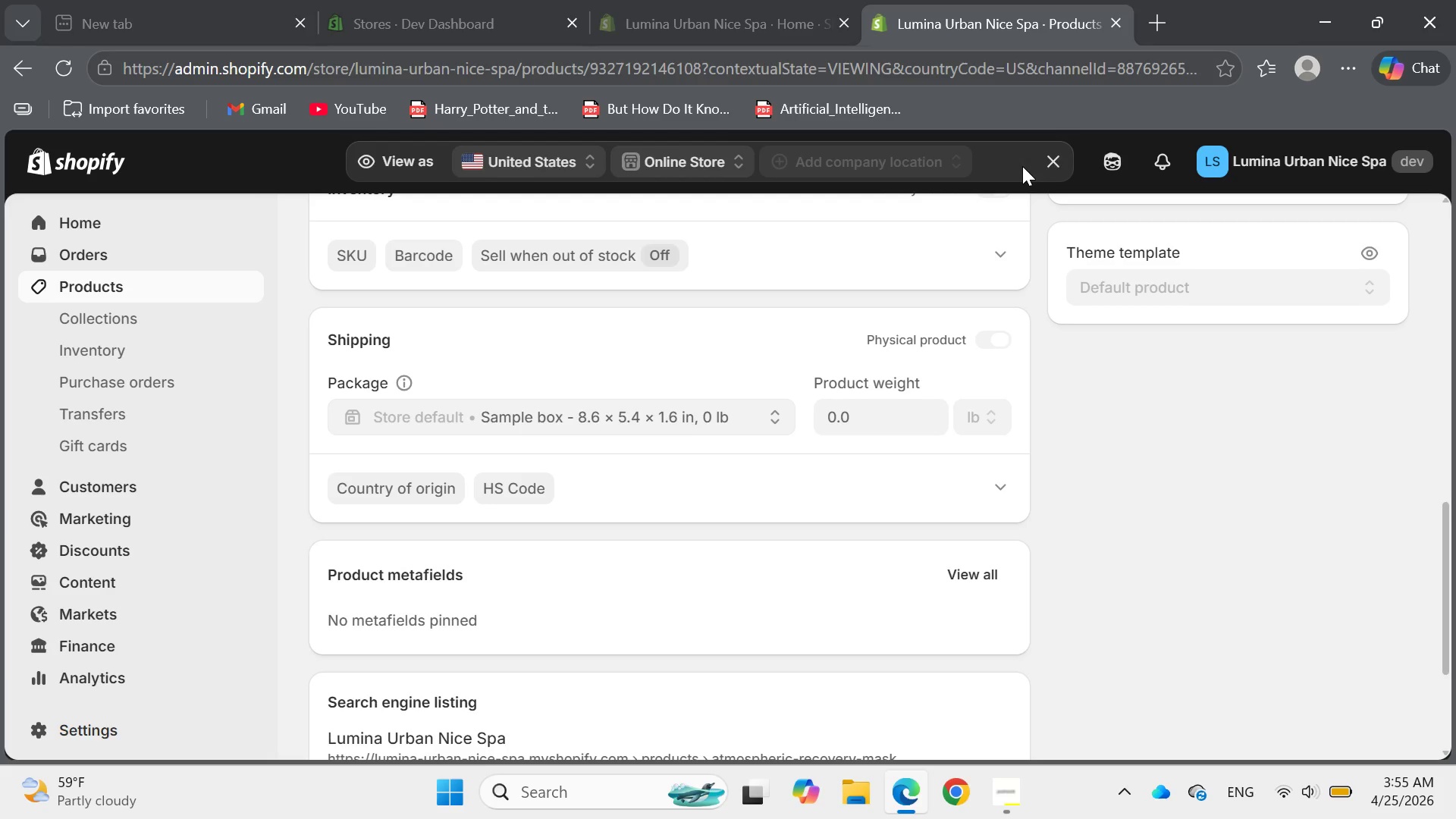 
left_click([1053, 231])
 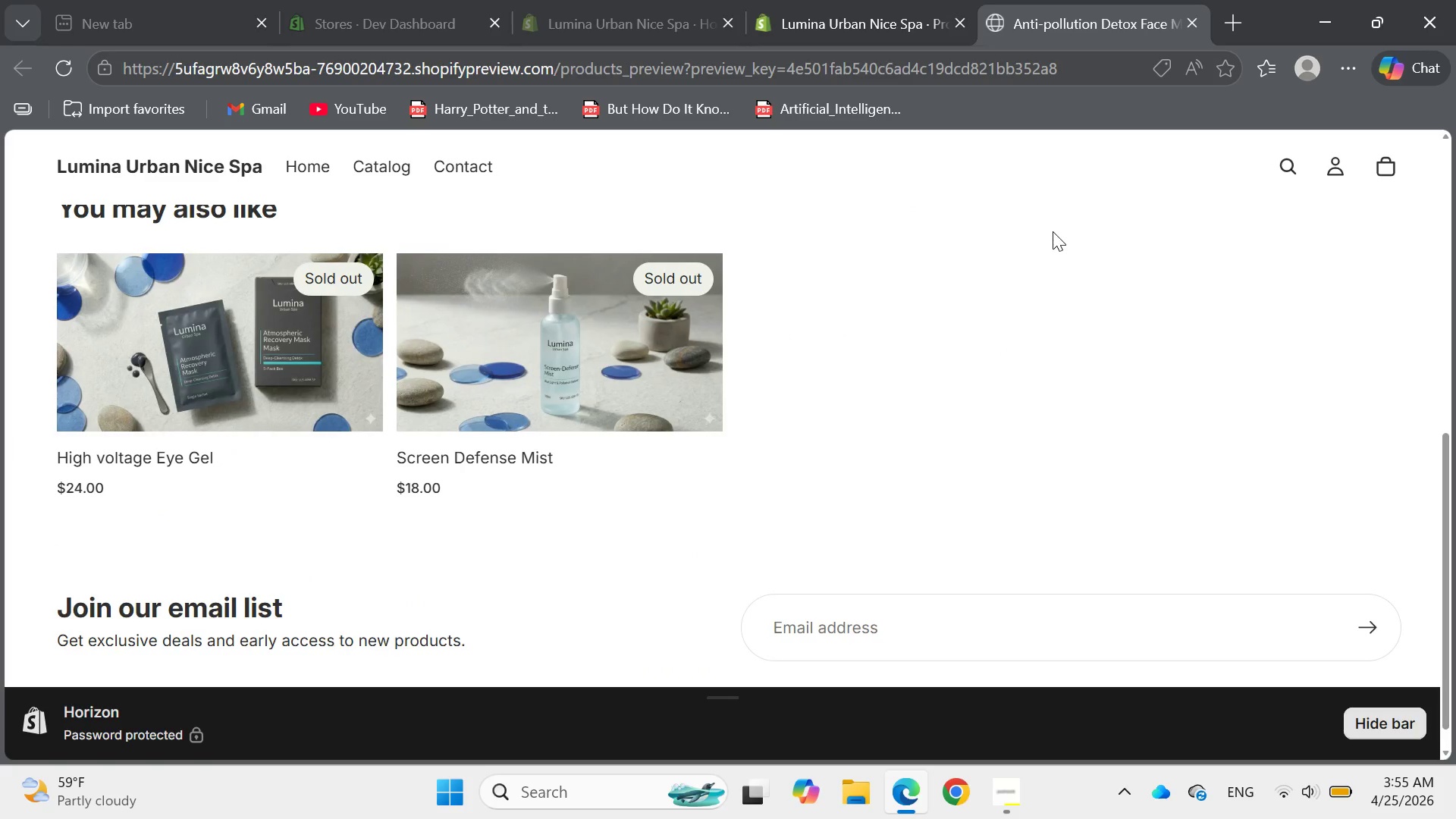 
wait(14.73)
 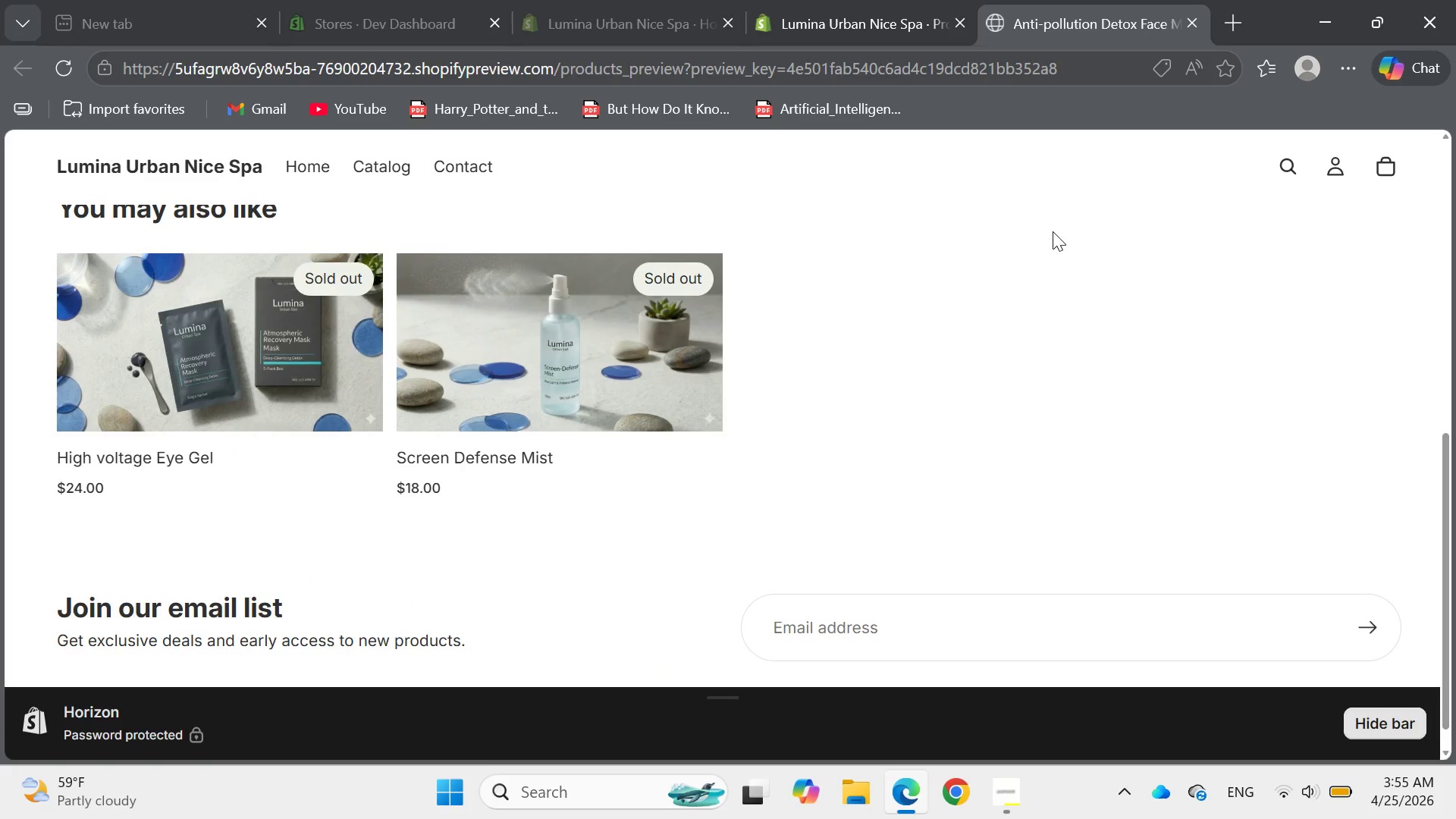 
left_click([865, 30])
 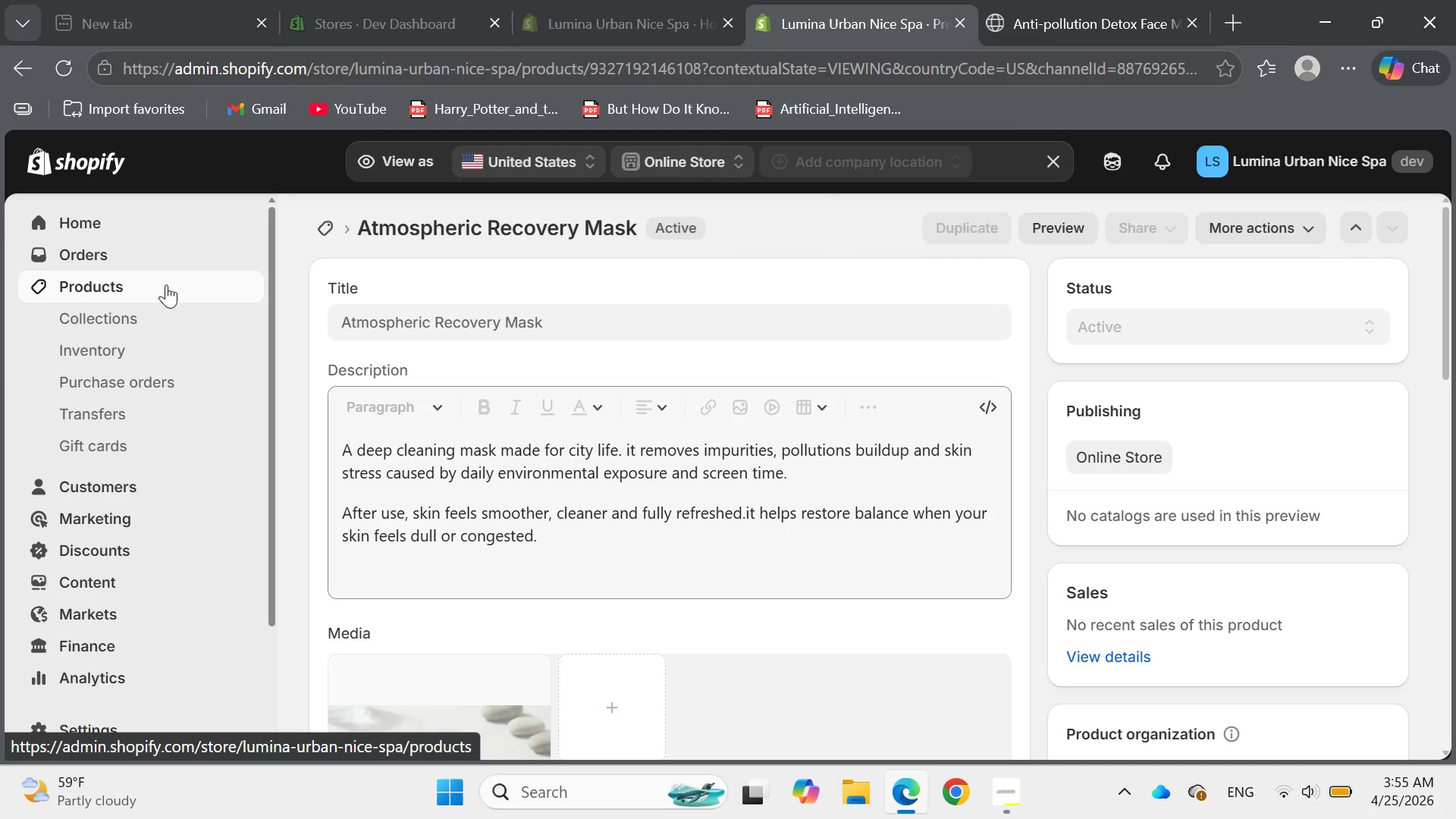 
left_click([166, 284])
 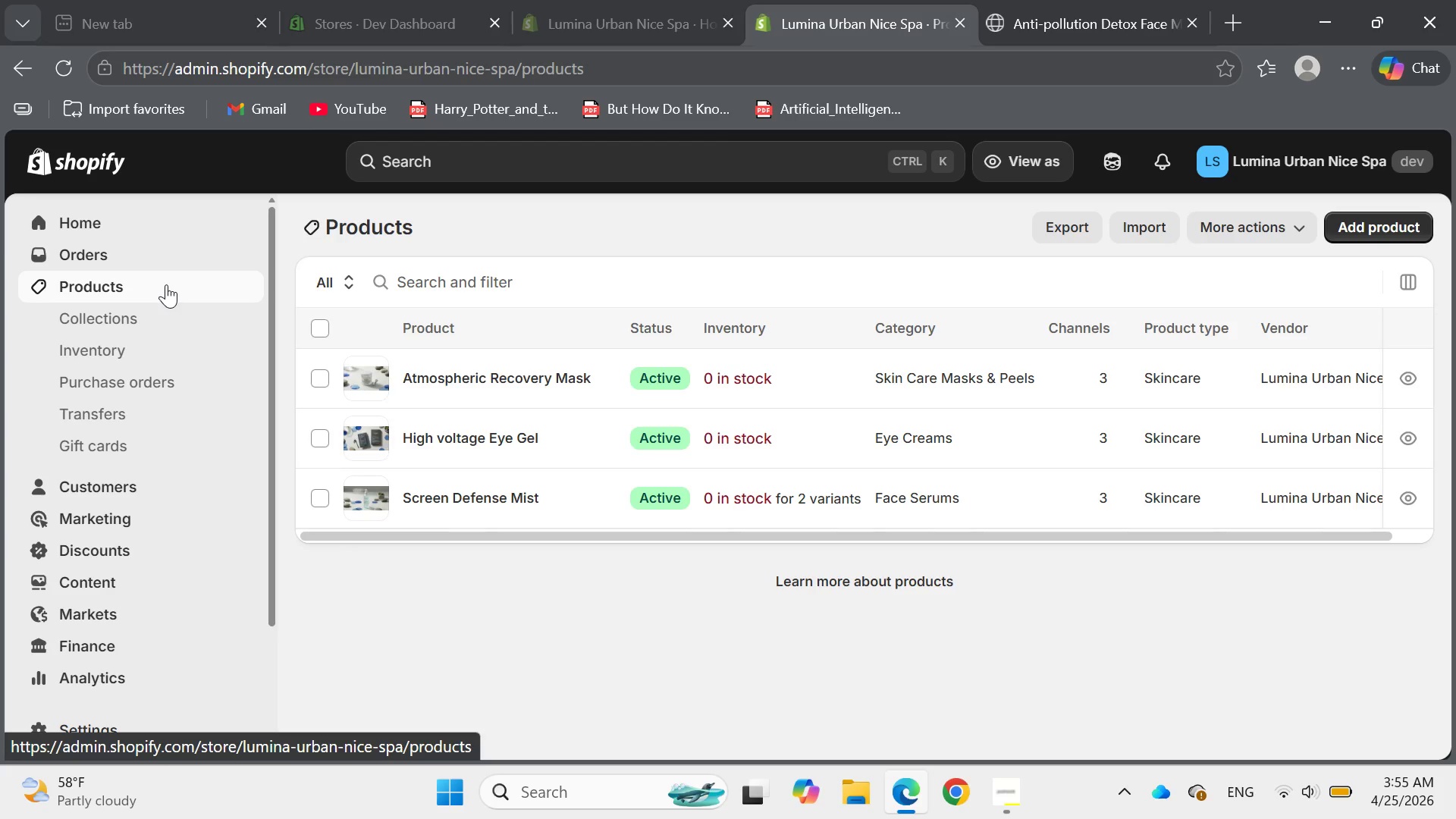 
wait(13.94)
 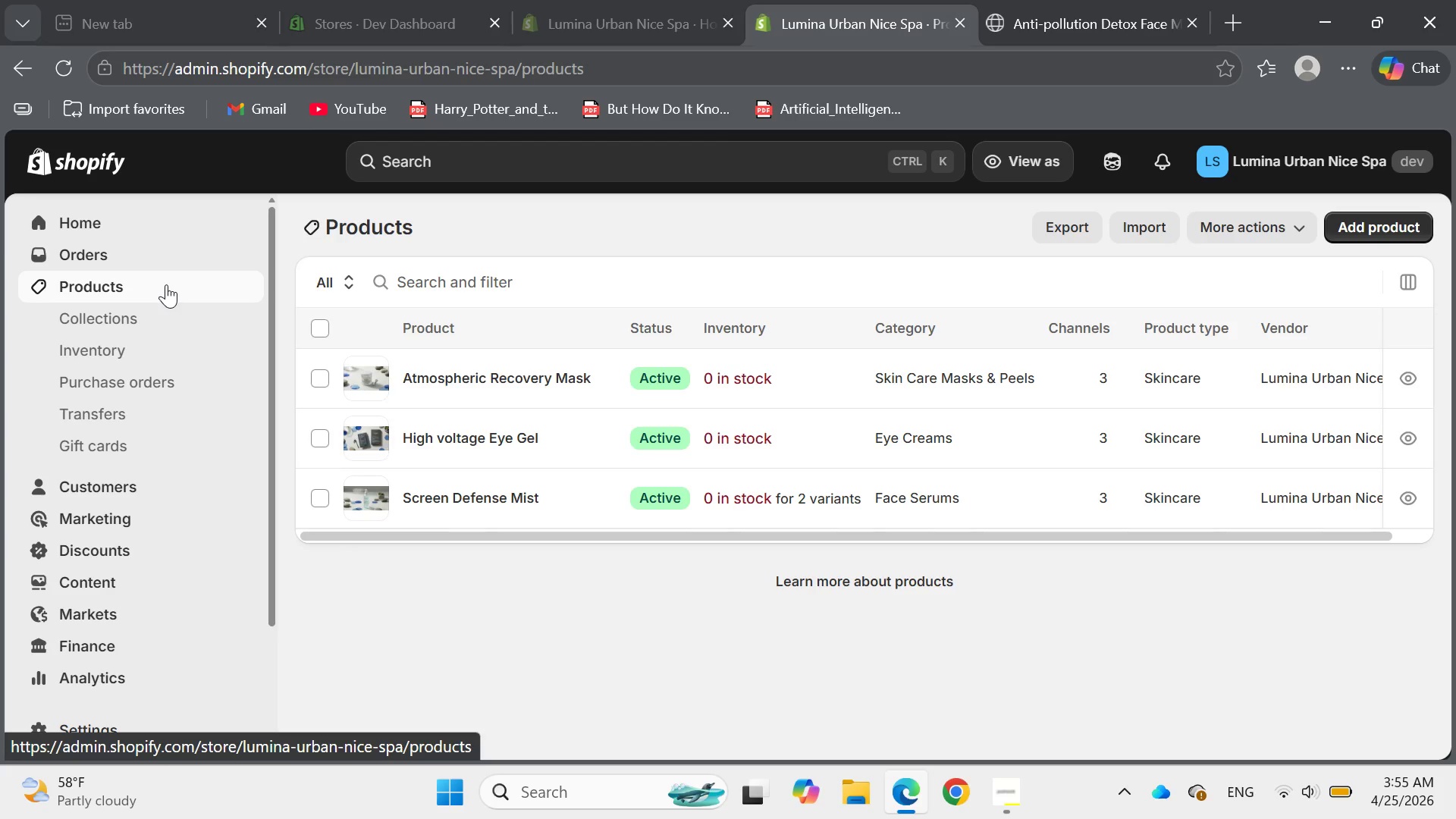 
left_click([1385, 232])
 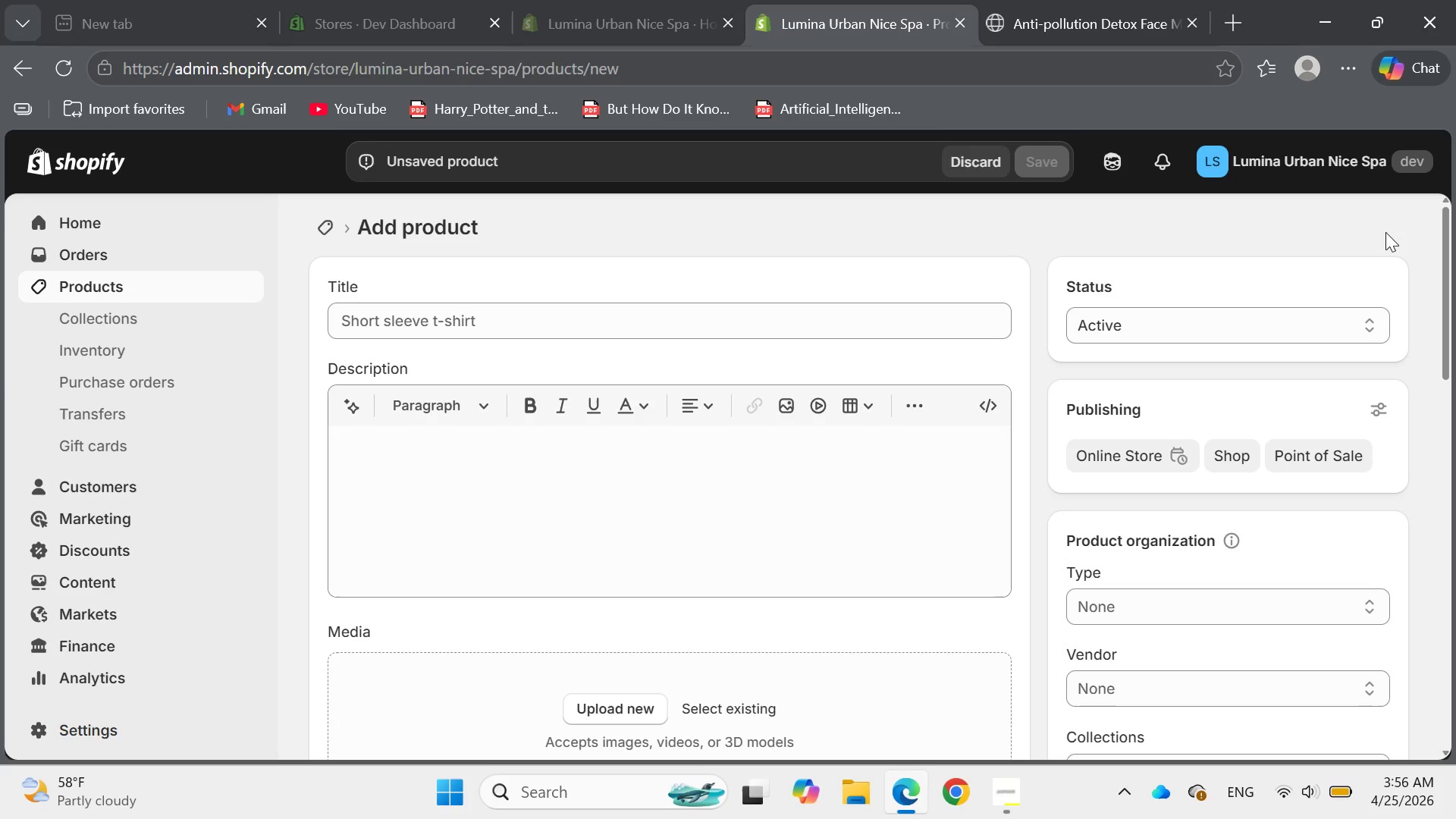 
wait(14.33)
 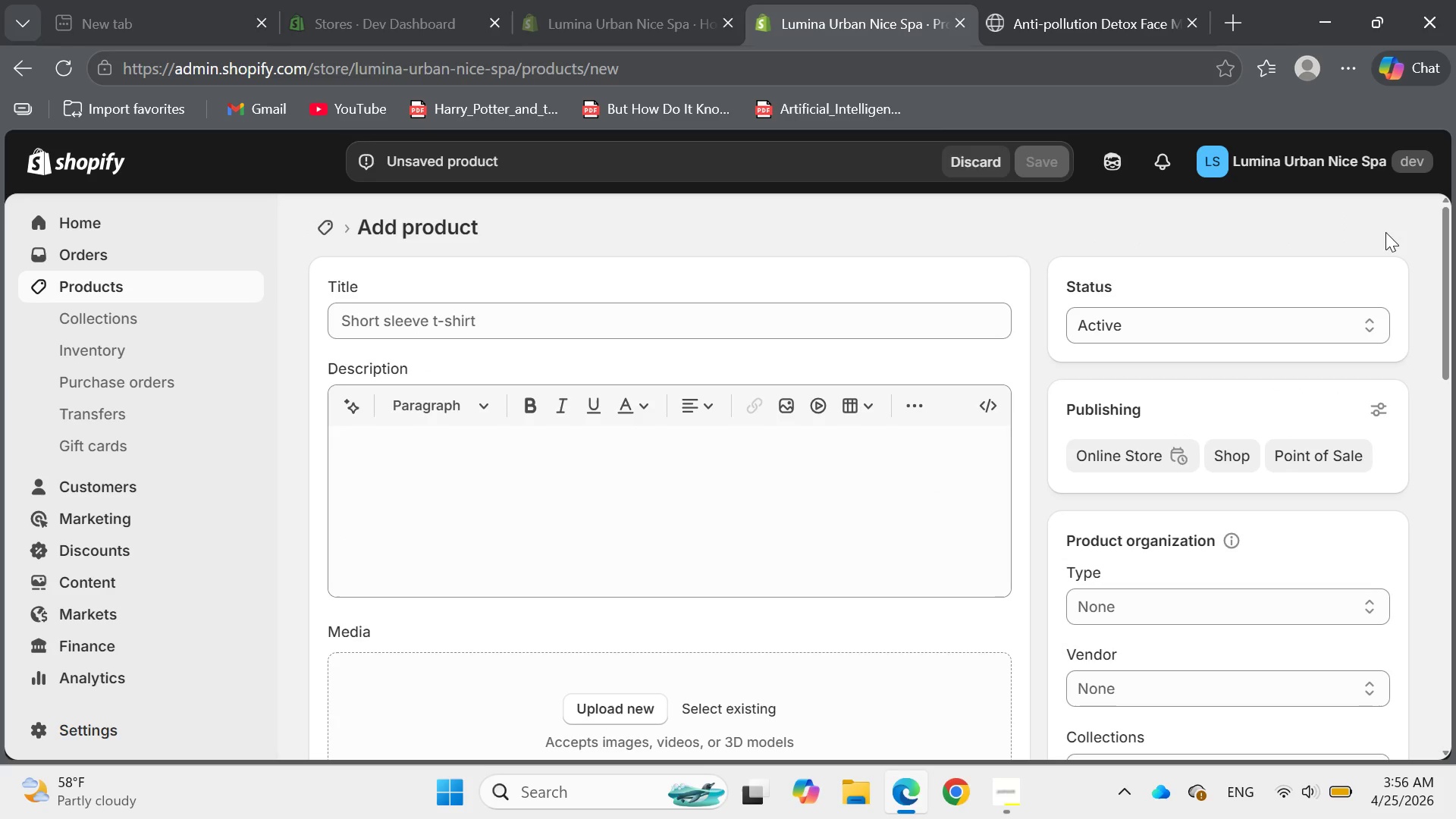 
left_click([704, 325])
 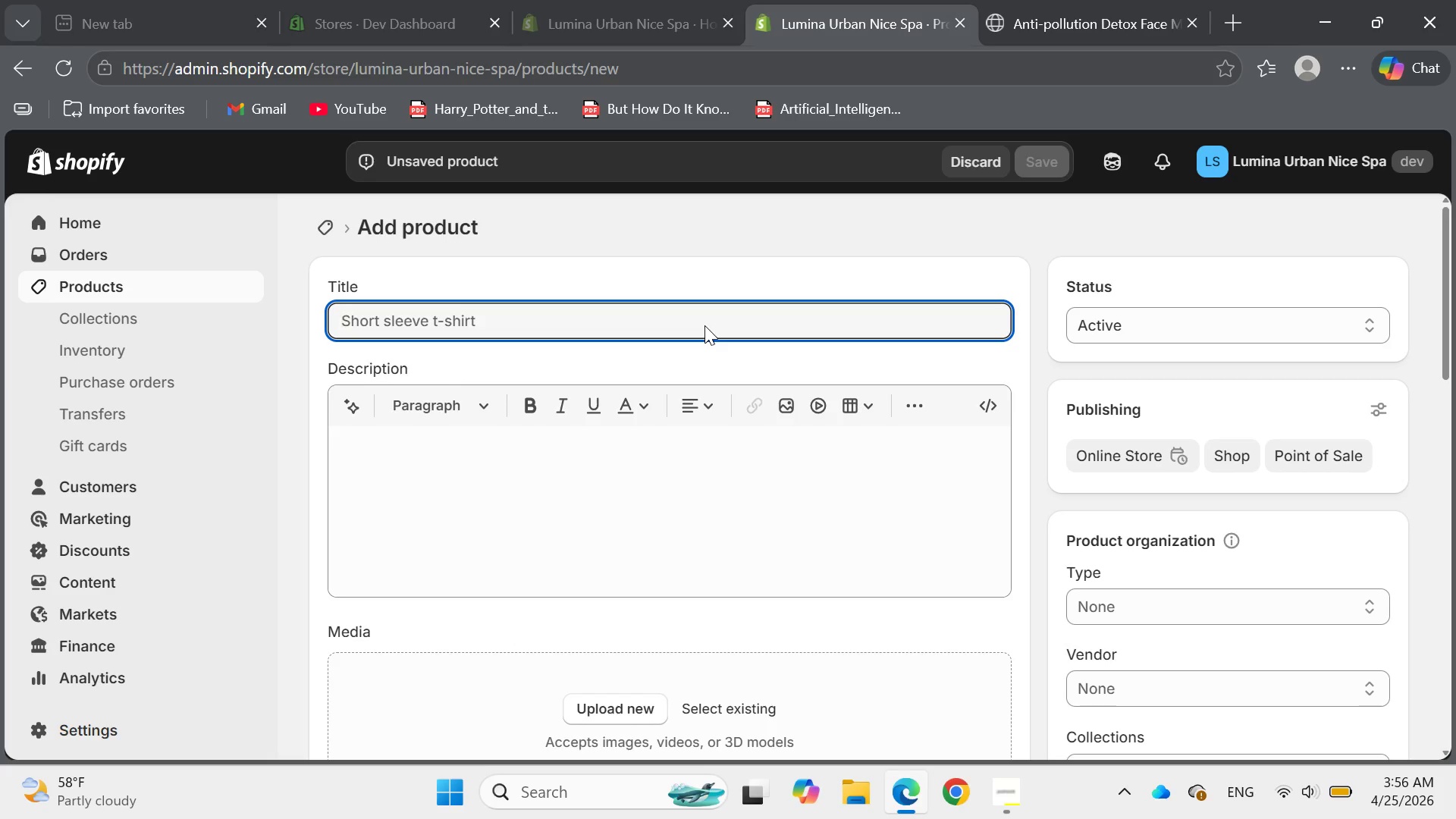 
wait(9.7)
 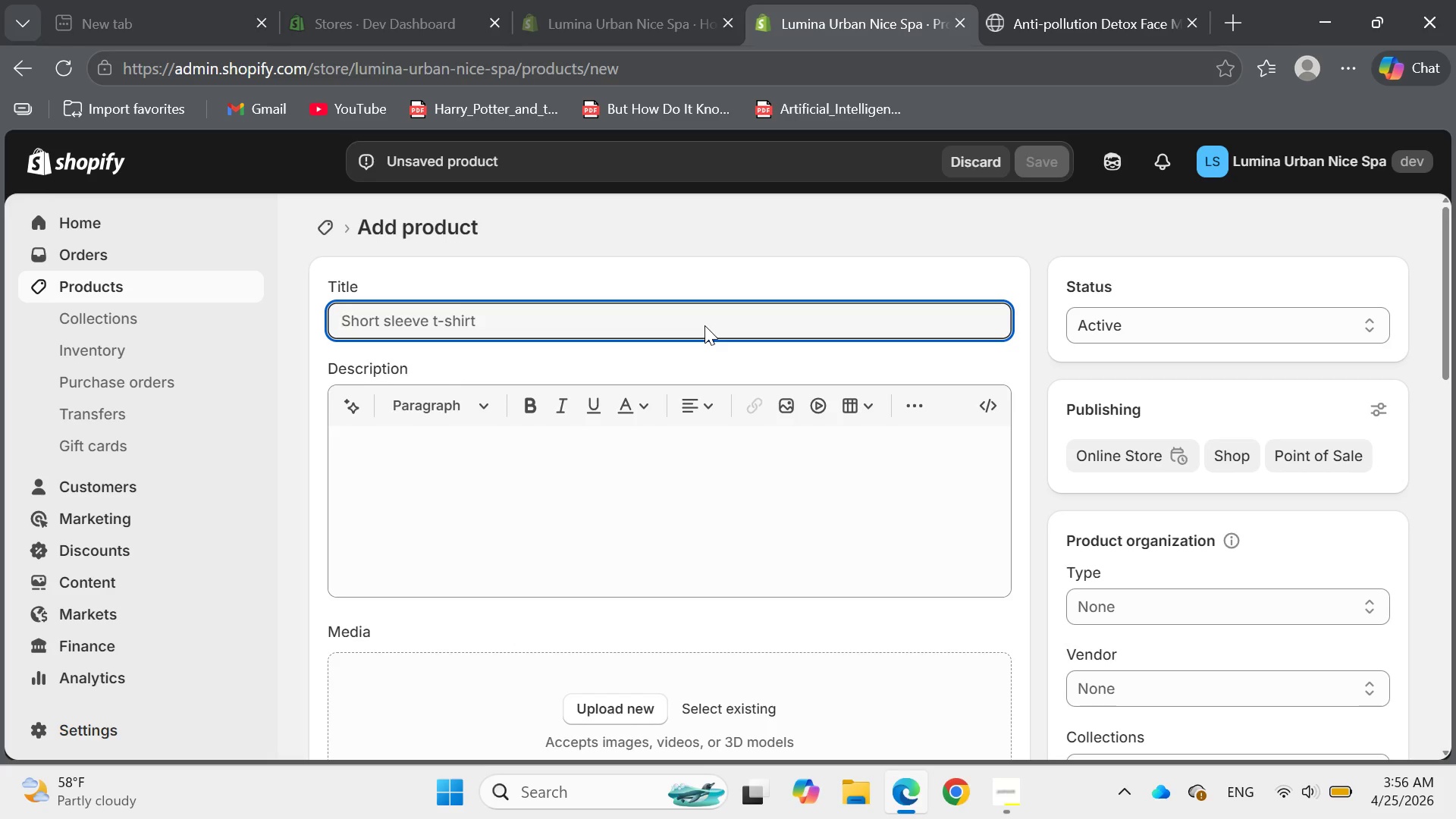 
type(Blue )
 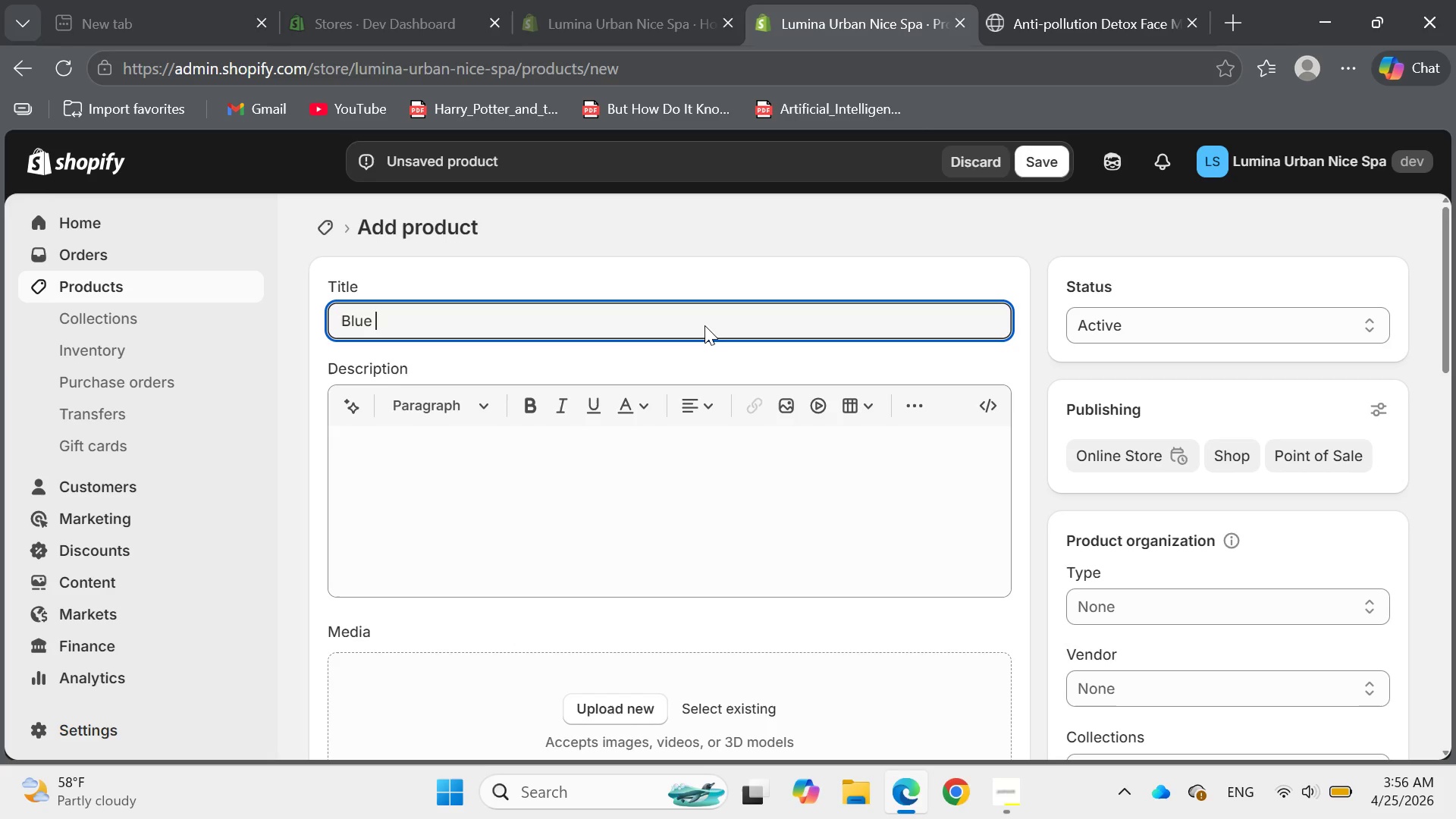 
type(li)
key(Backspace)
key(Backspace)
type(Light Serum)
 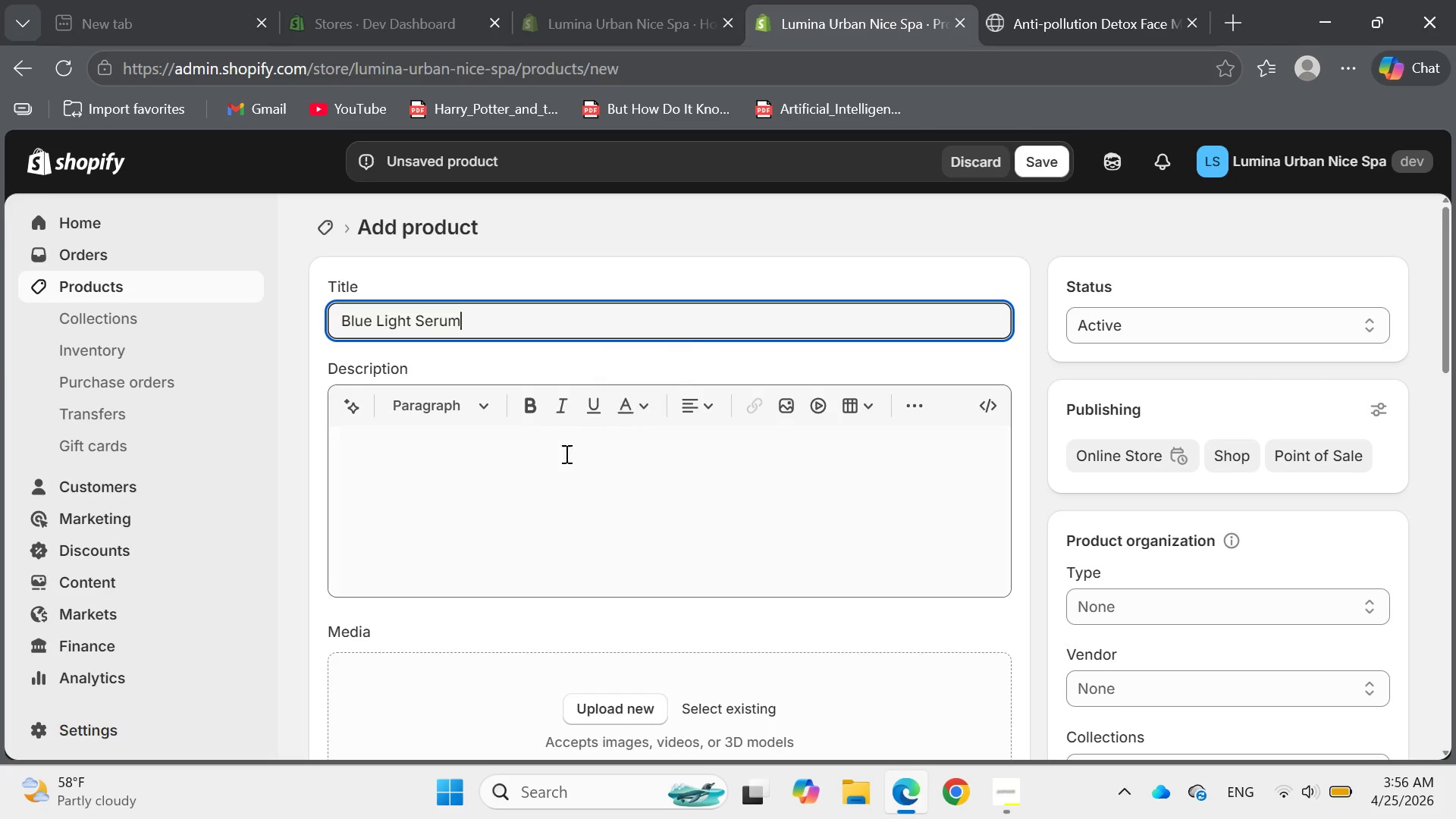 
left_click([548, 464])
 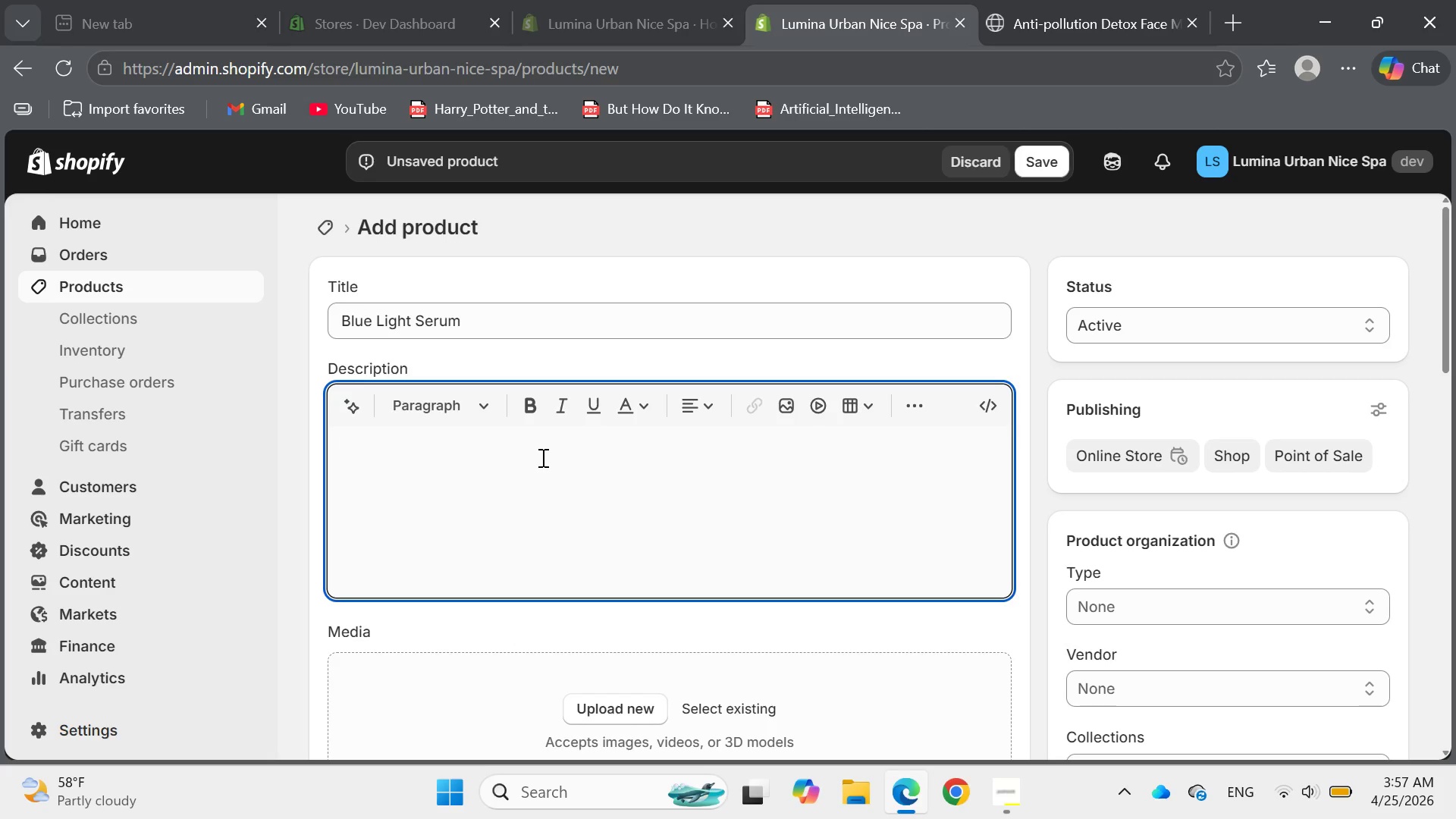 
wait(20.58)
 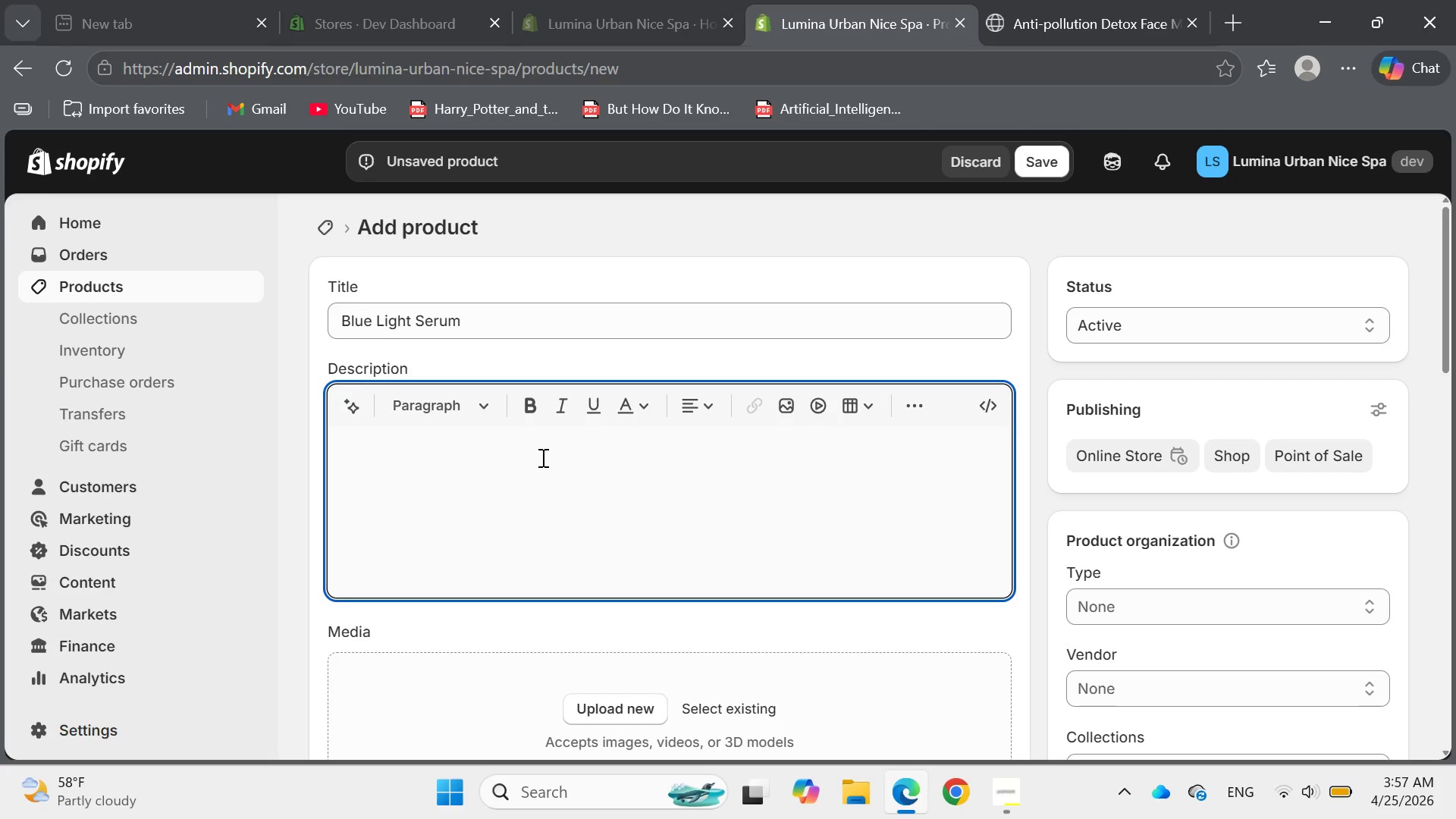 
left_click([456, 438])
 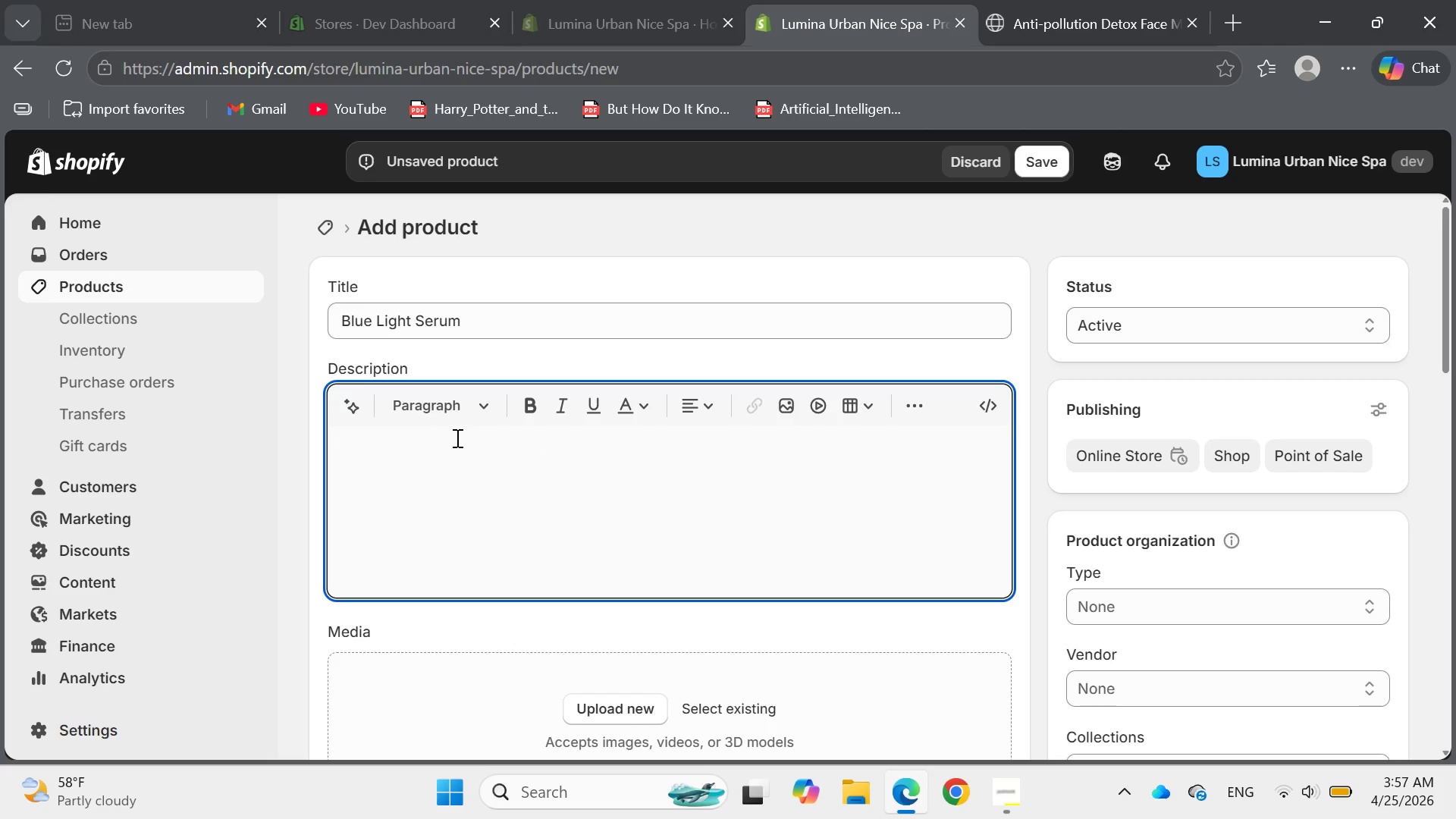 
type(A Lightweight Sereu)
key(Backspace)
key(Backspace)
type(um designed to pro)
key(Tab)
 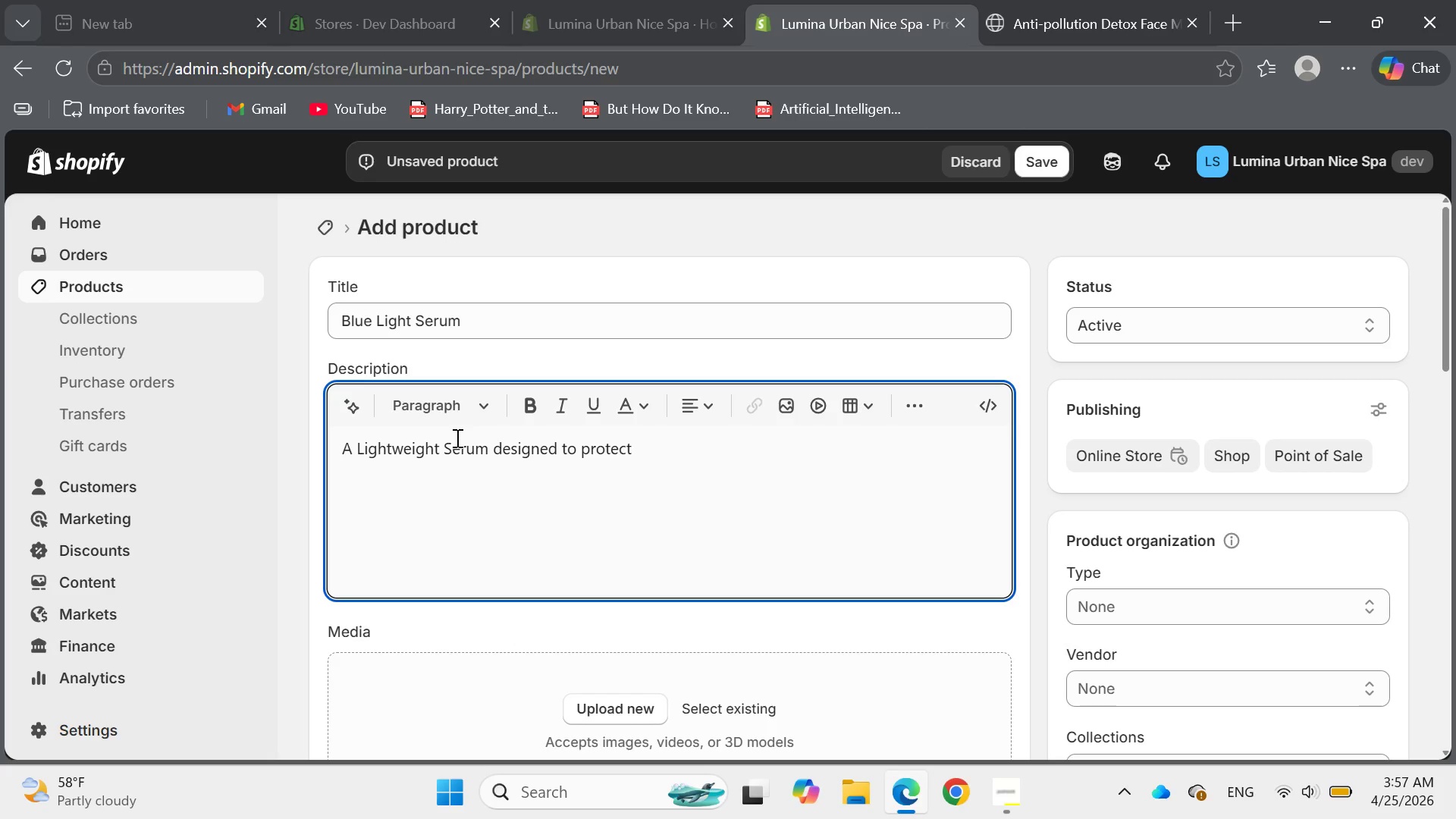 
type(ski)
key(Backspace)
key(Backspace)
key(Backspace)
type( skin from blue light and da)
 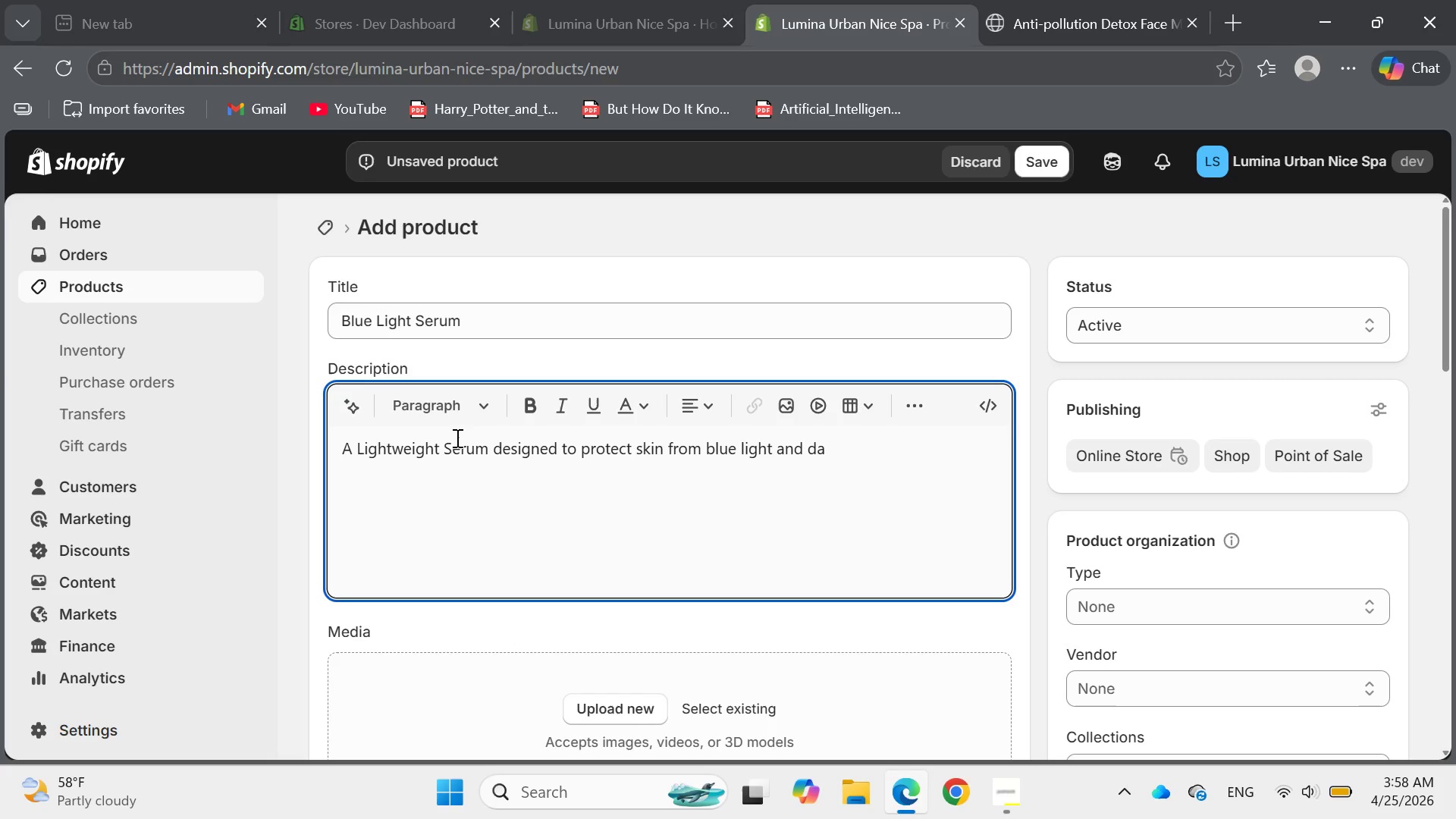 
wait(6.78)
 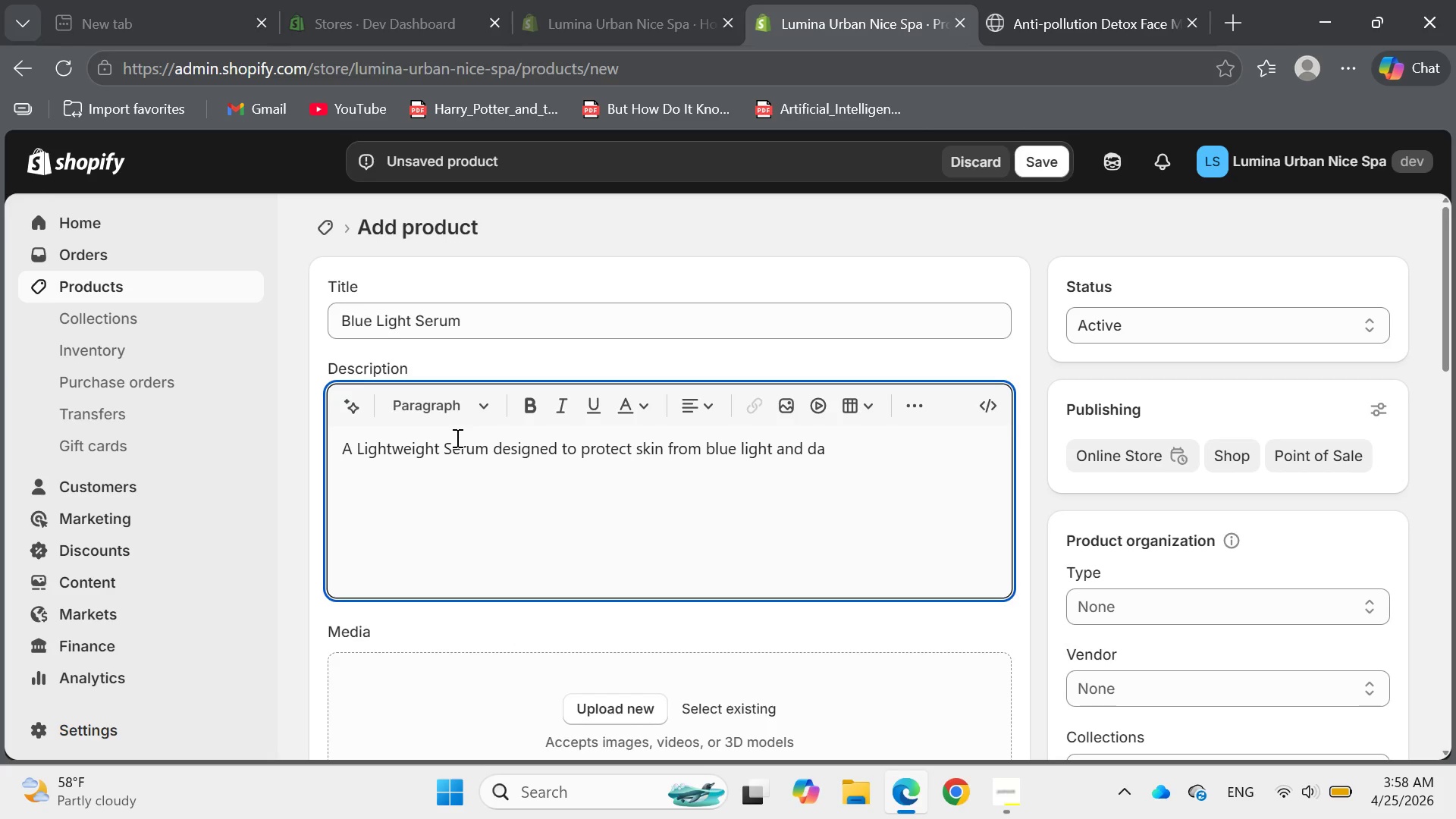 
type(ily )
 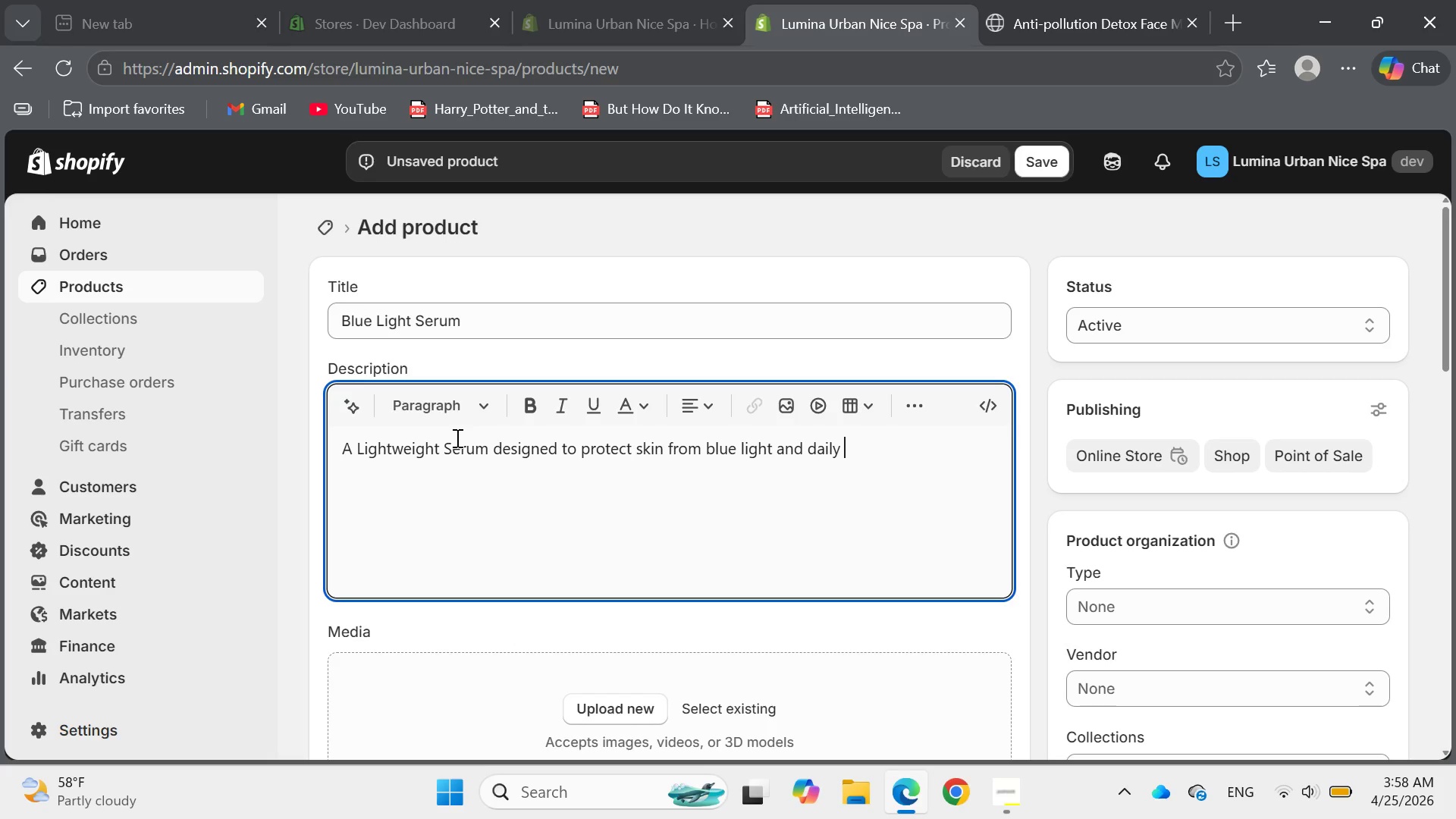 
type(exposure )
key(Backspace)
type(.it helps reduce strees )
key(Backspace)
key(Backspace)
key(Backspace)
type(ss)
 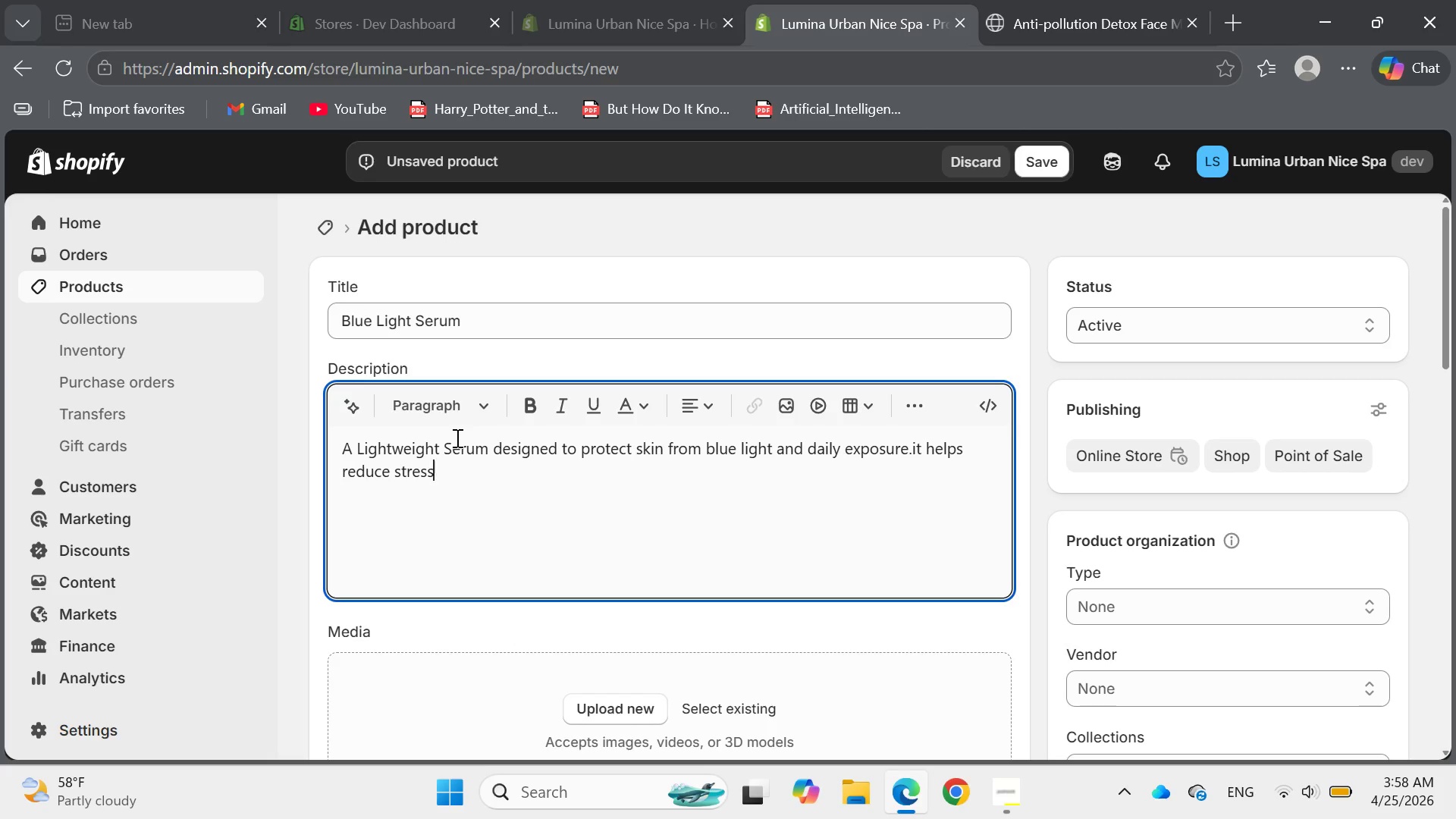 
type( on the )
key(Tab)
key(Backspace)
key(Backspace)
key(Backspace)
type(tone.)
 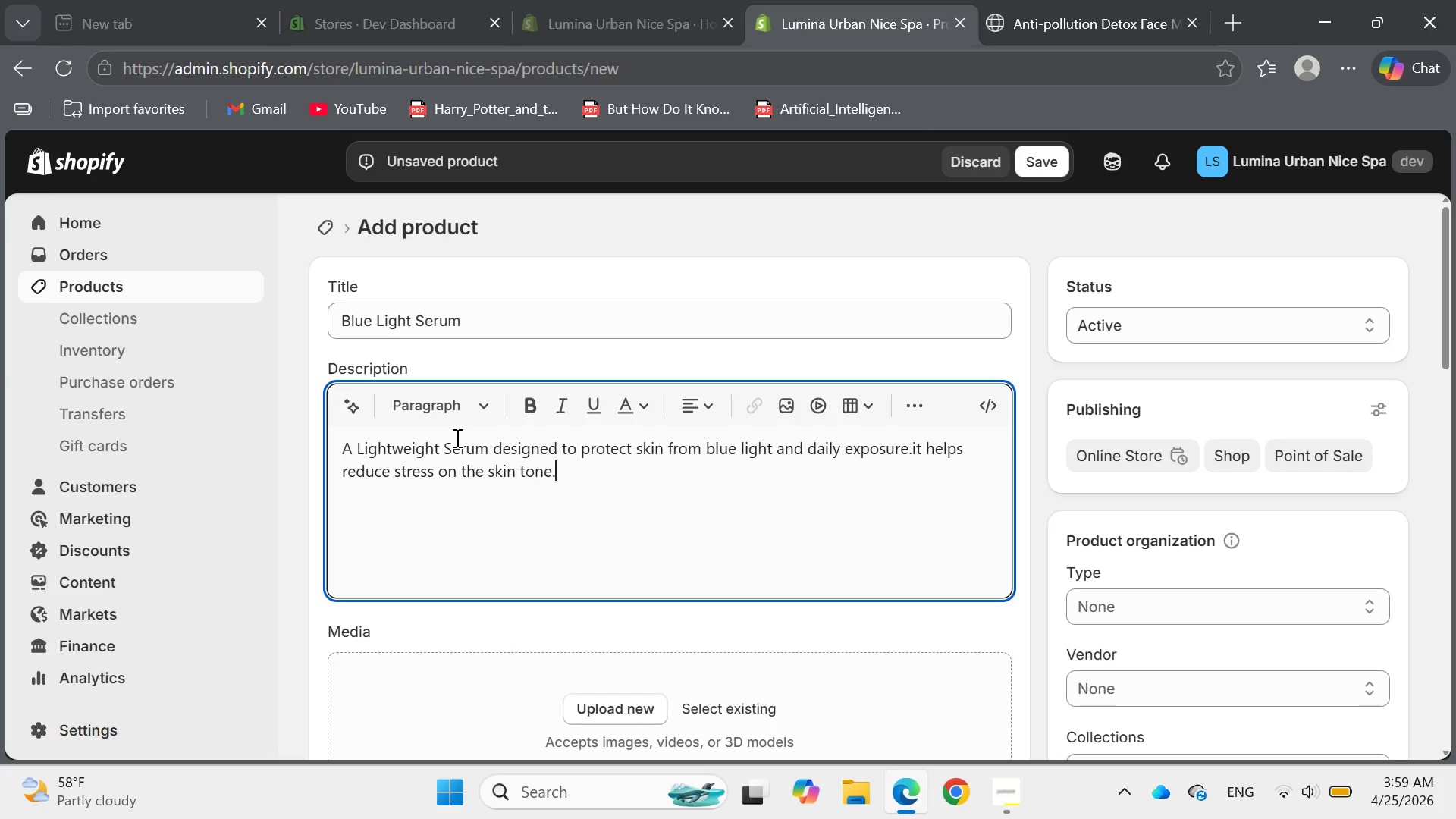 
key(Enter)
 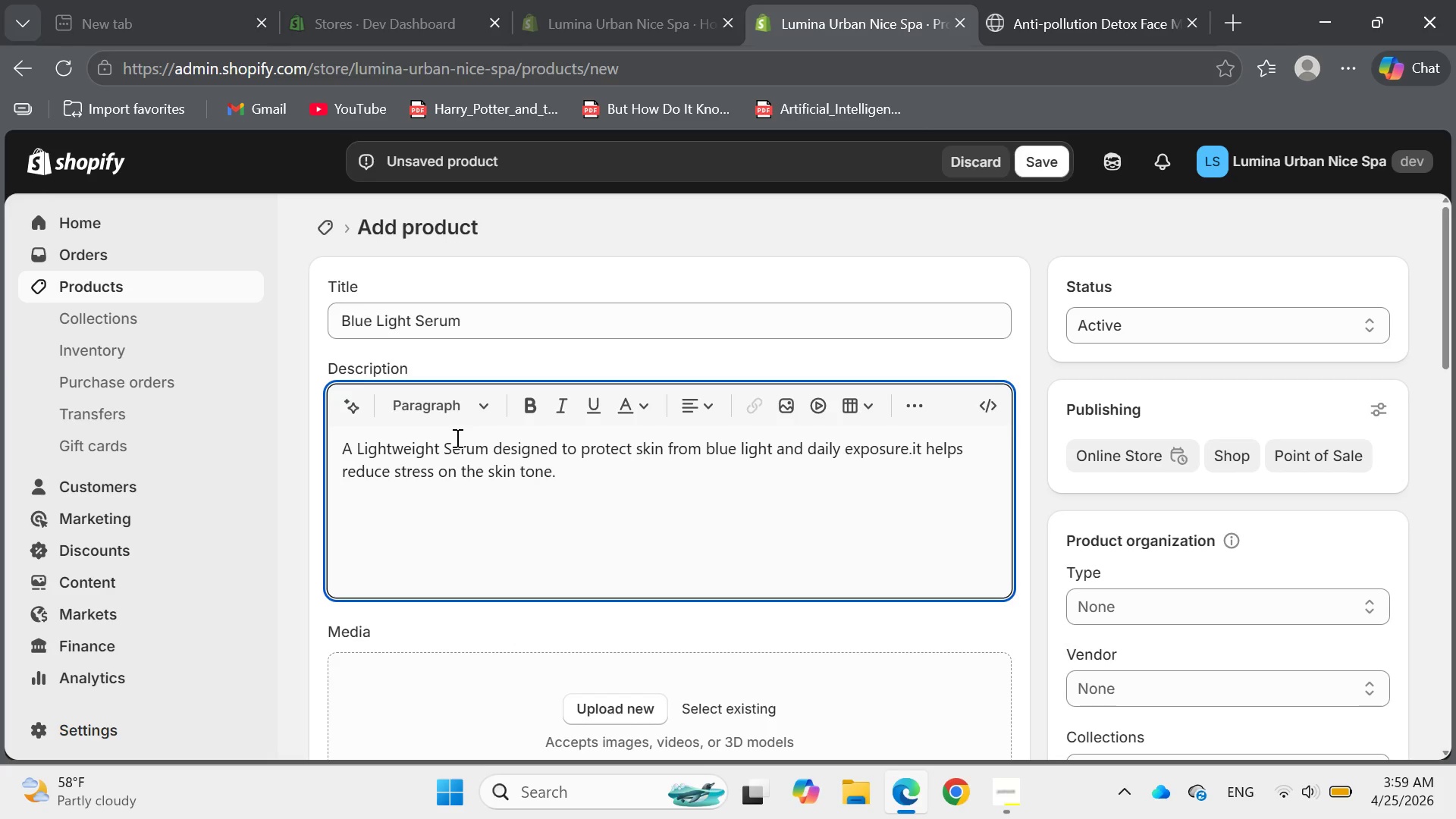 
type(It absorbs q)
key(Tab)
type( laer)
key(Backspace)
key(Backspace)
key(Backspace)
type(ayers easily with other skin)
 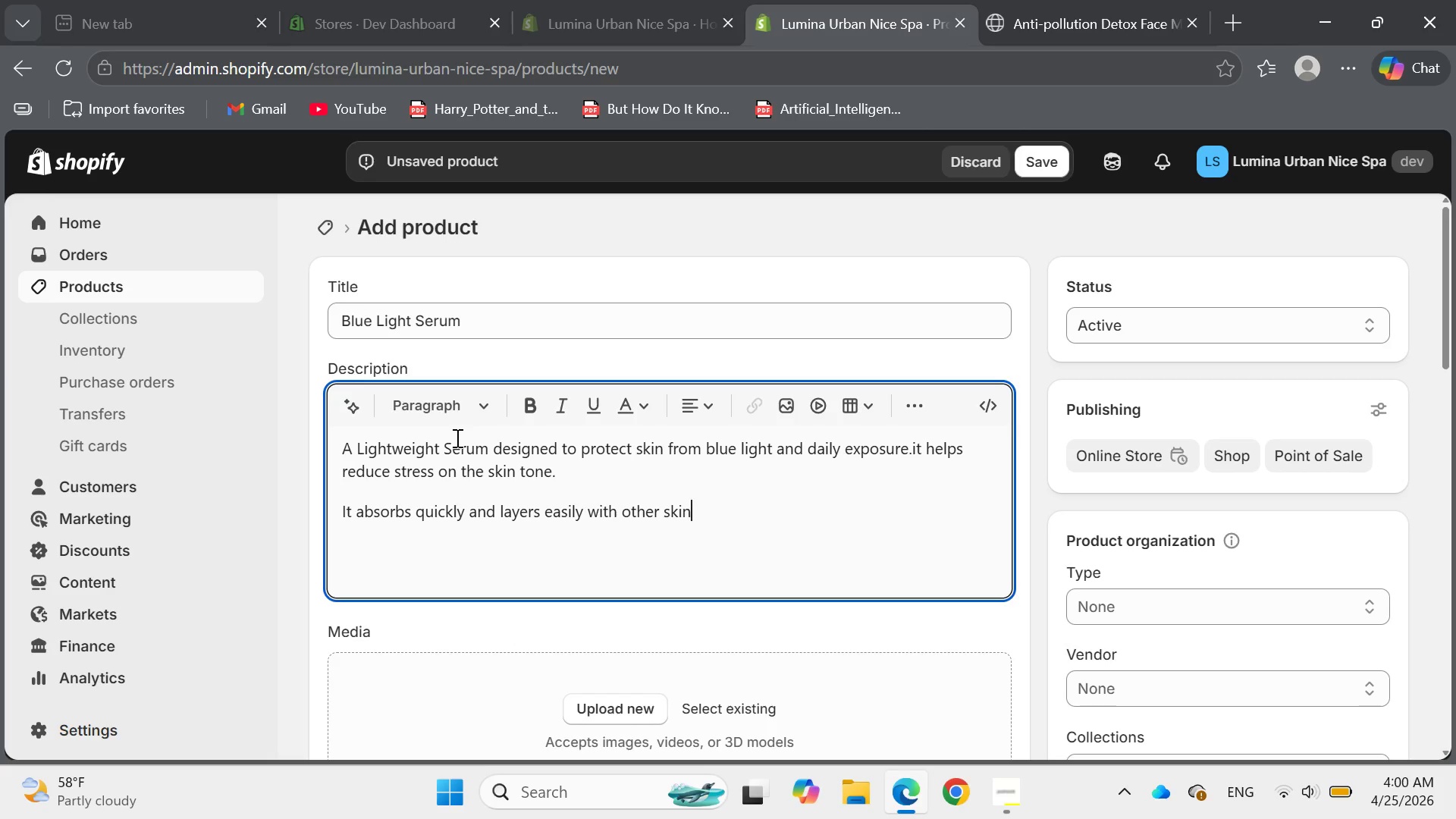 
hold_key(key=C, duration=0.59)
 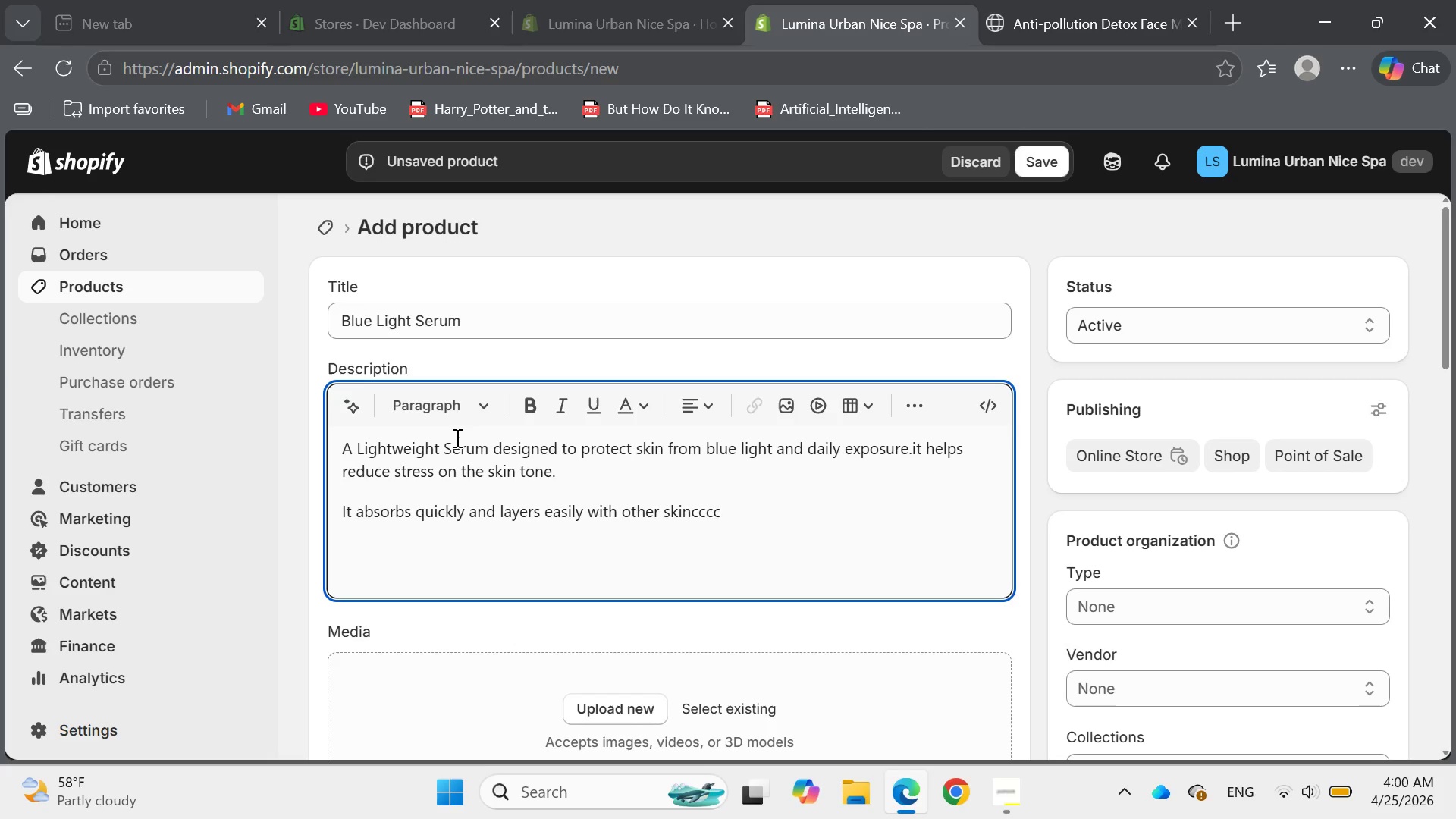 
key(Backspace)
key(Backspace)
key(Backspace)
type(are p)
key(Tab)
type(,leaving the s)
 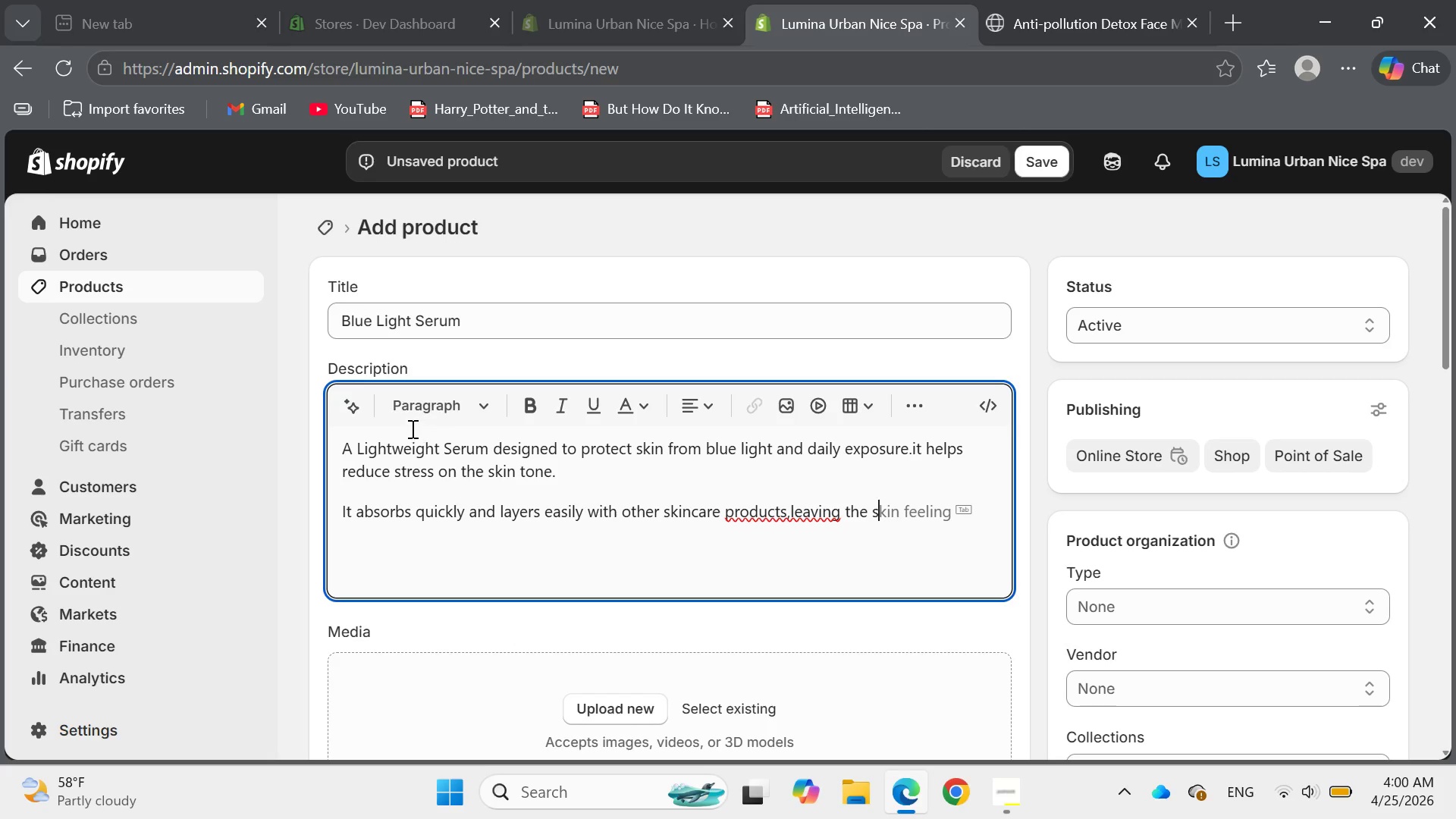 
wait(6.12)
 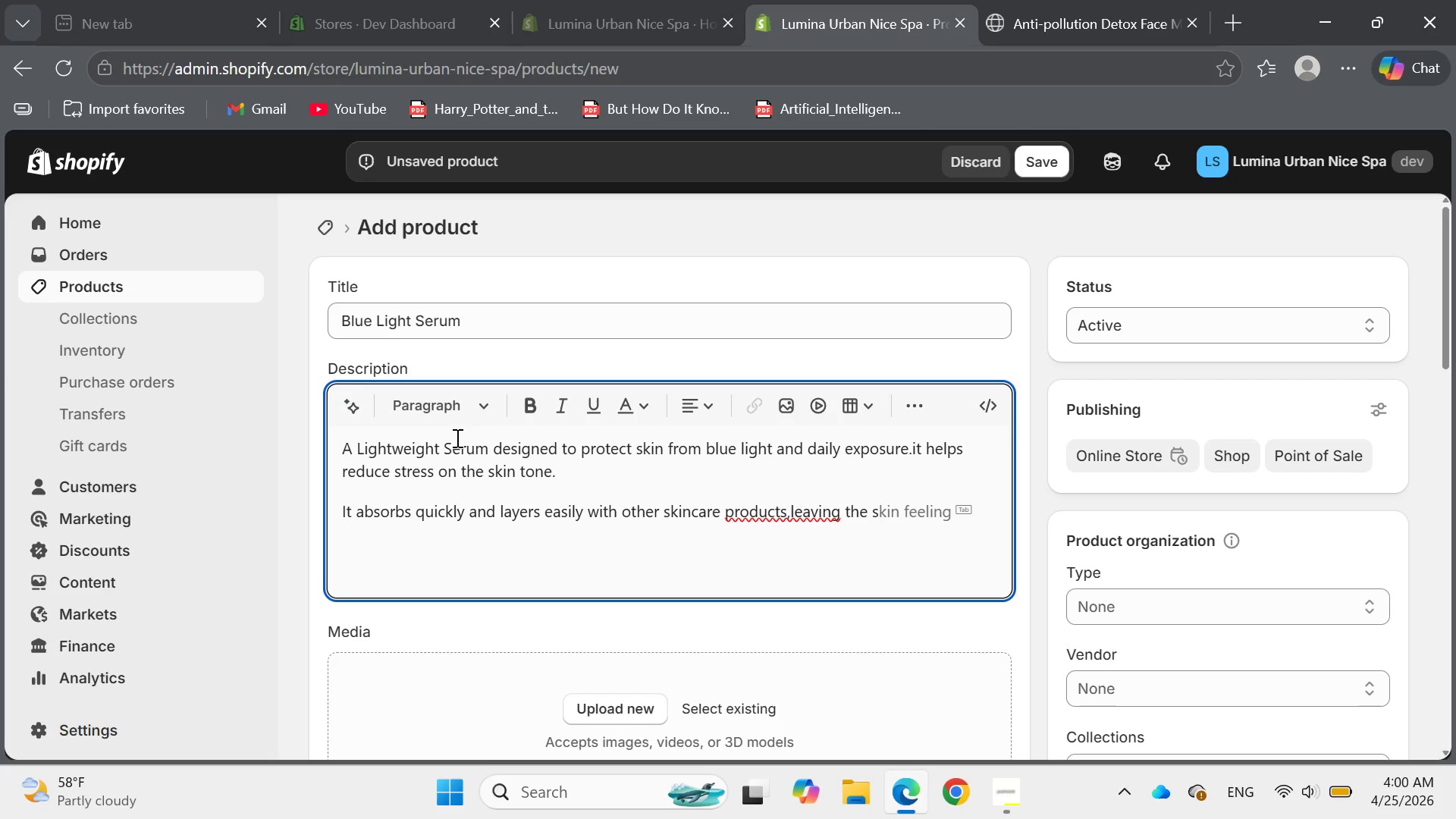 
left_click([789, 513])
 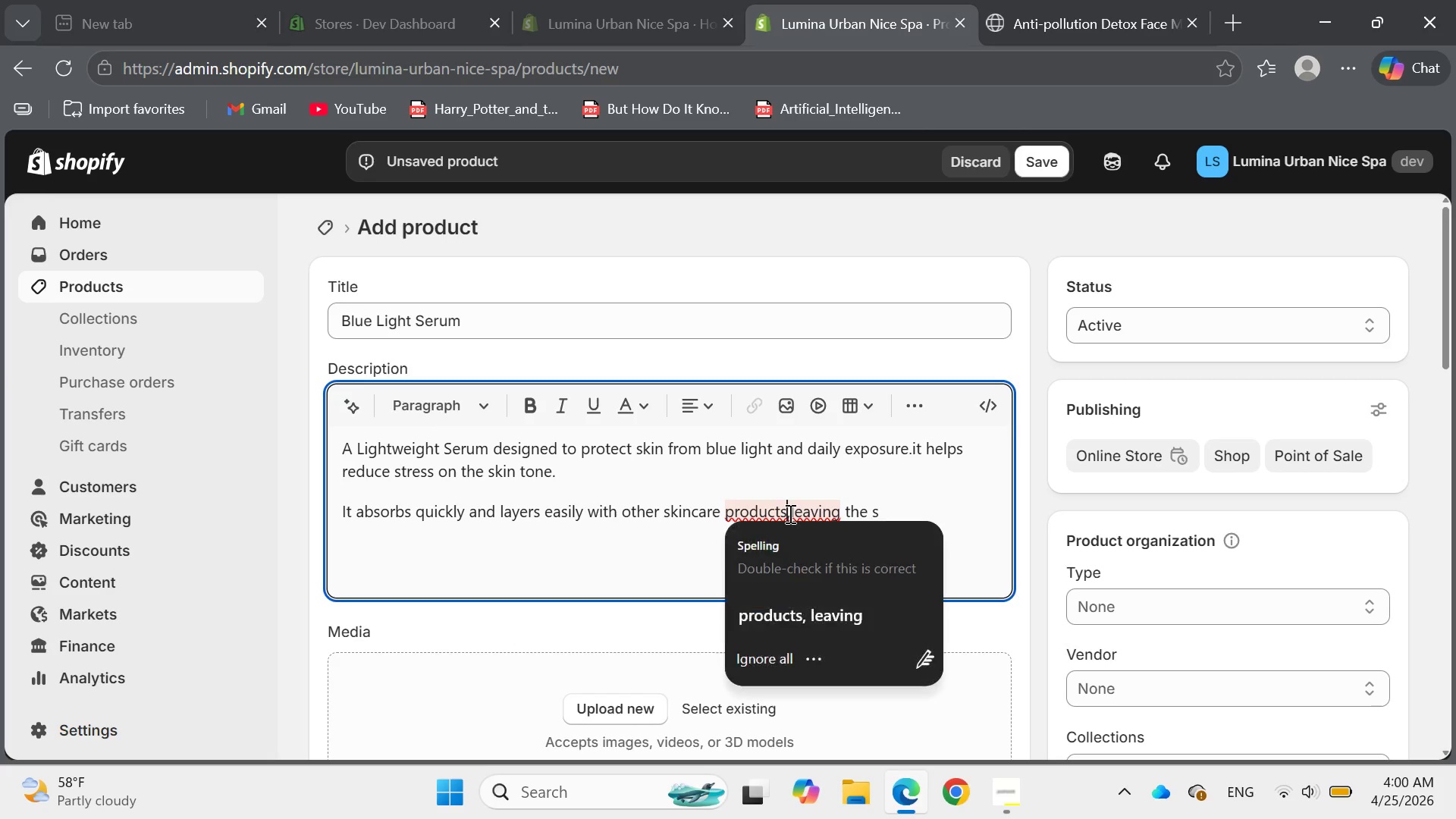 
key(Space)
 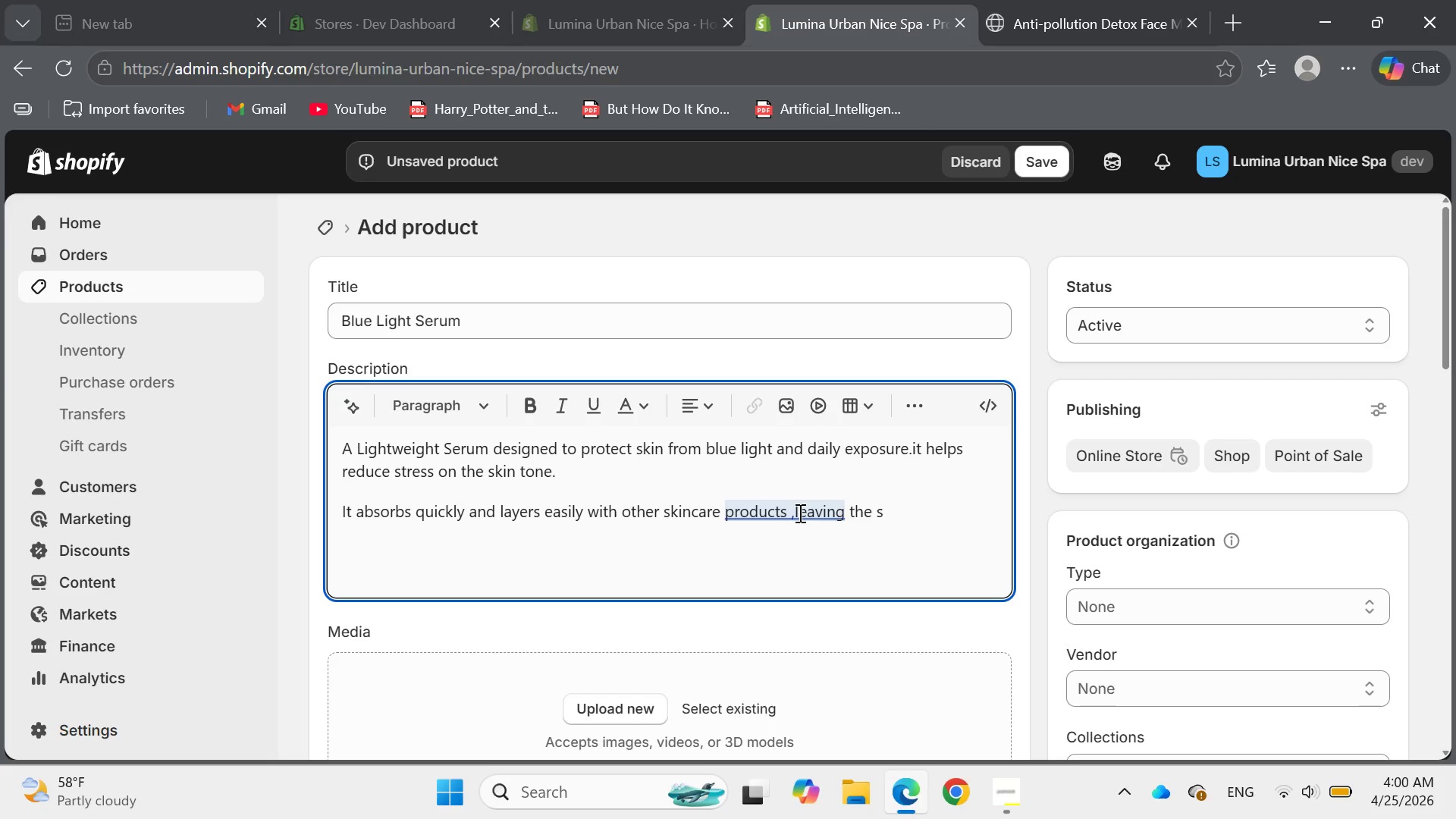 
key(Backspace)
 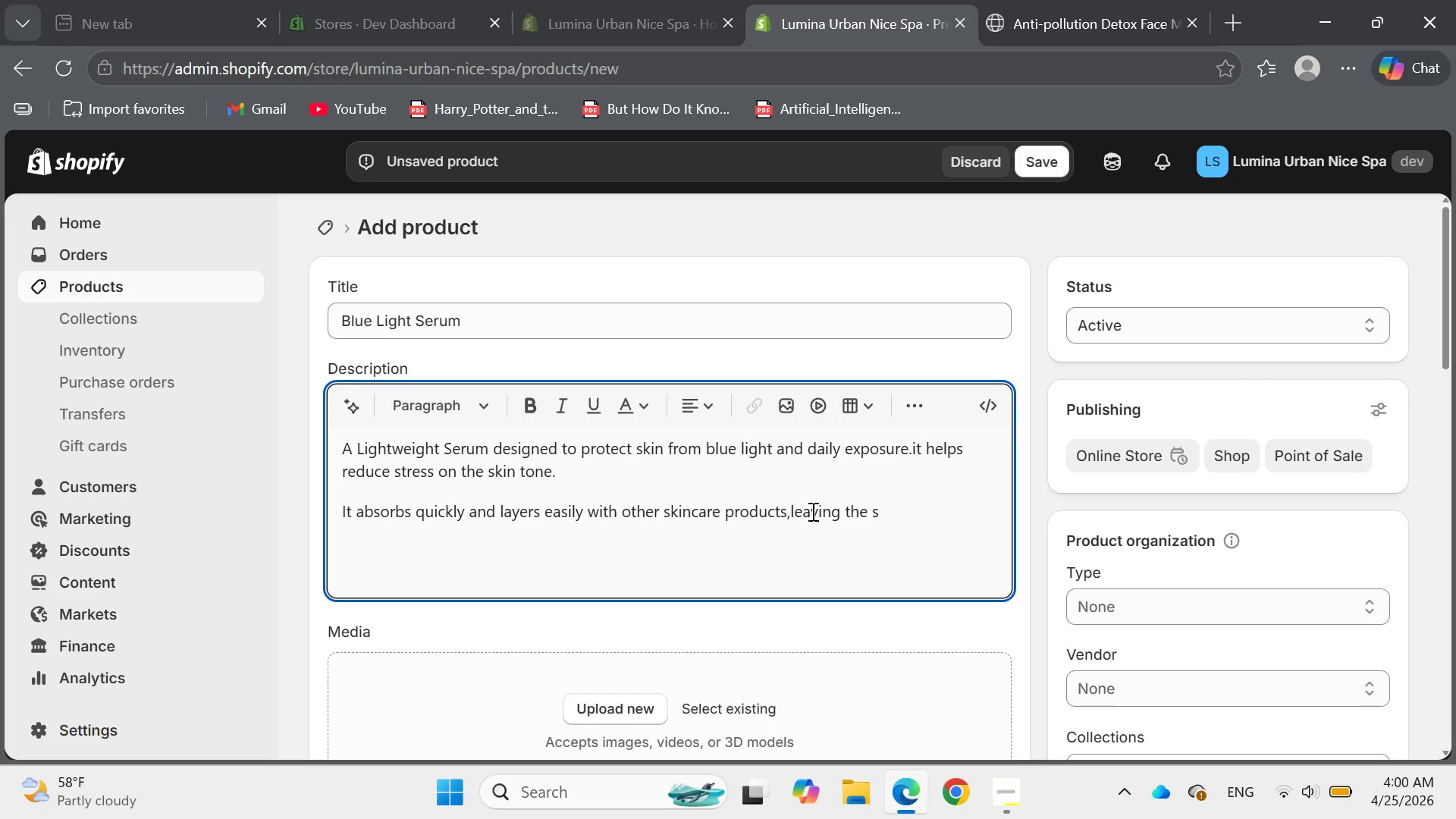 
key(ArrowRight)
 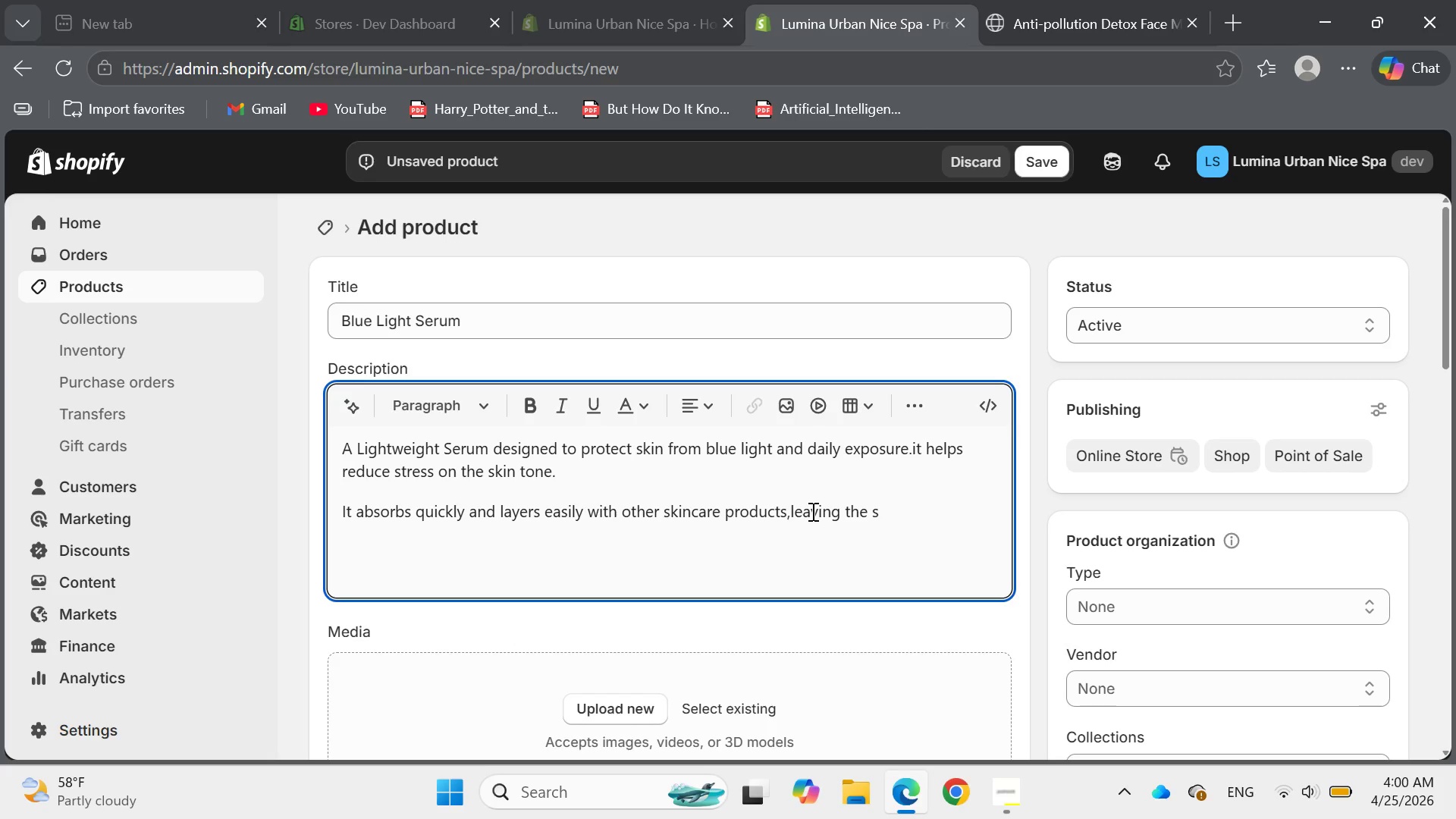 
key(Space)
 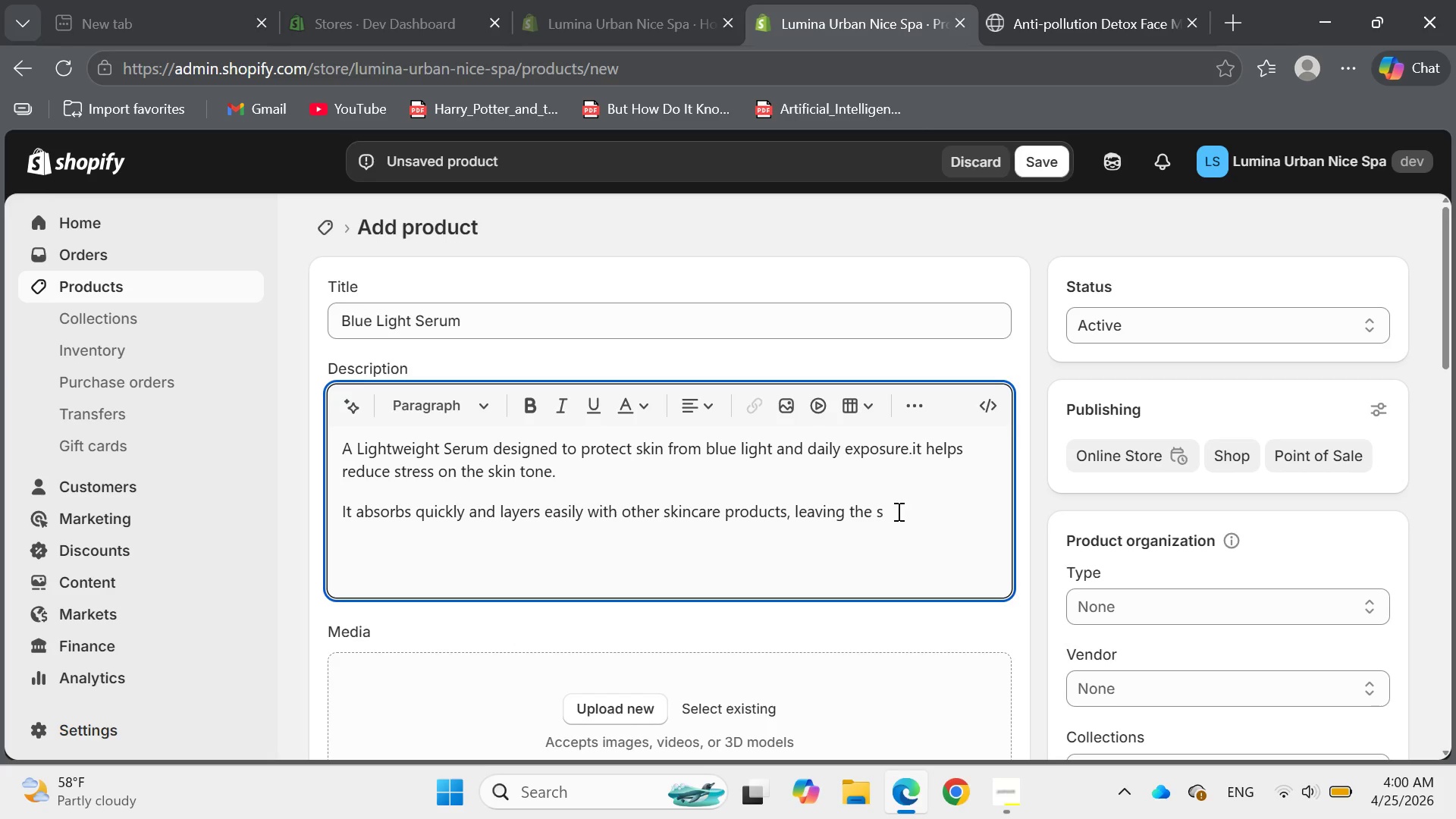 
left_click([898, 511])
 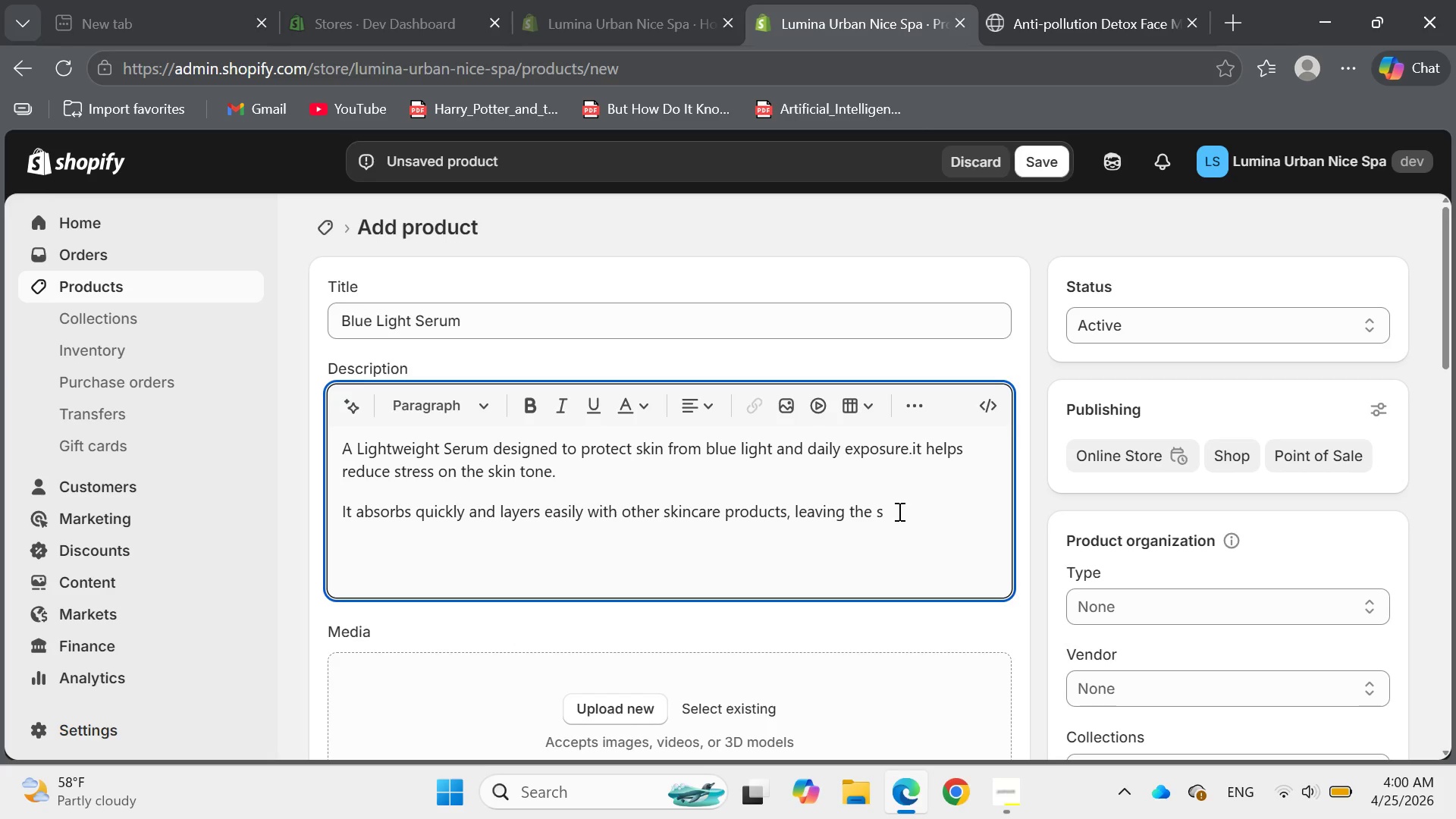 
type(kin)
 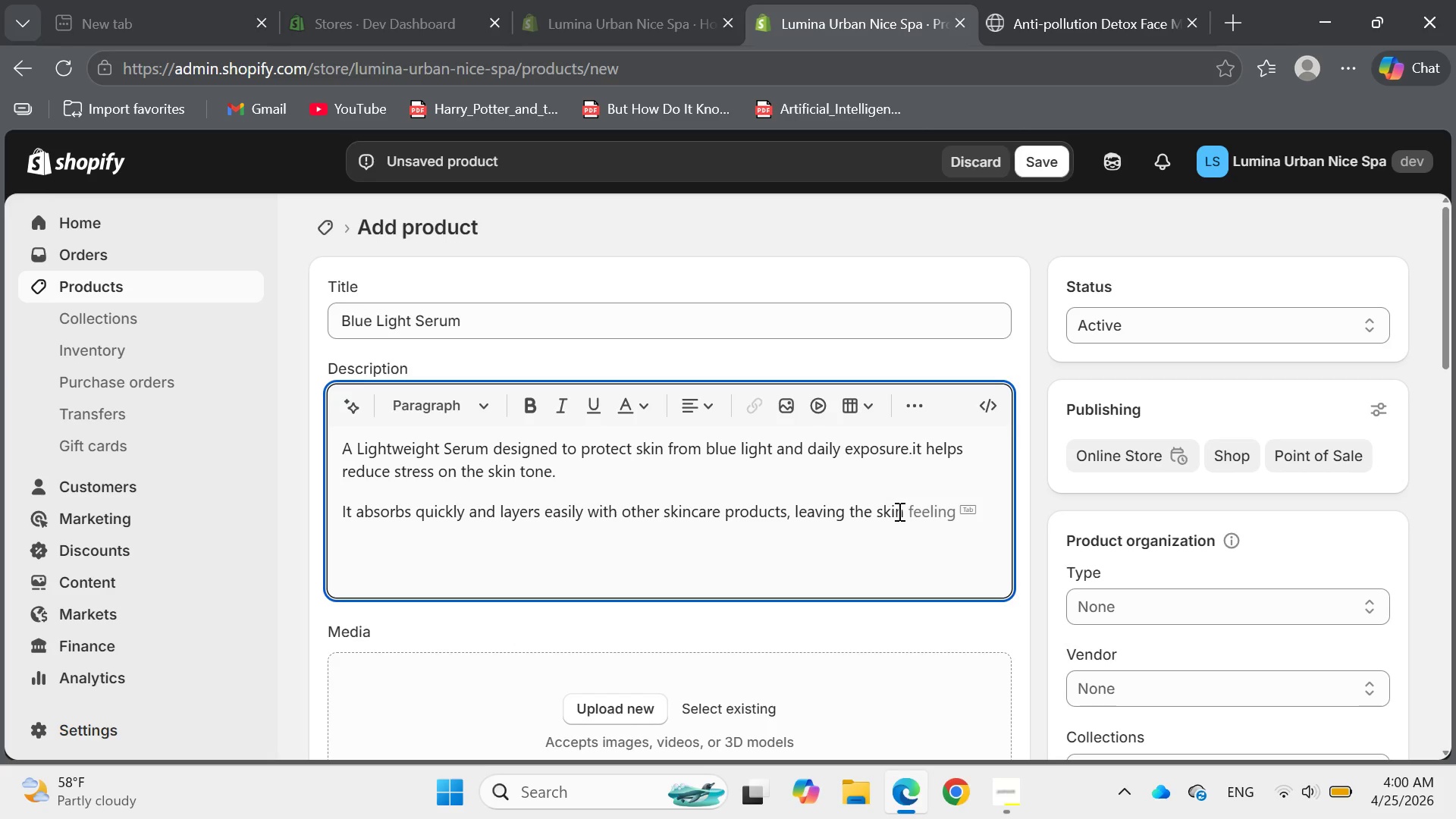 
wait(10.89)
 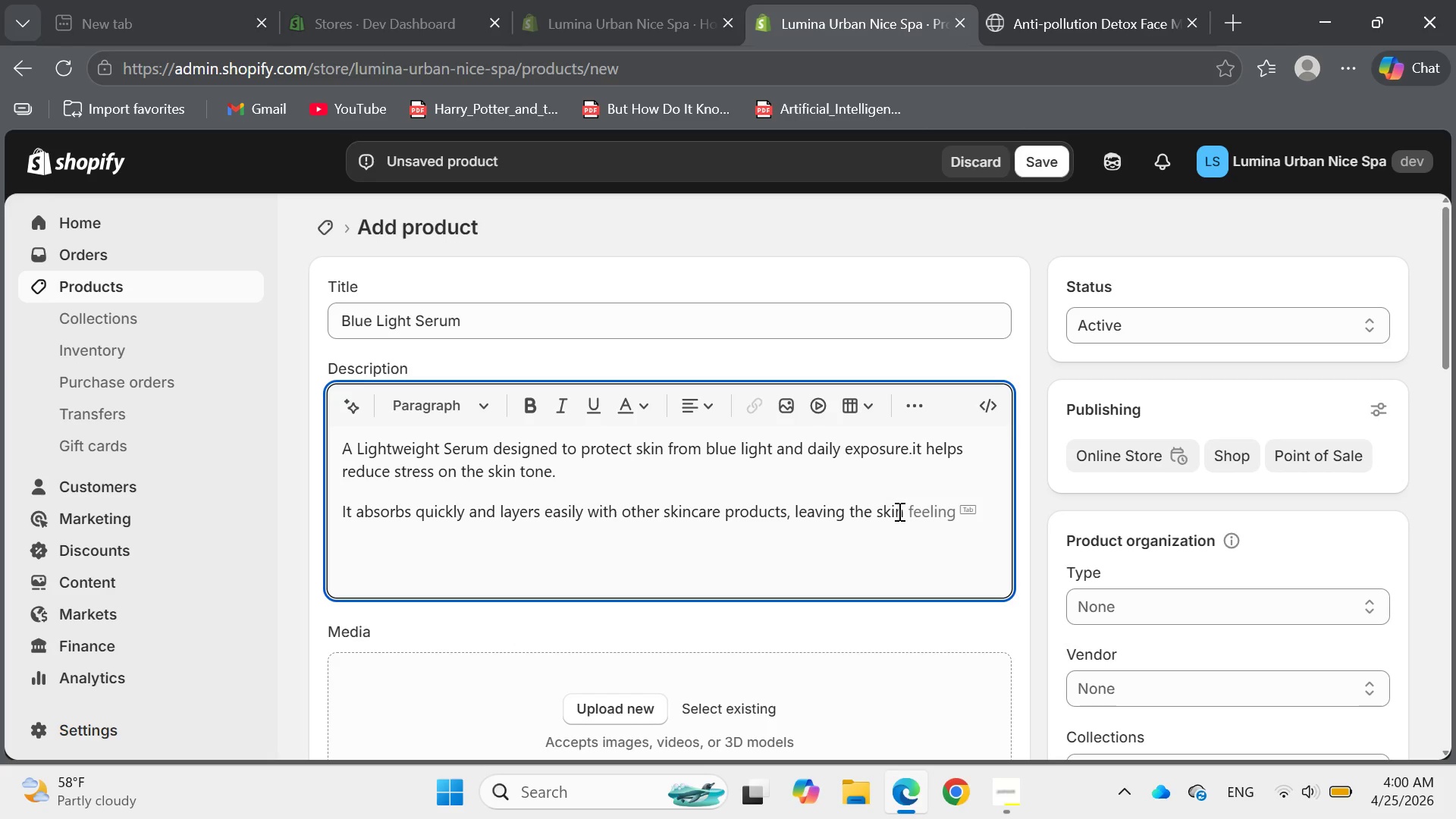 
type(so)
key(Backspace)
key(Backspace)
type( soft)
 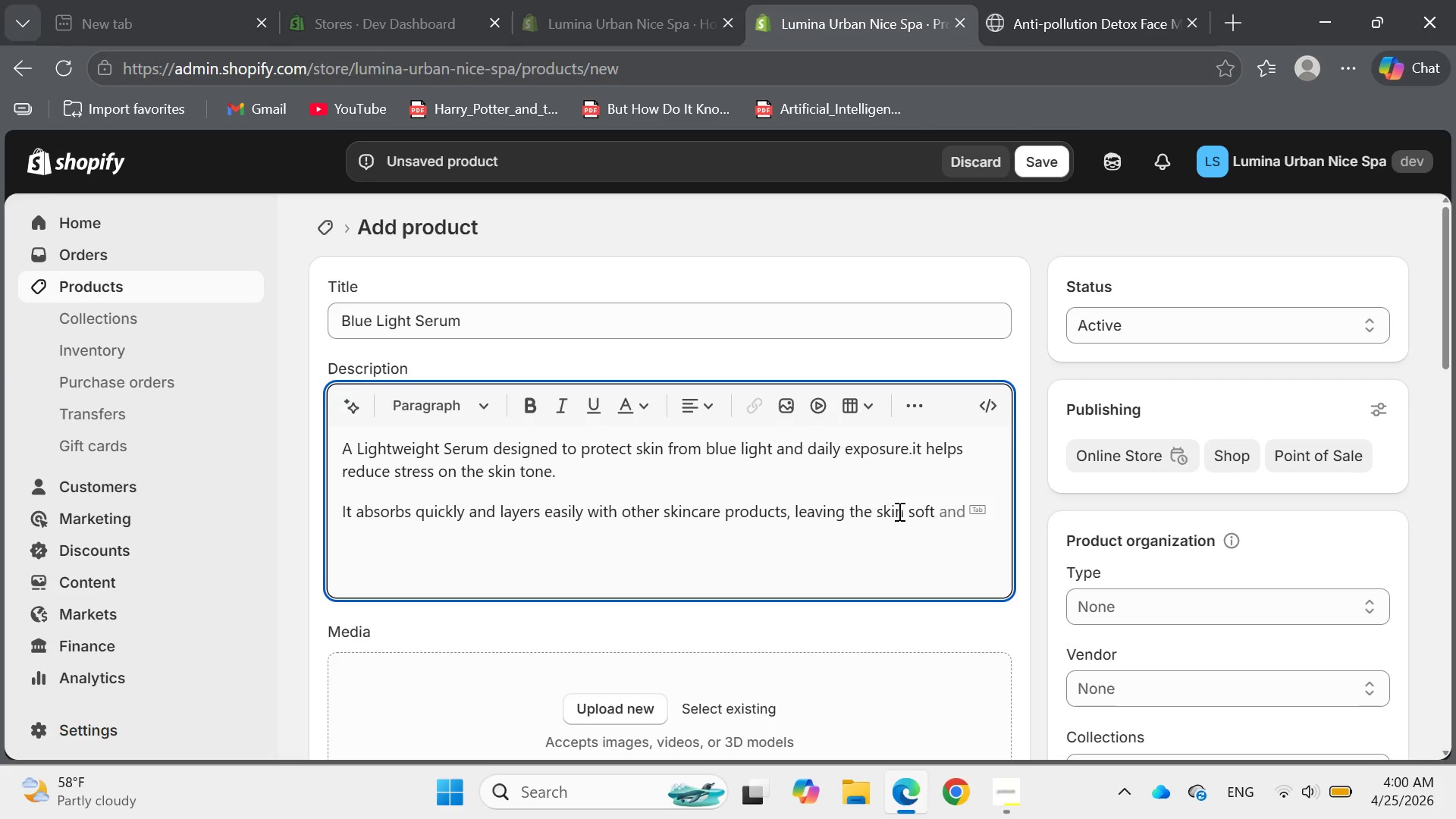 
type(,smooth )
 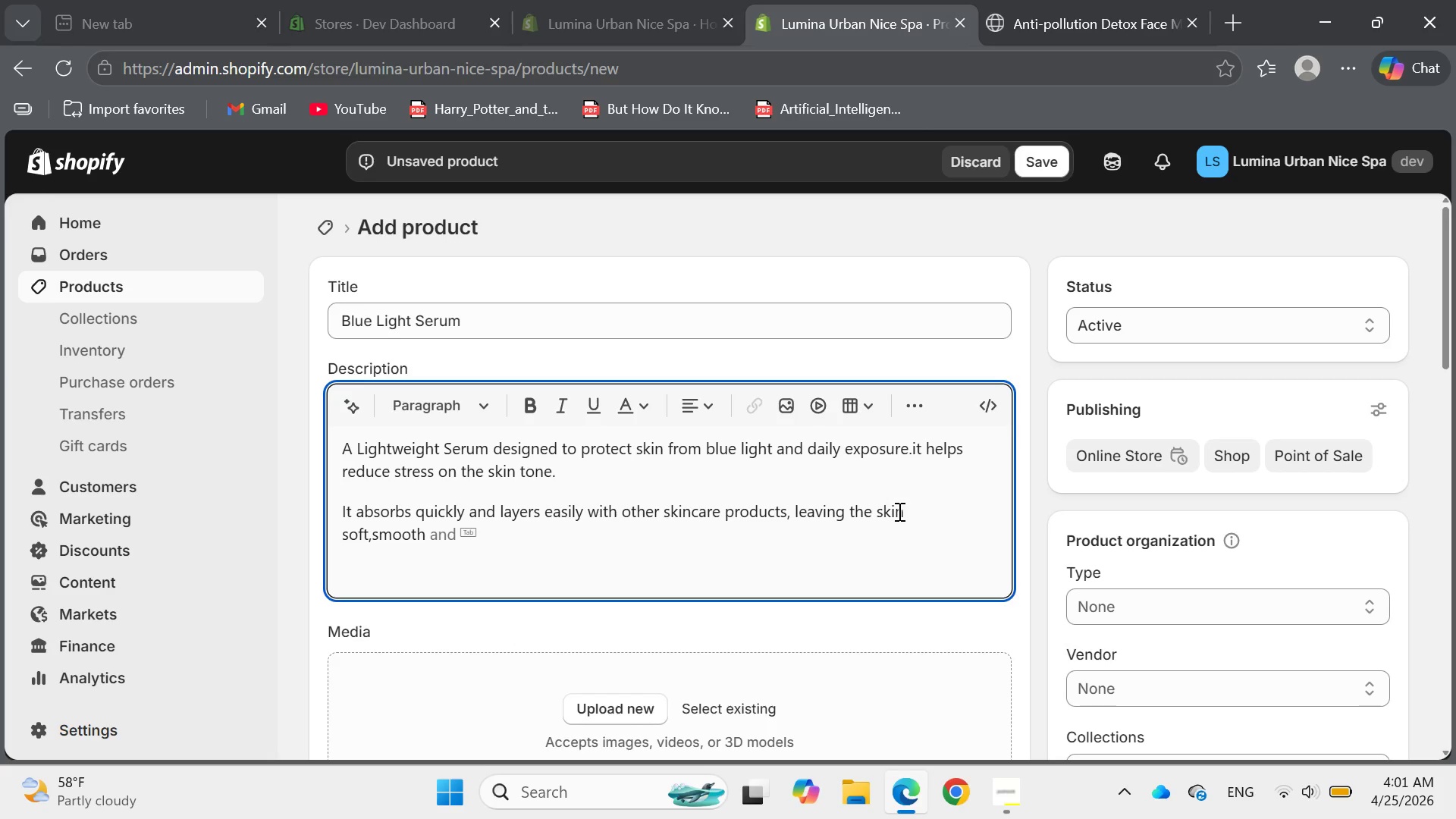 
wait(6.56)
 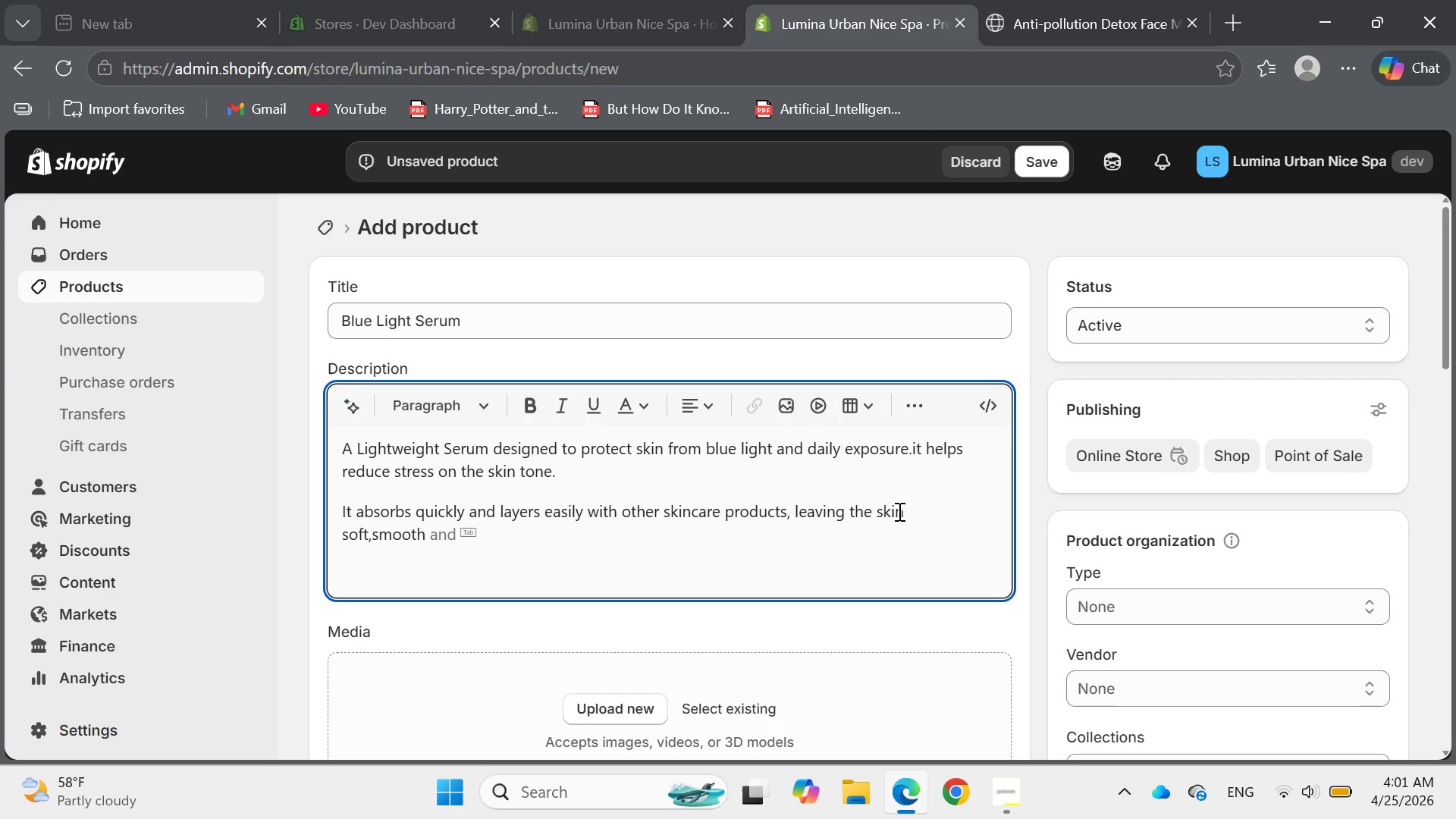 
type(and nat)
 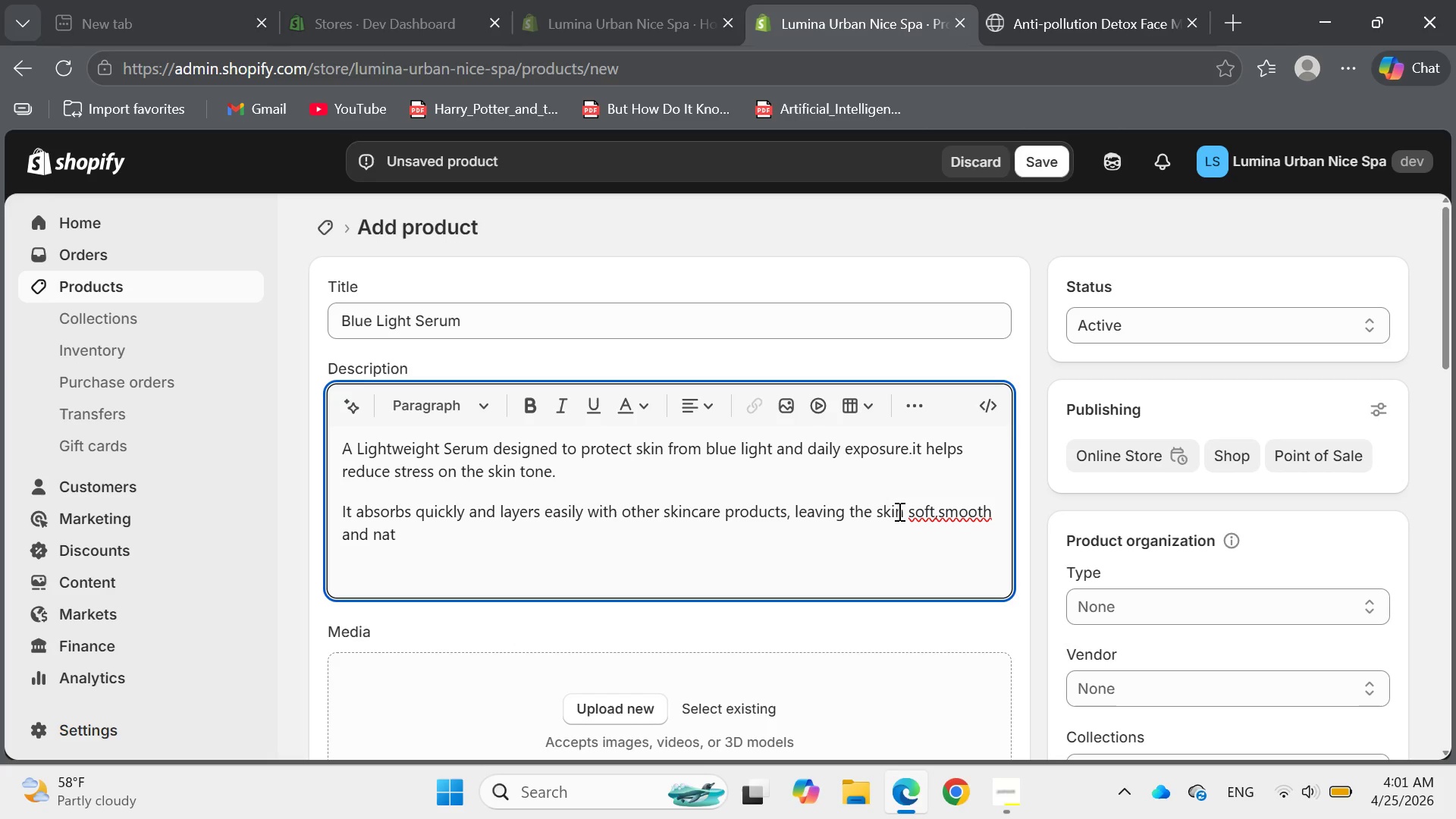 
type(urally rad)
 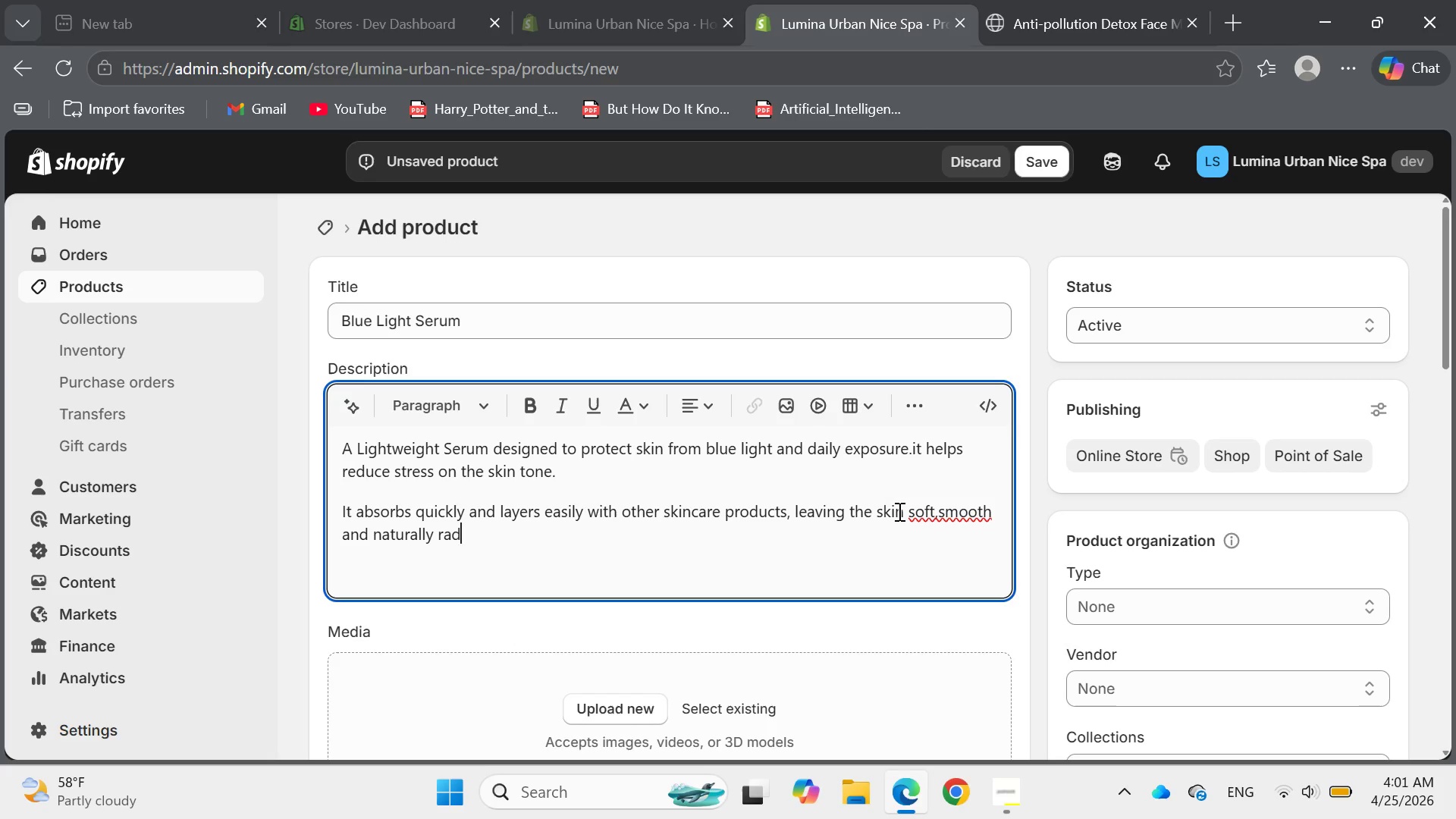 
wait(8.5)
 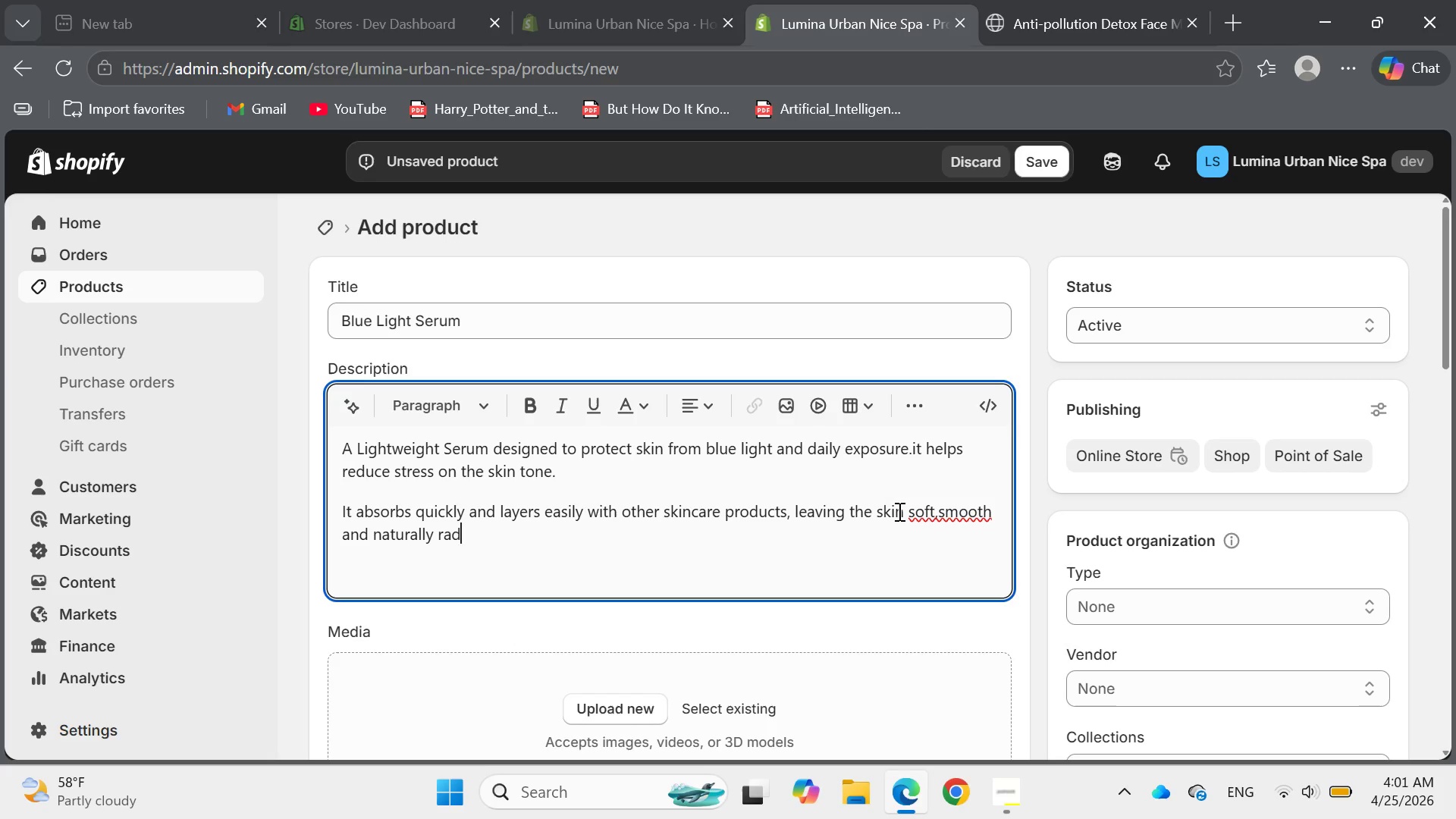 
type(iant )
 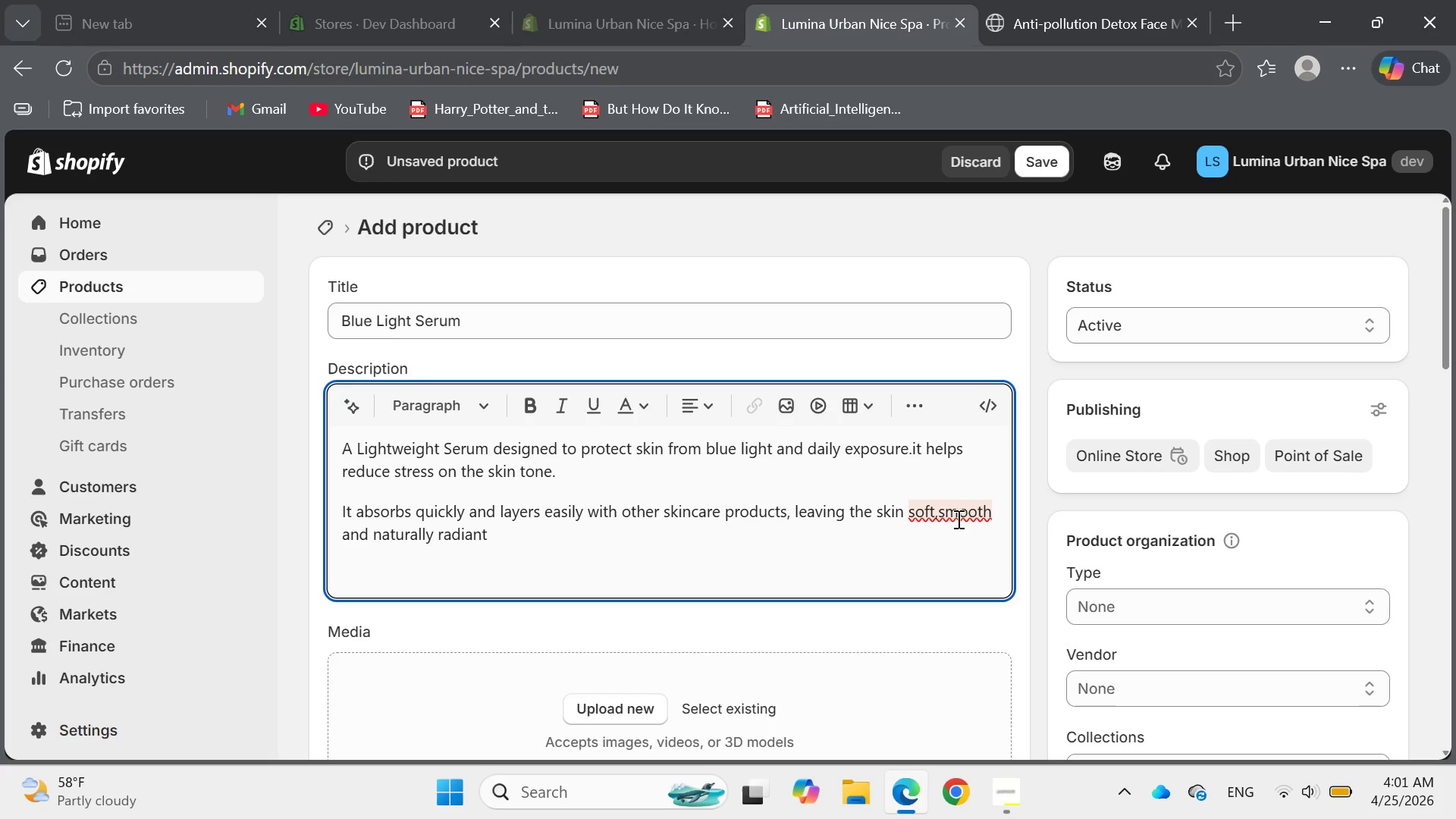 
left_click([940, 515])
 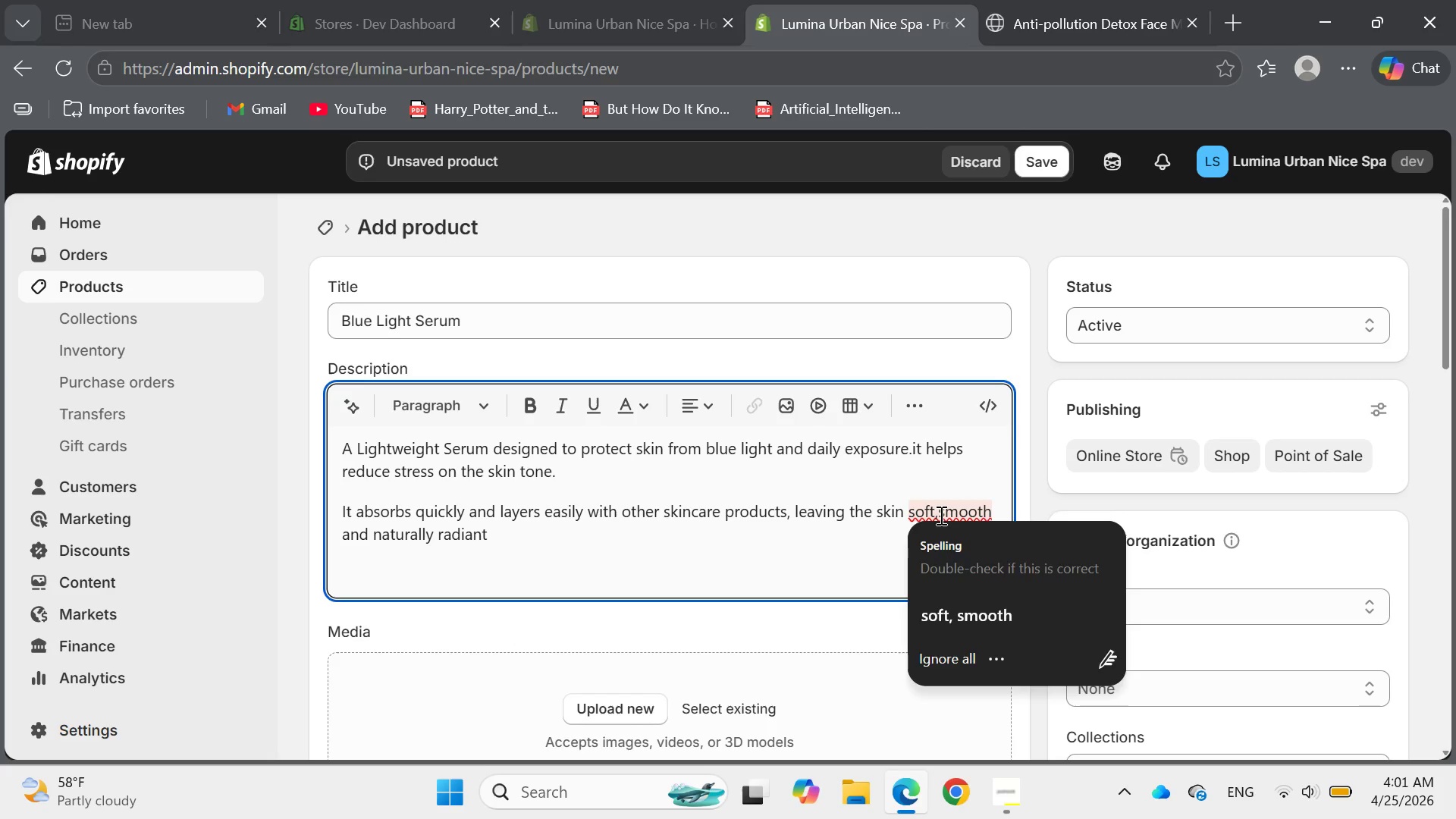 
key(Space)
 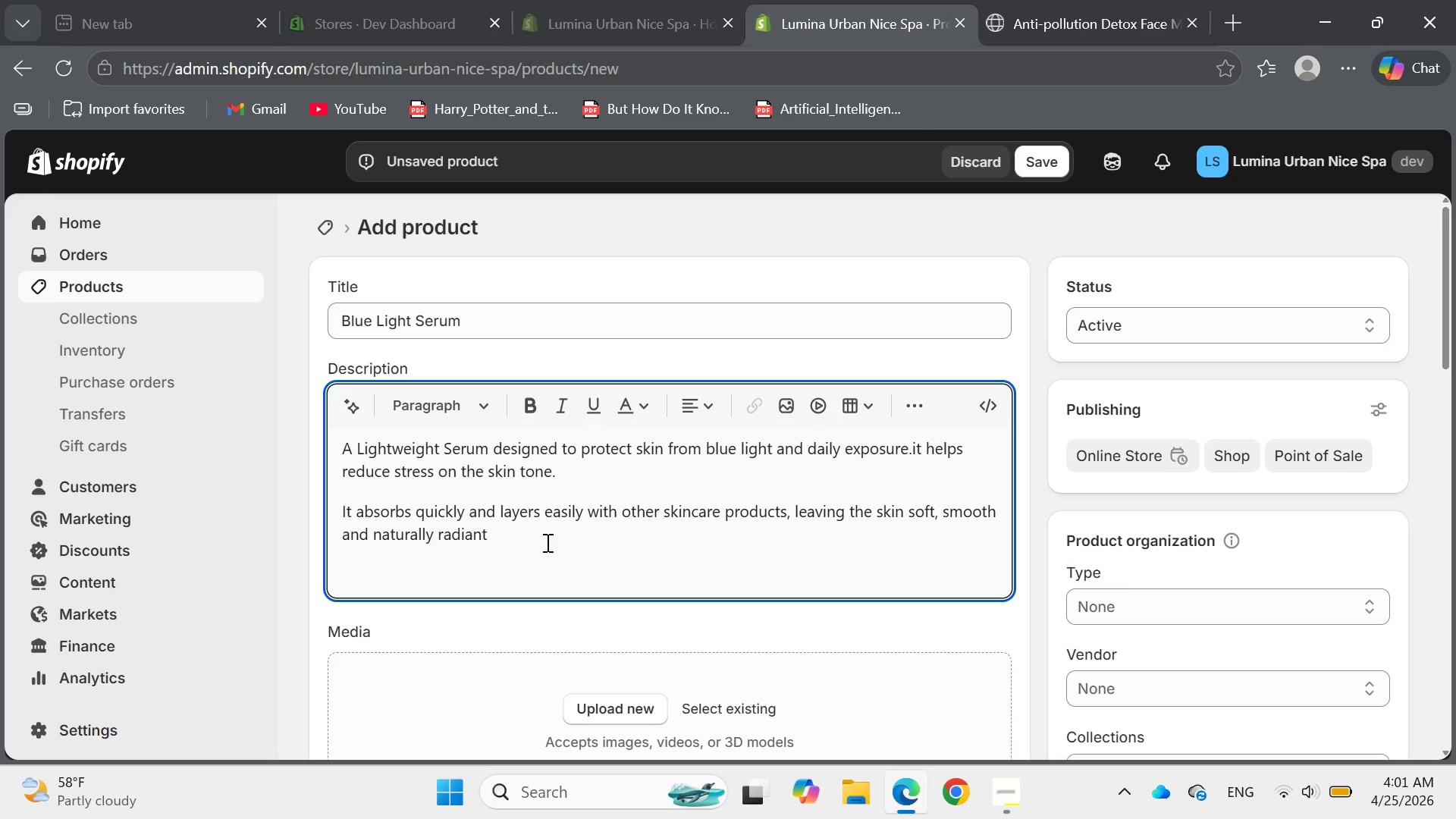 
left_click([517, 544])
 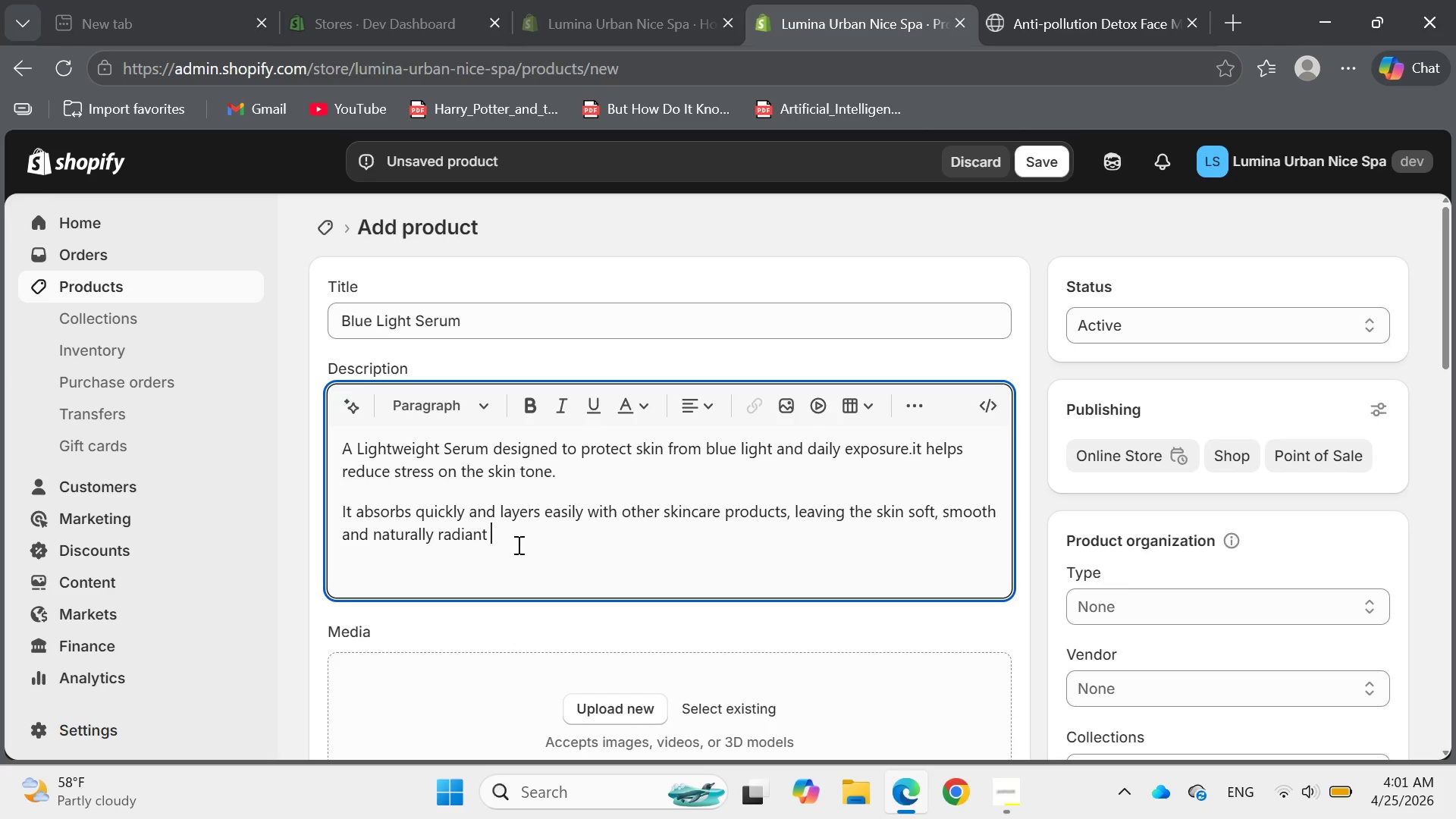 
type(without an )
key(Backspace)
type(y heavinees )
key(Backspace)
key(Backspace)
key(Backspace)
type(ss.)
 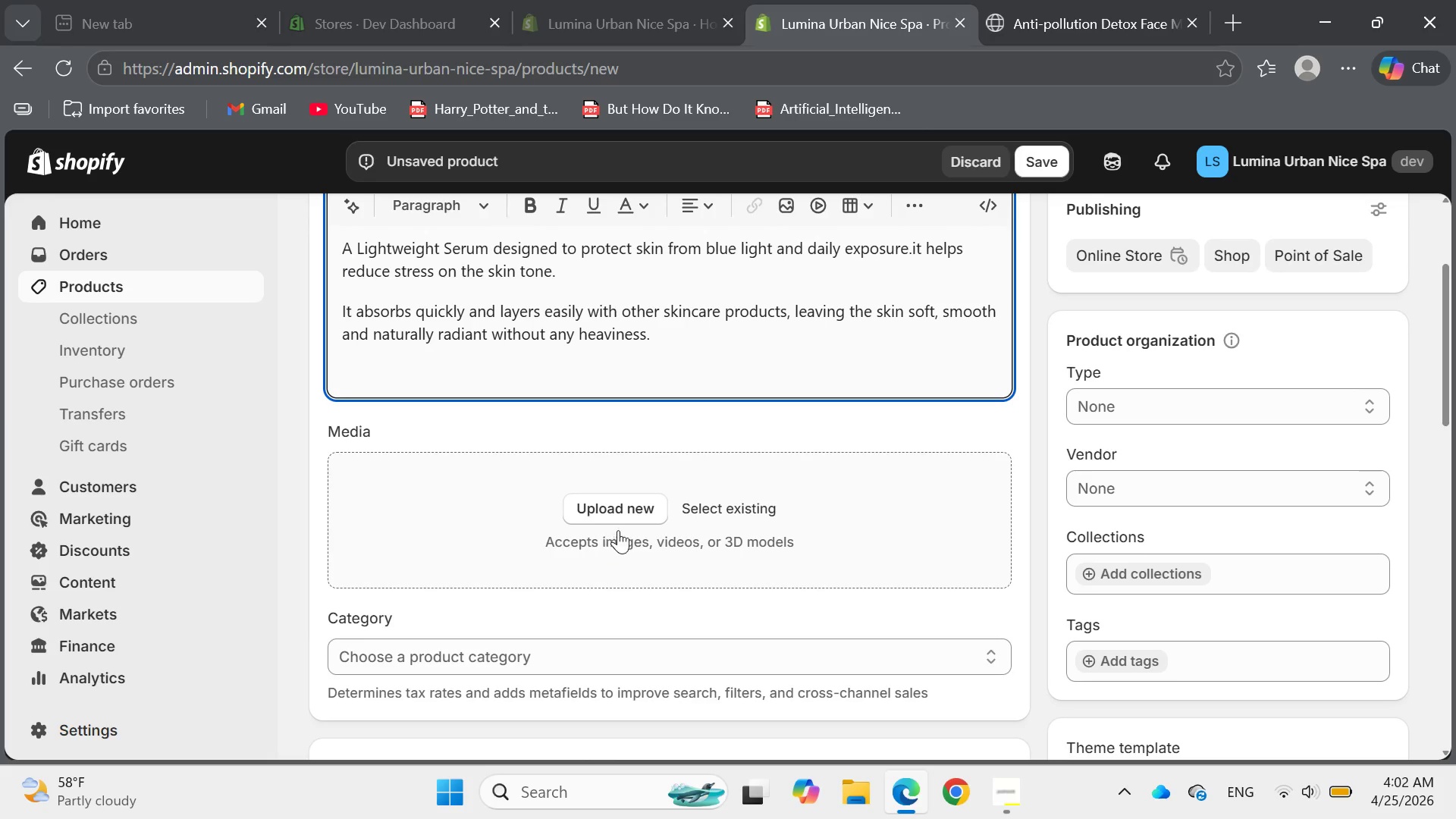 
left_click([639, 519])
 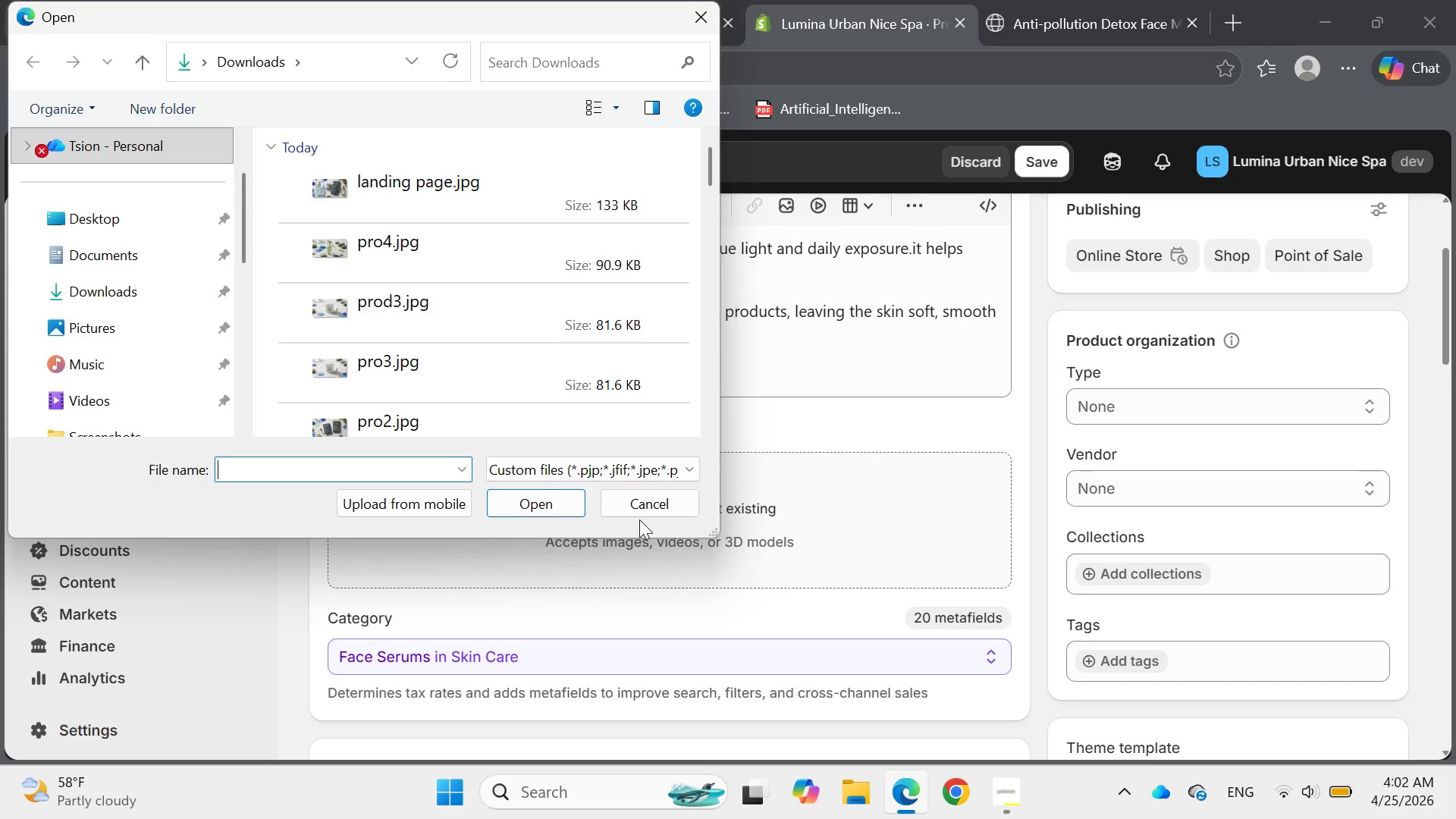 
wait(22.77)
 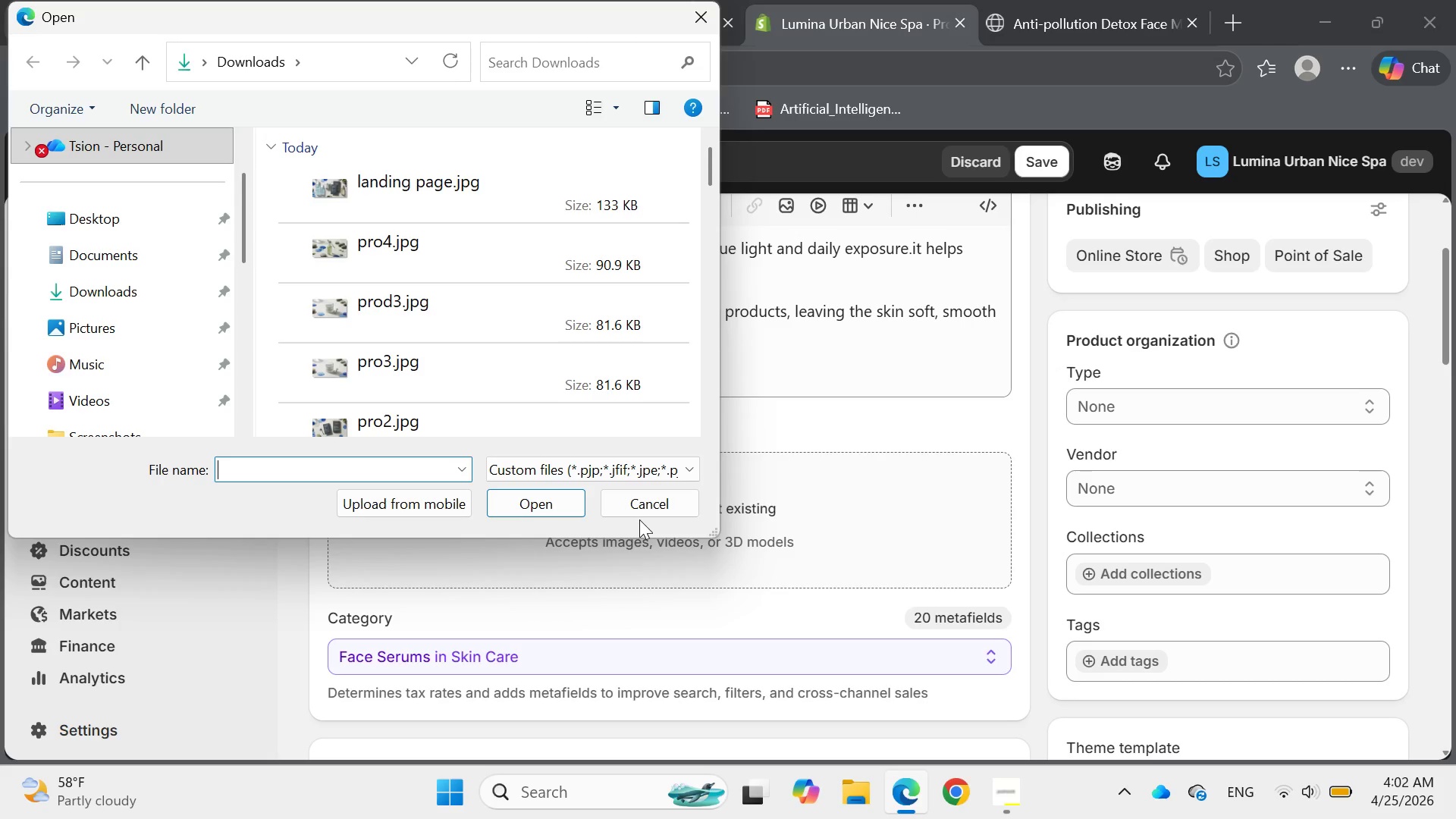 
scroll: coordinate [443, 391], scroll_direction: down, amount: 1.0
 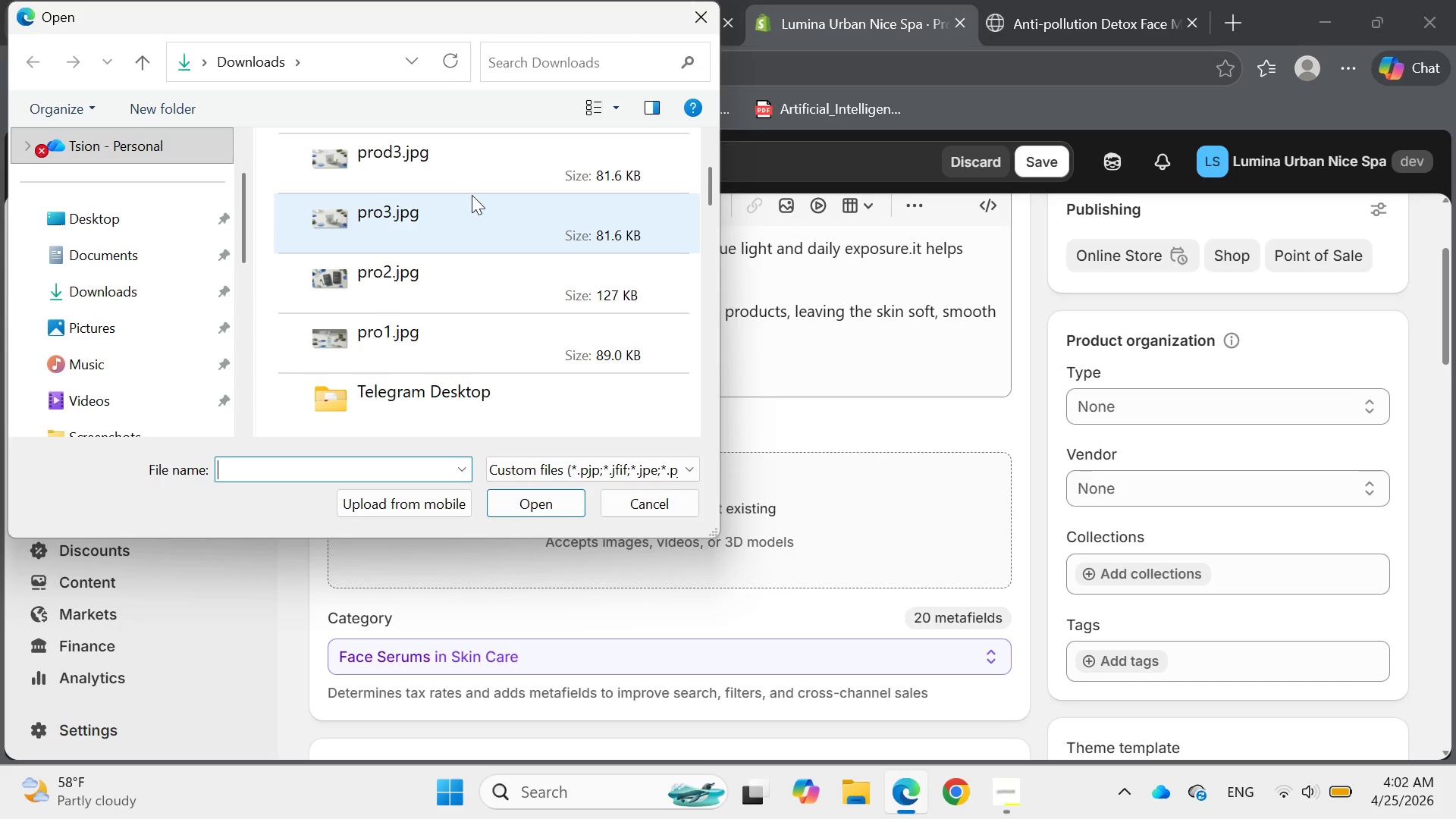 
scroll: coordinate [472, 194], scroll_direction: up, amount: 1.0
 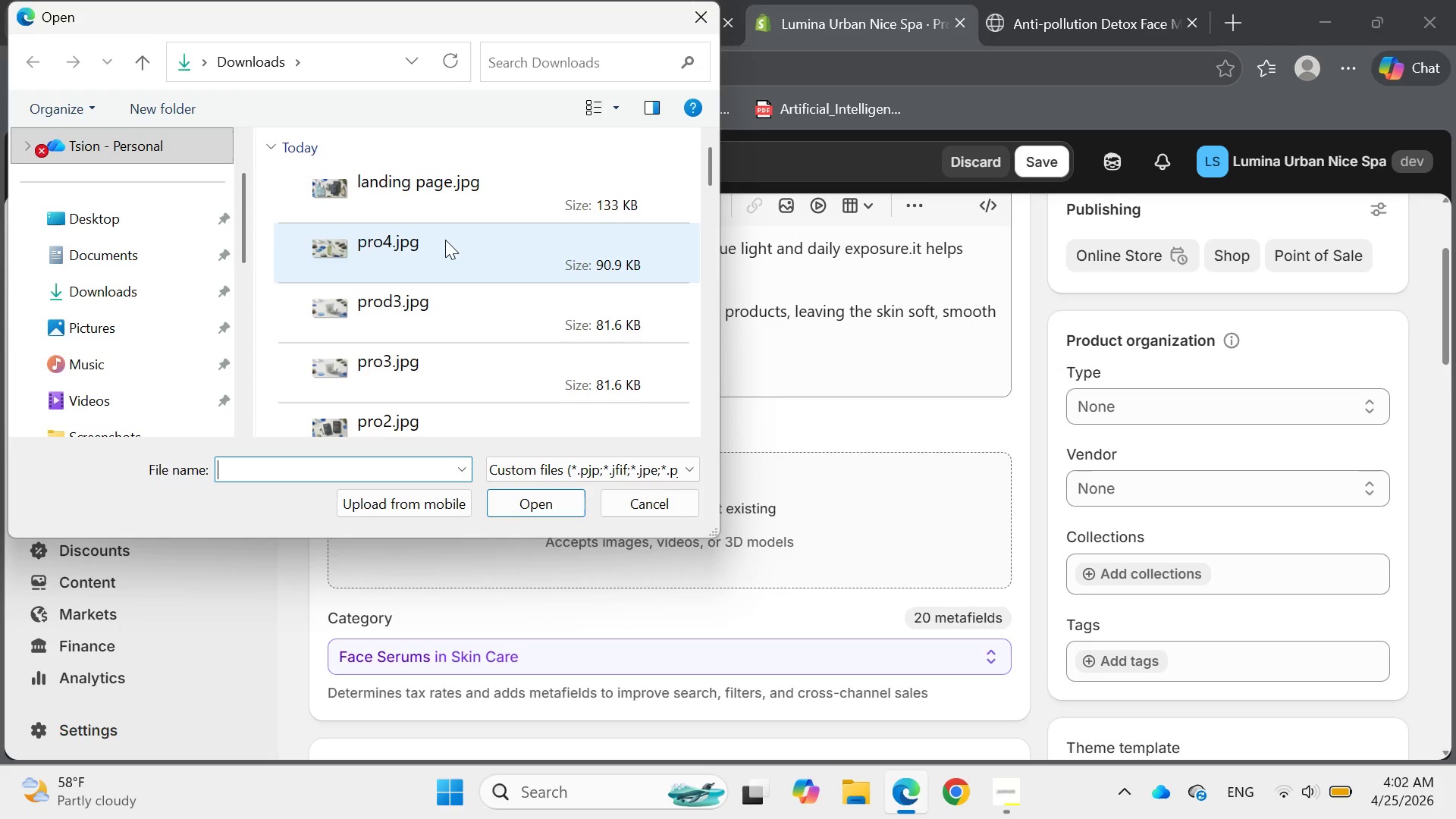 
left_click([445, 240])
 